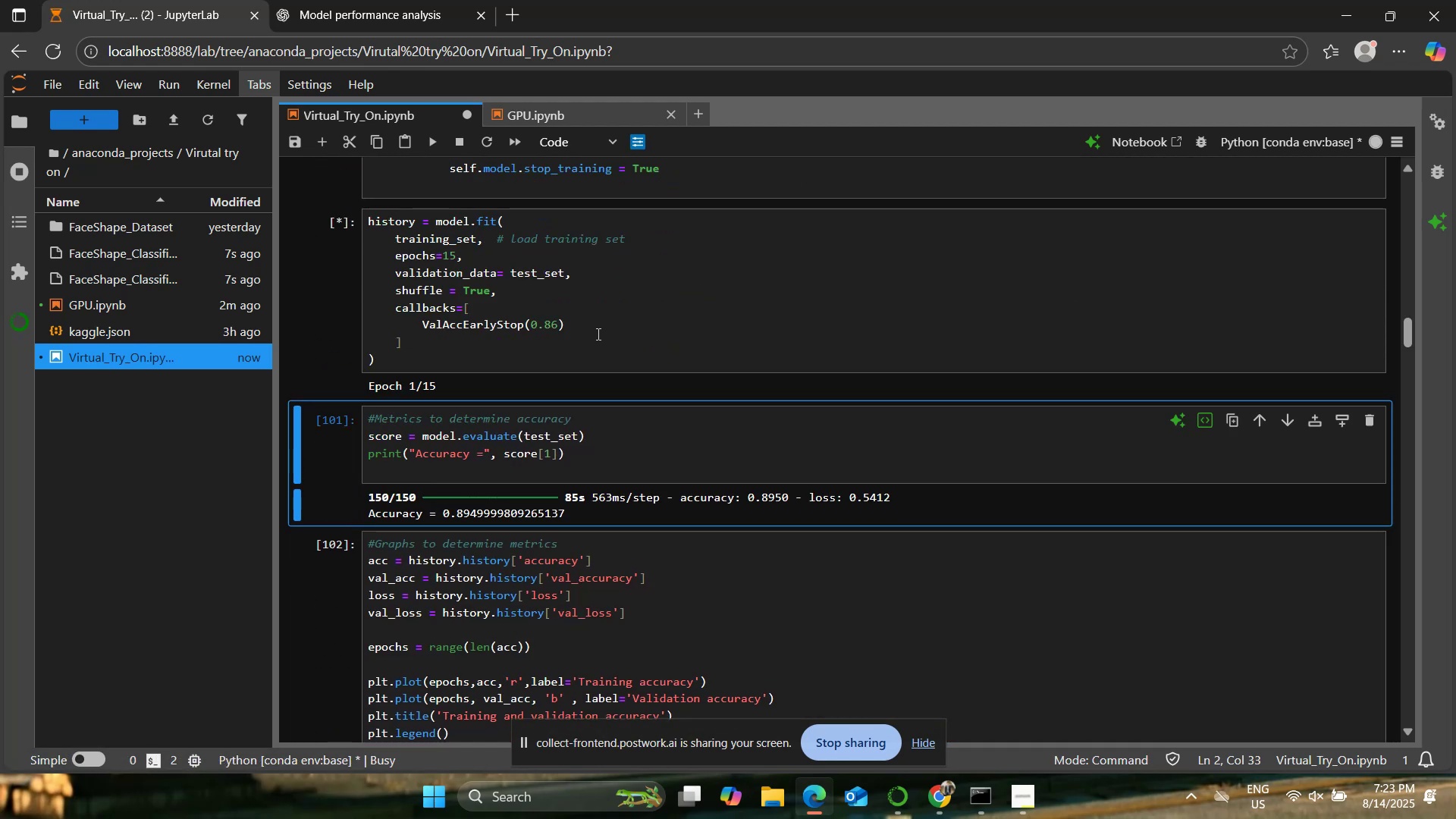 
scroll: coordinate [597, 334], scroll_direction: up, amount: 2.0
 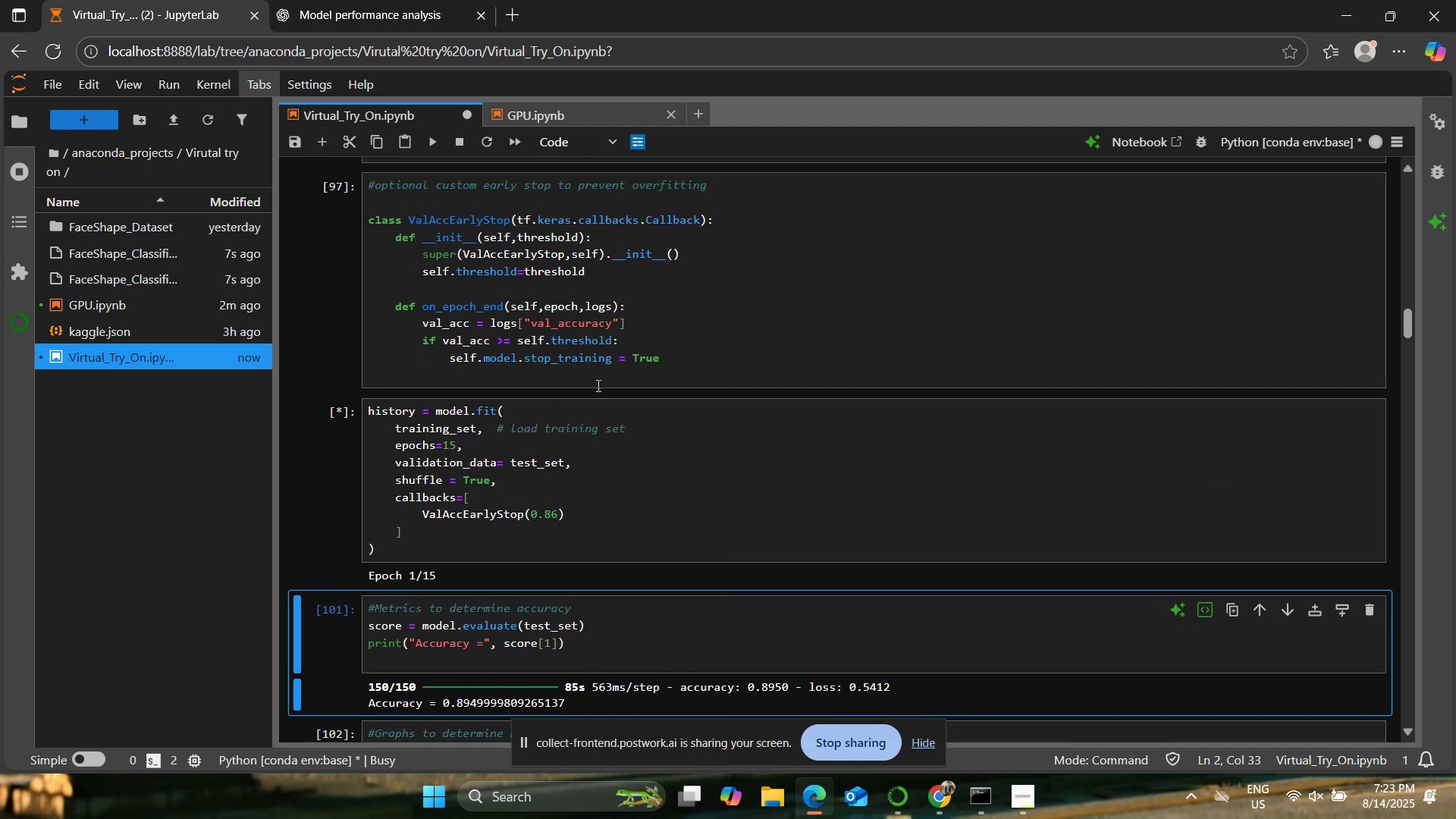 
scroll: coordinate [573, 430], scroll_direction: down, amount: 1.0
 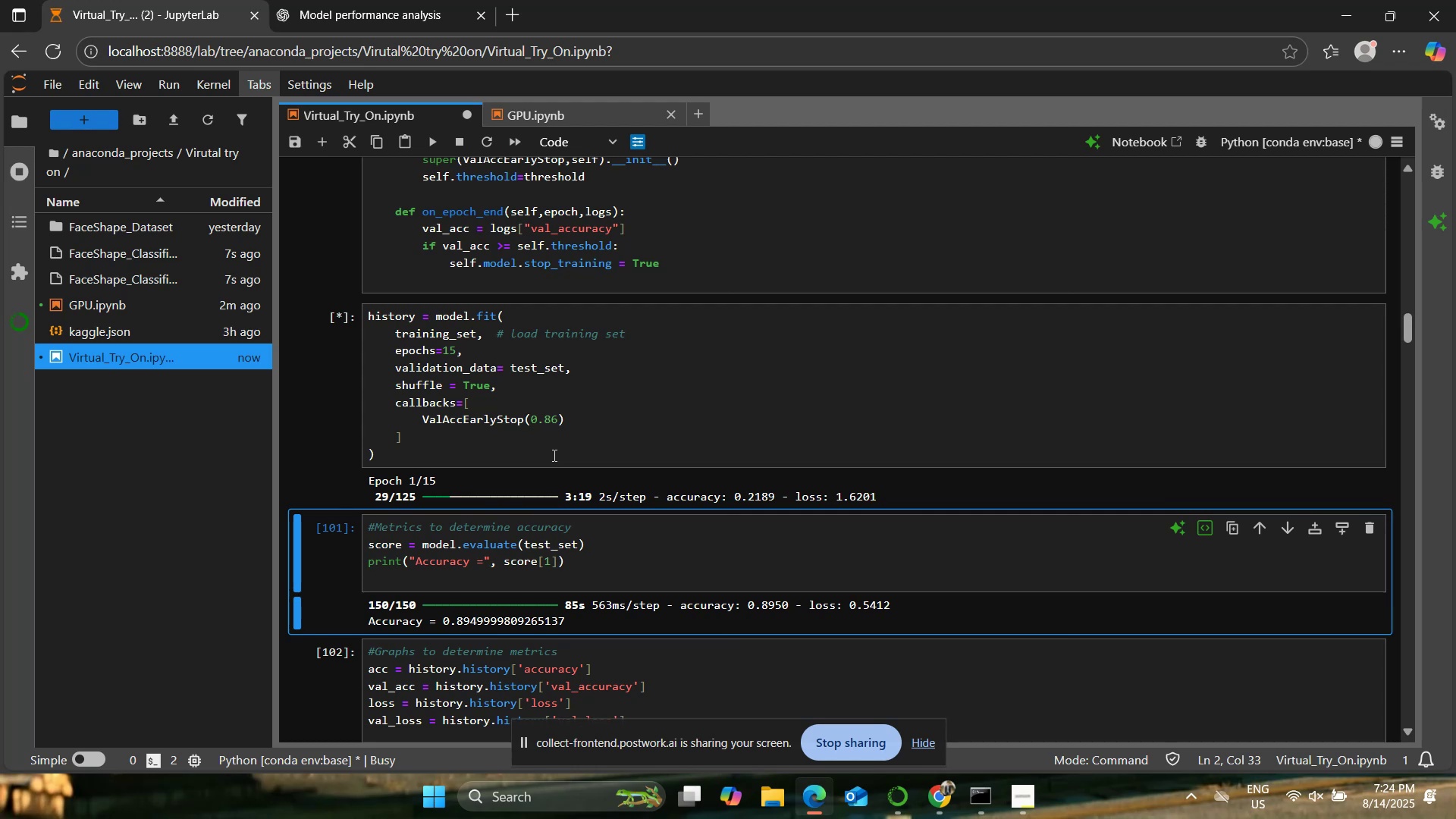 
wait(65.73)
 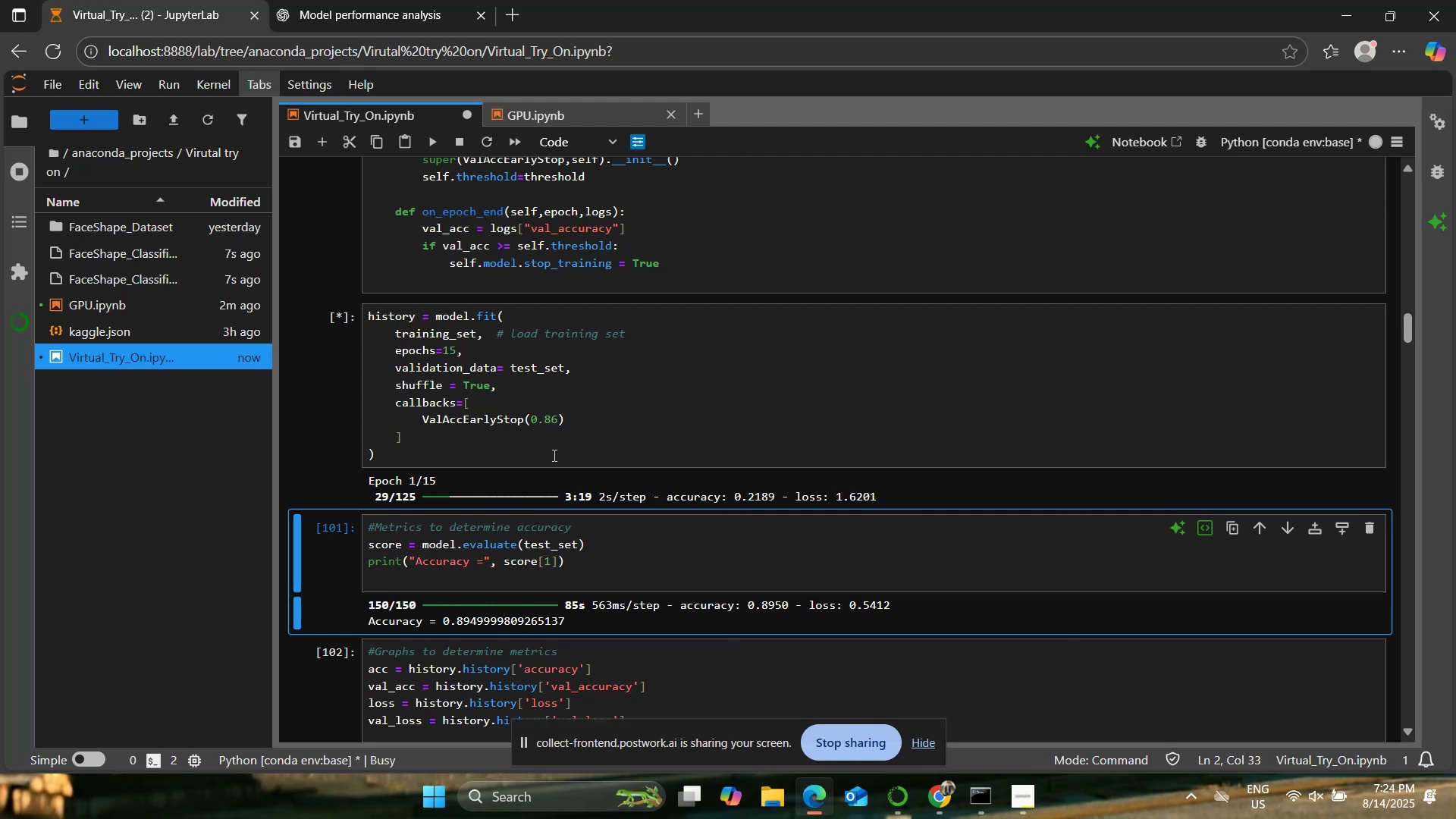 
scroll: coordinate [555, 394], scroll_direction: down, amount: 1.0
 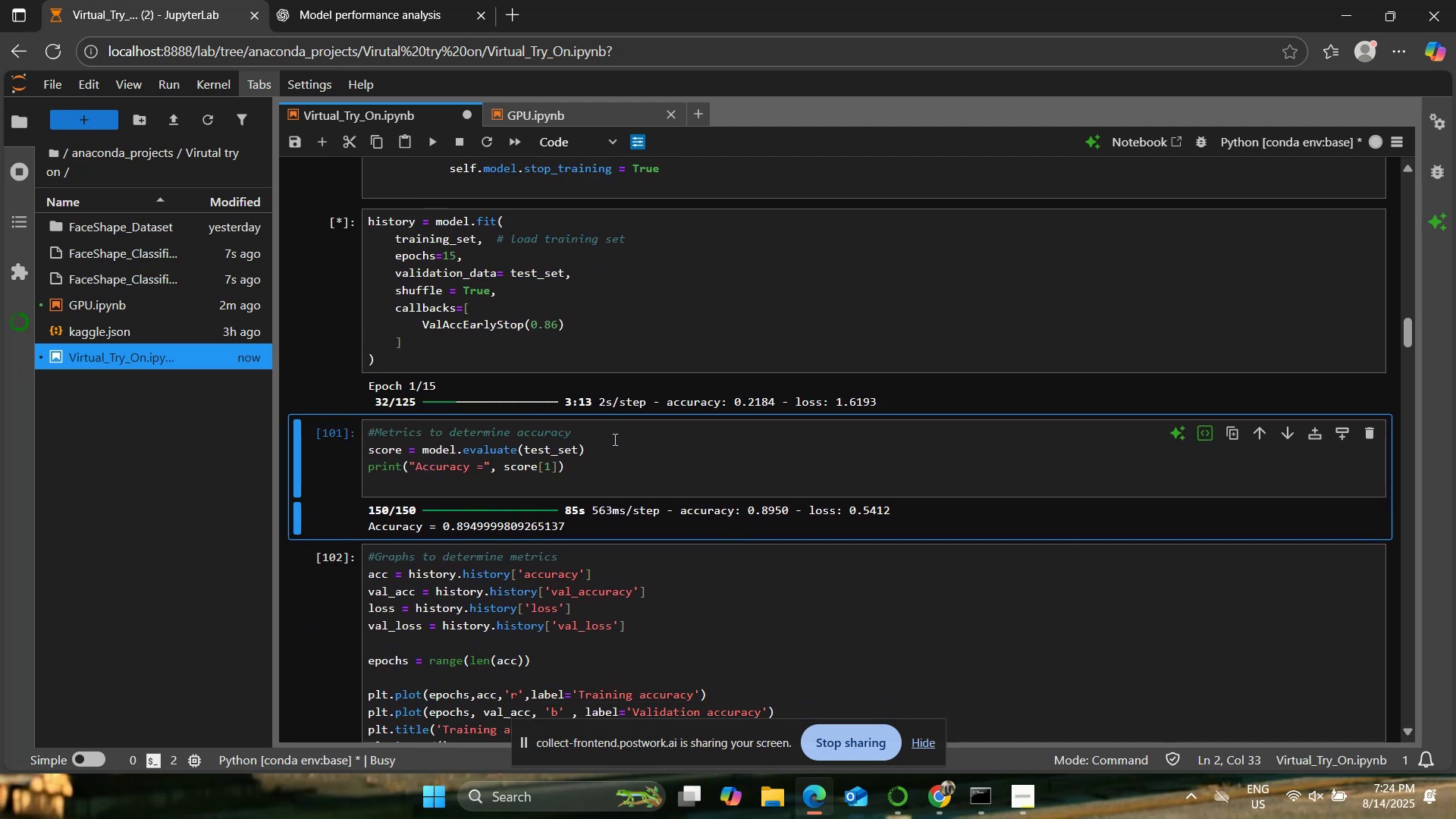 
scroll: coordinate [607, 438], scroll_direction: up, amount: 1.0
 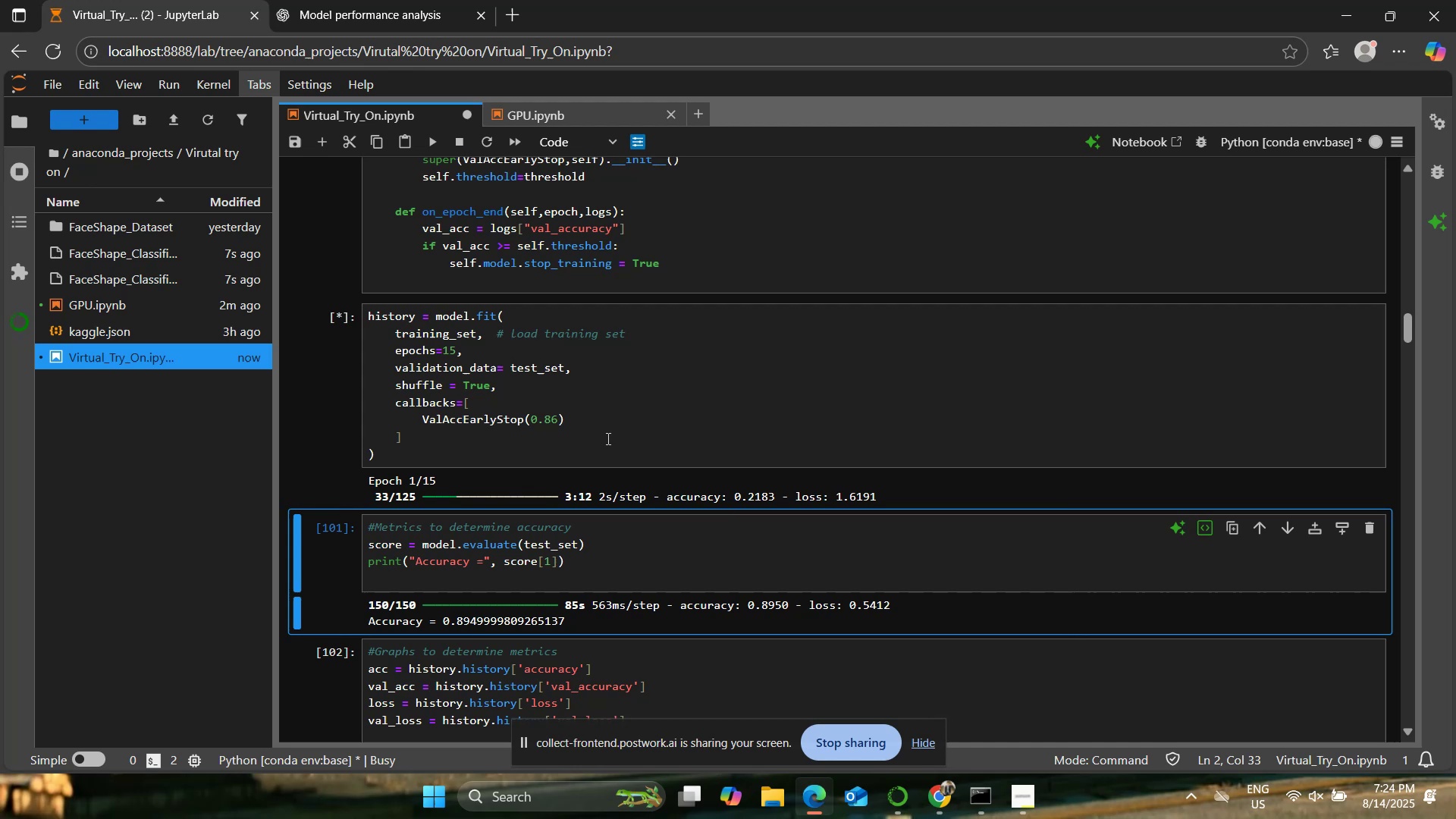 
scroll: coordinate [607, 438], scroll_direction: down, amount: 1.0
 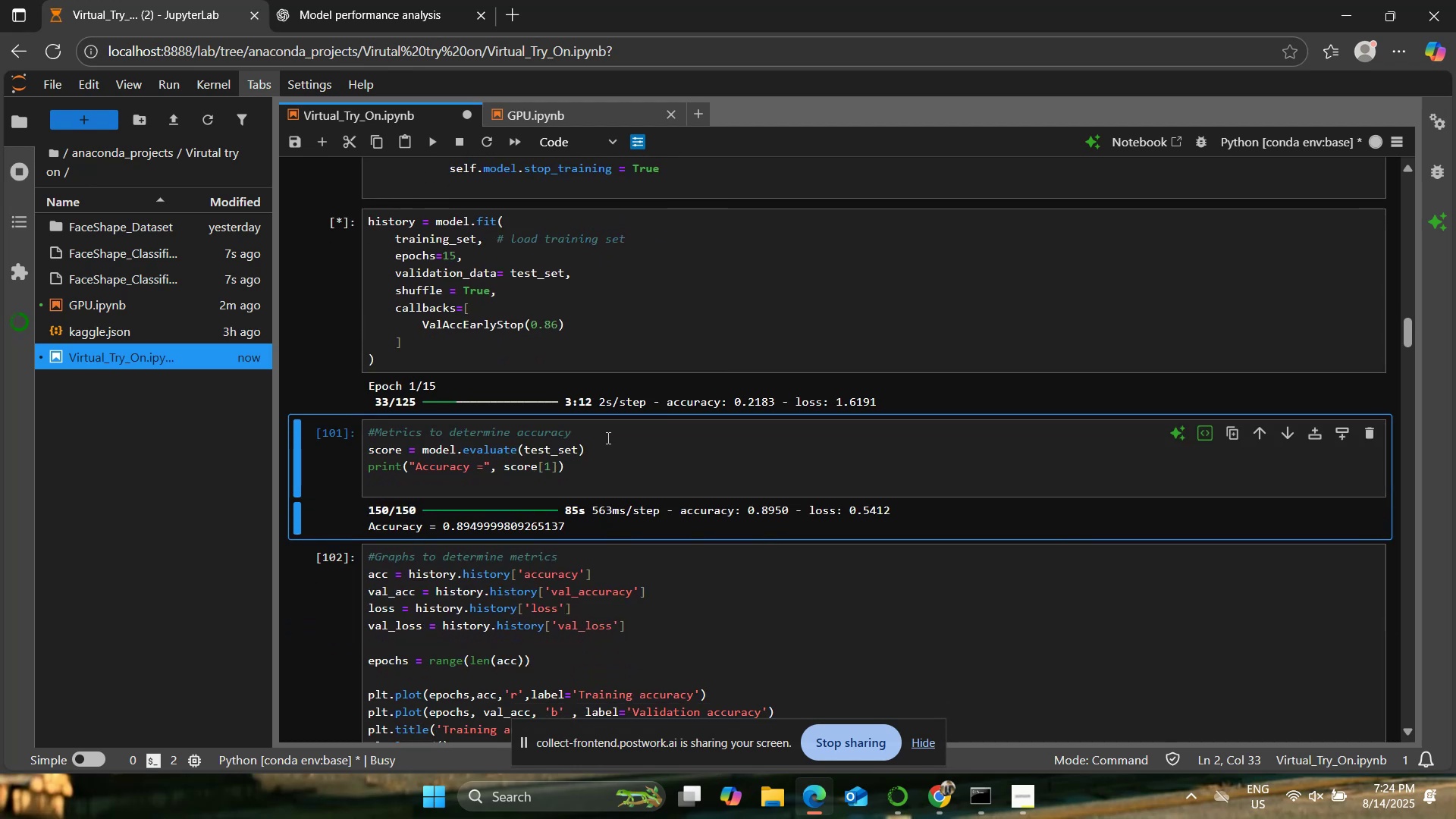 
scroll: coordinate [607, 438], scroll_direction: up, amount: 1.0
 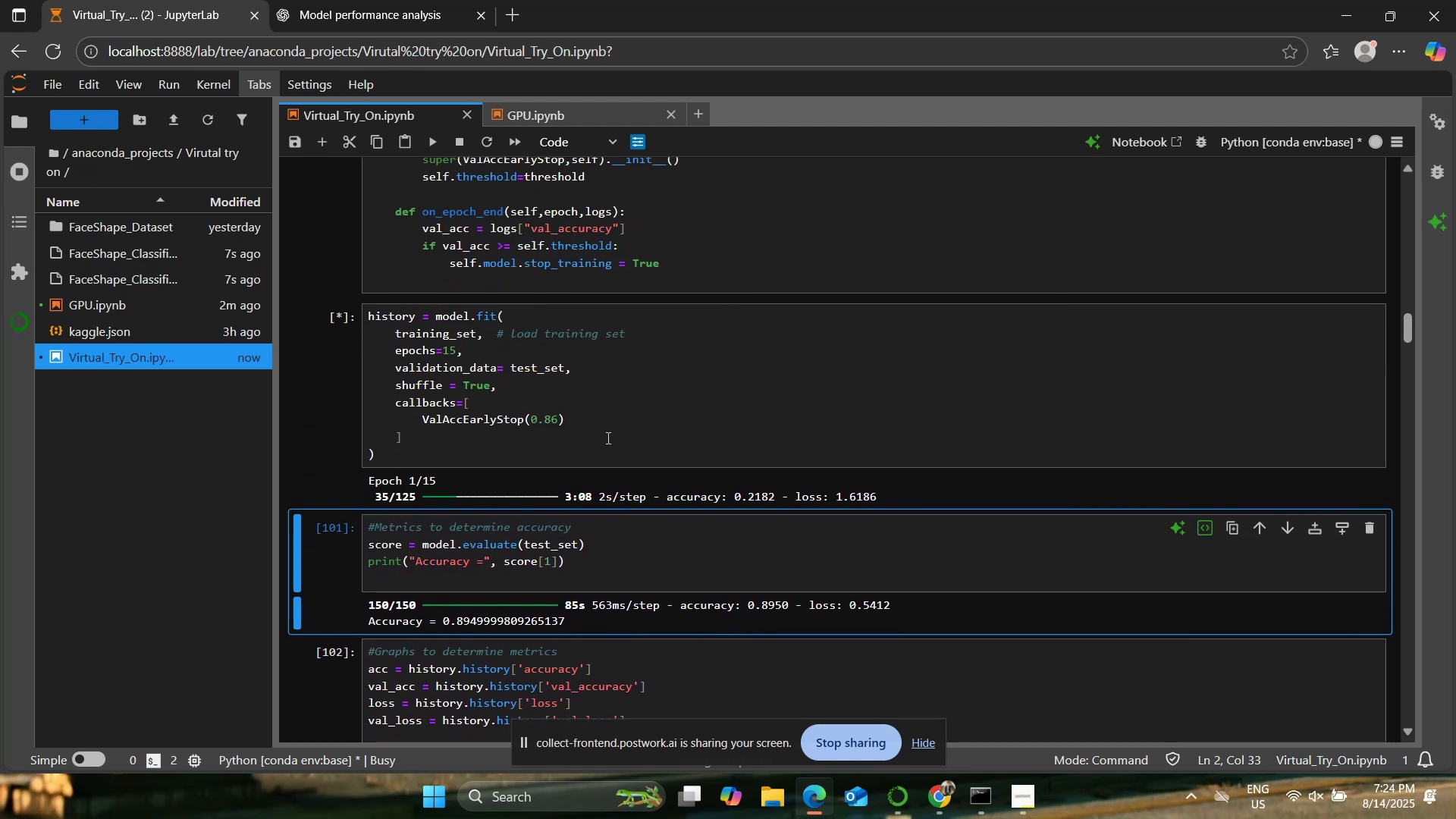 
wait(9.03)
 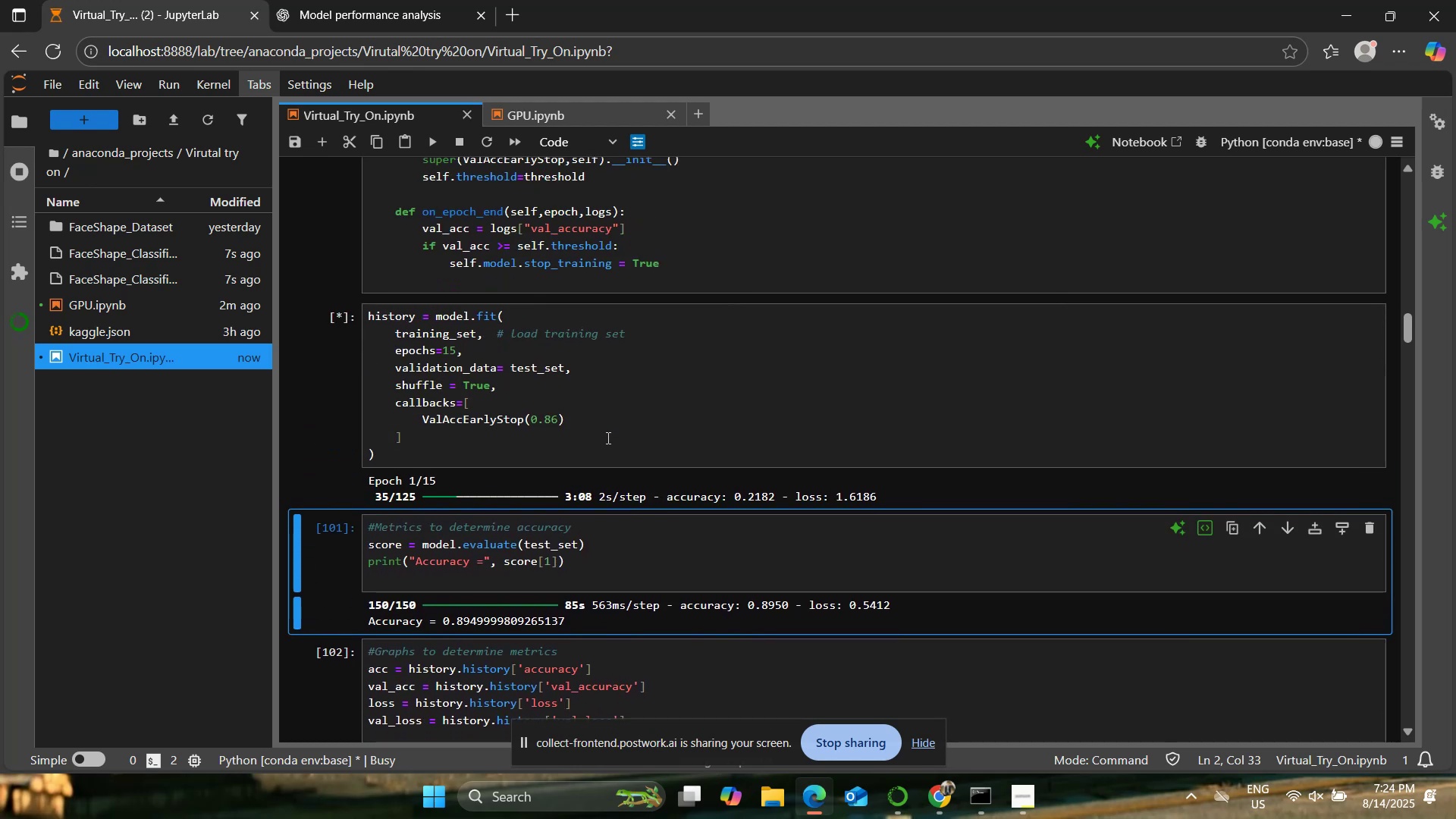 
scroll: coordinate [581, 431], scroll_direction: down, amount: 3.0
 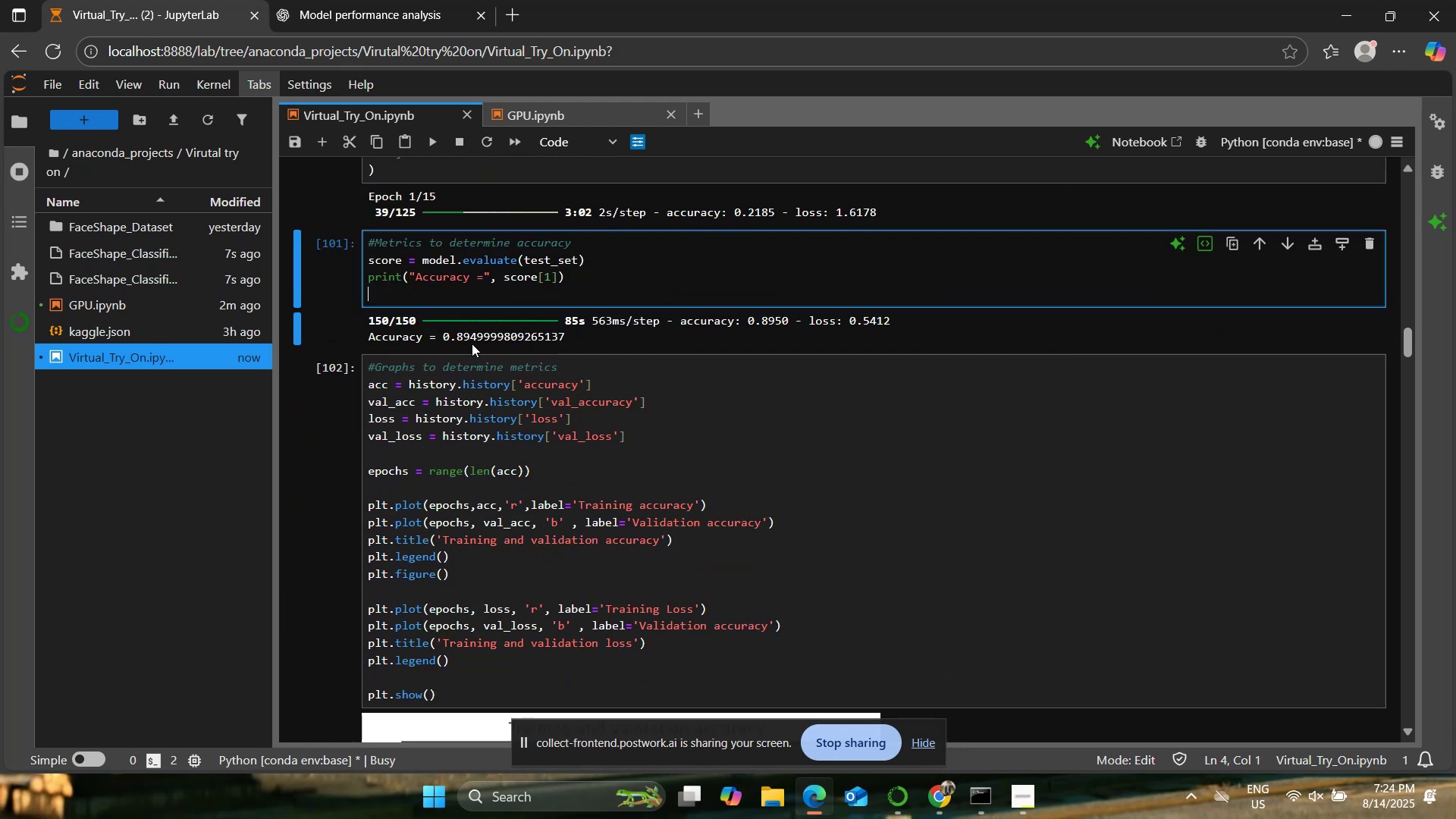 
left_click_drag(start_coordinate=[444, 333], to_coordinate=[562, 333])
 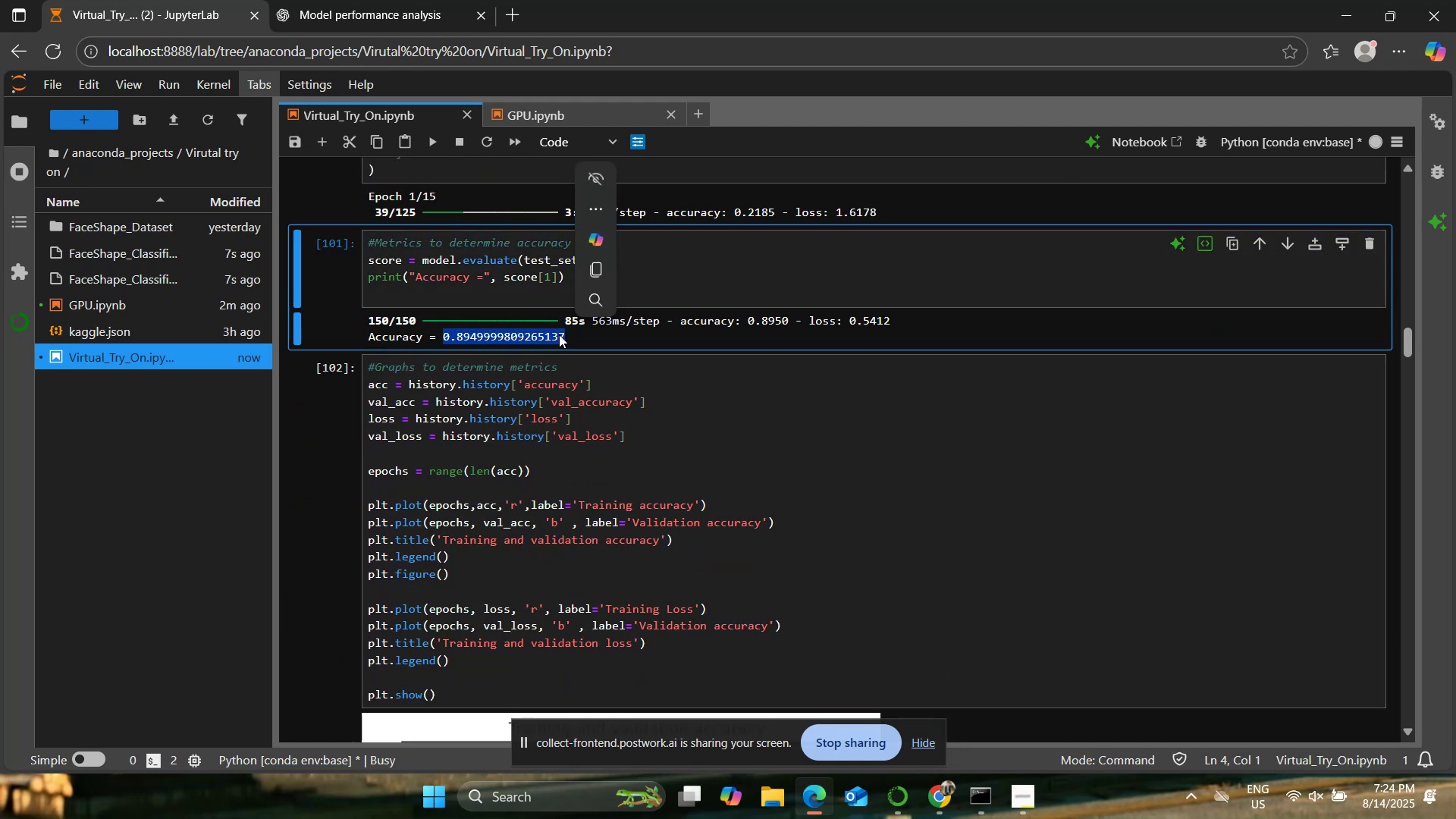 
left_click([542, 333])
 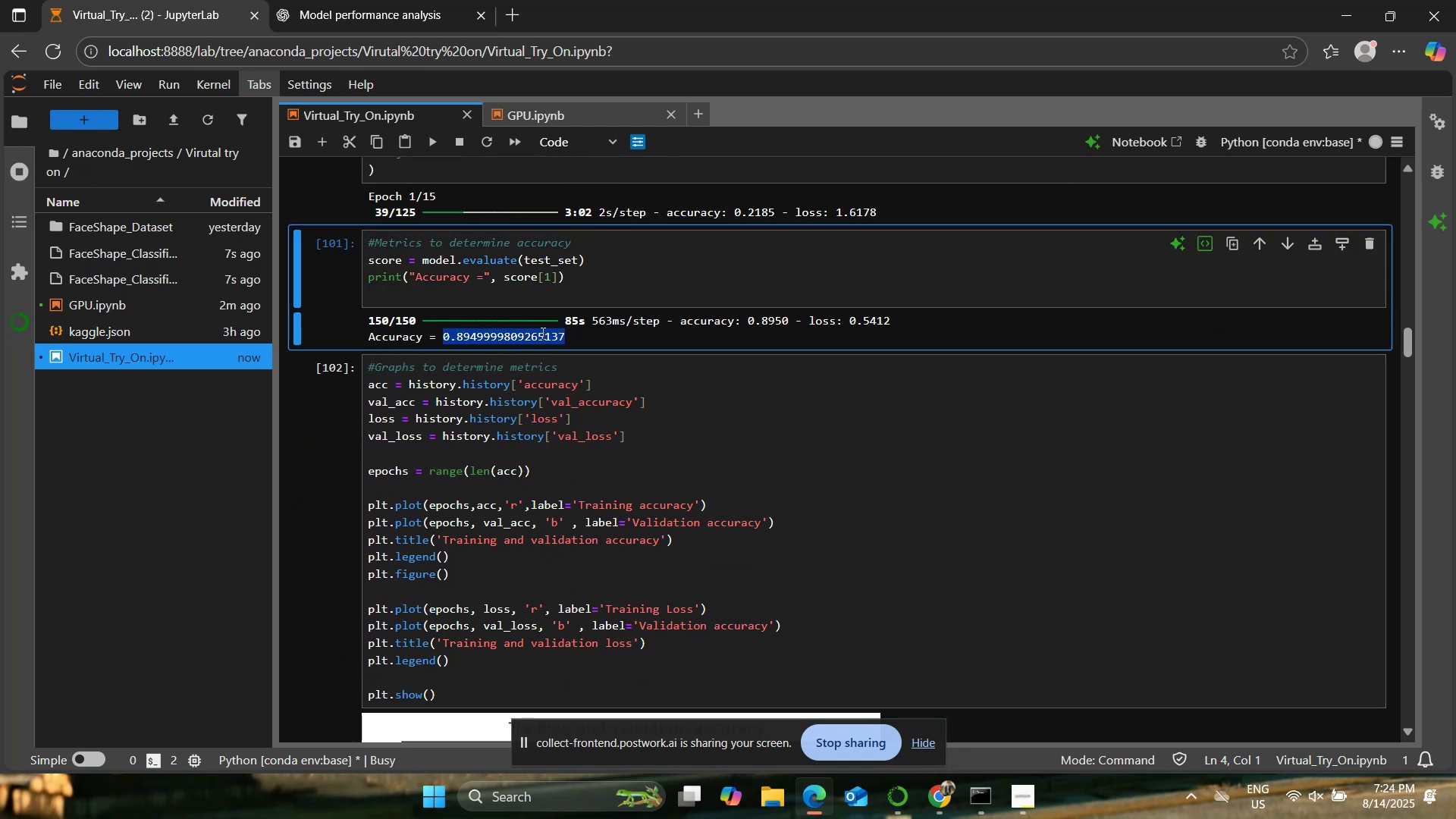 
double_click([541, 333])
 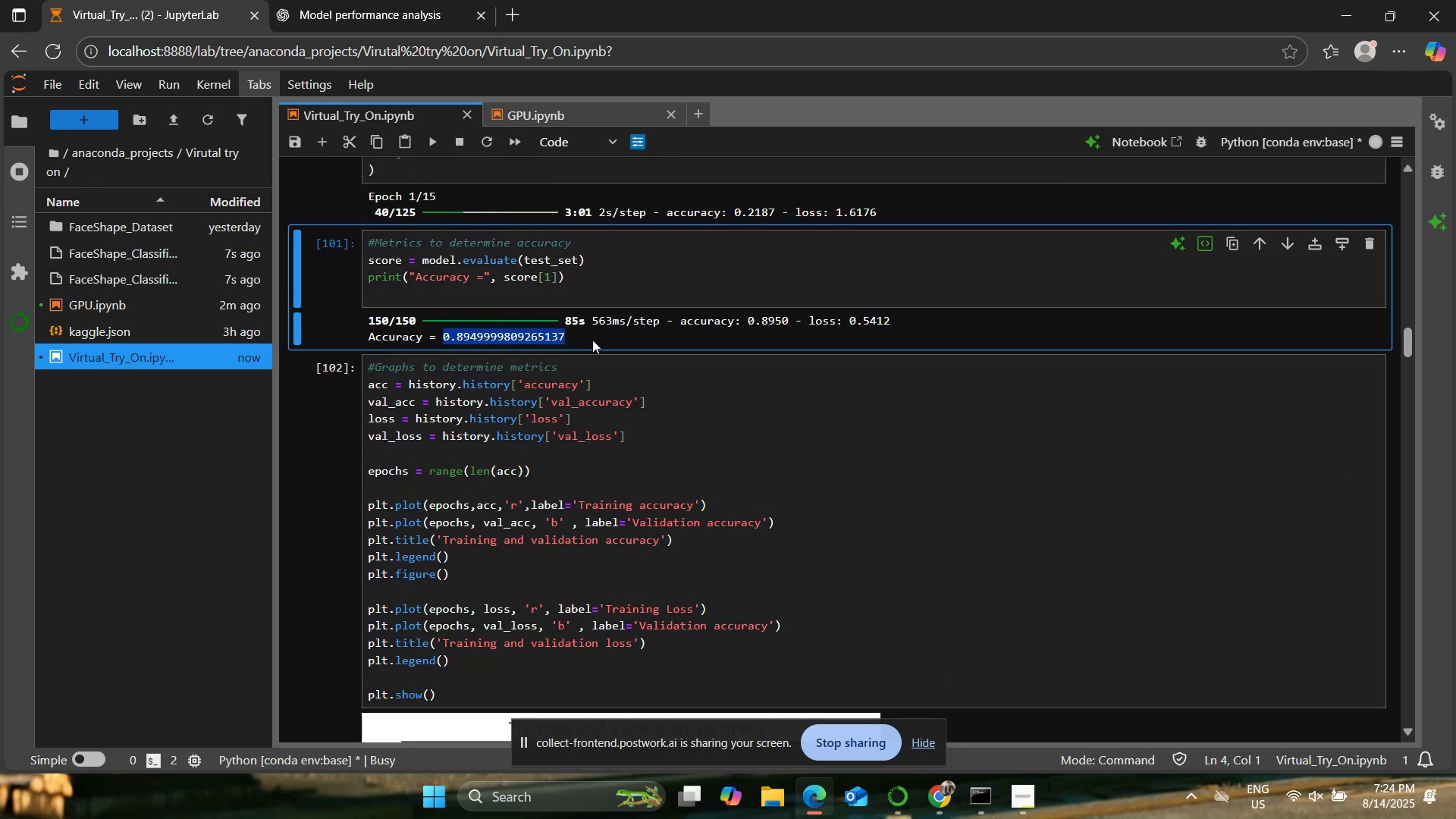 
double_click([592, 340])
 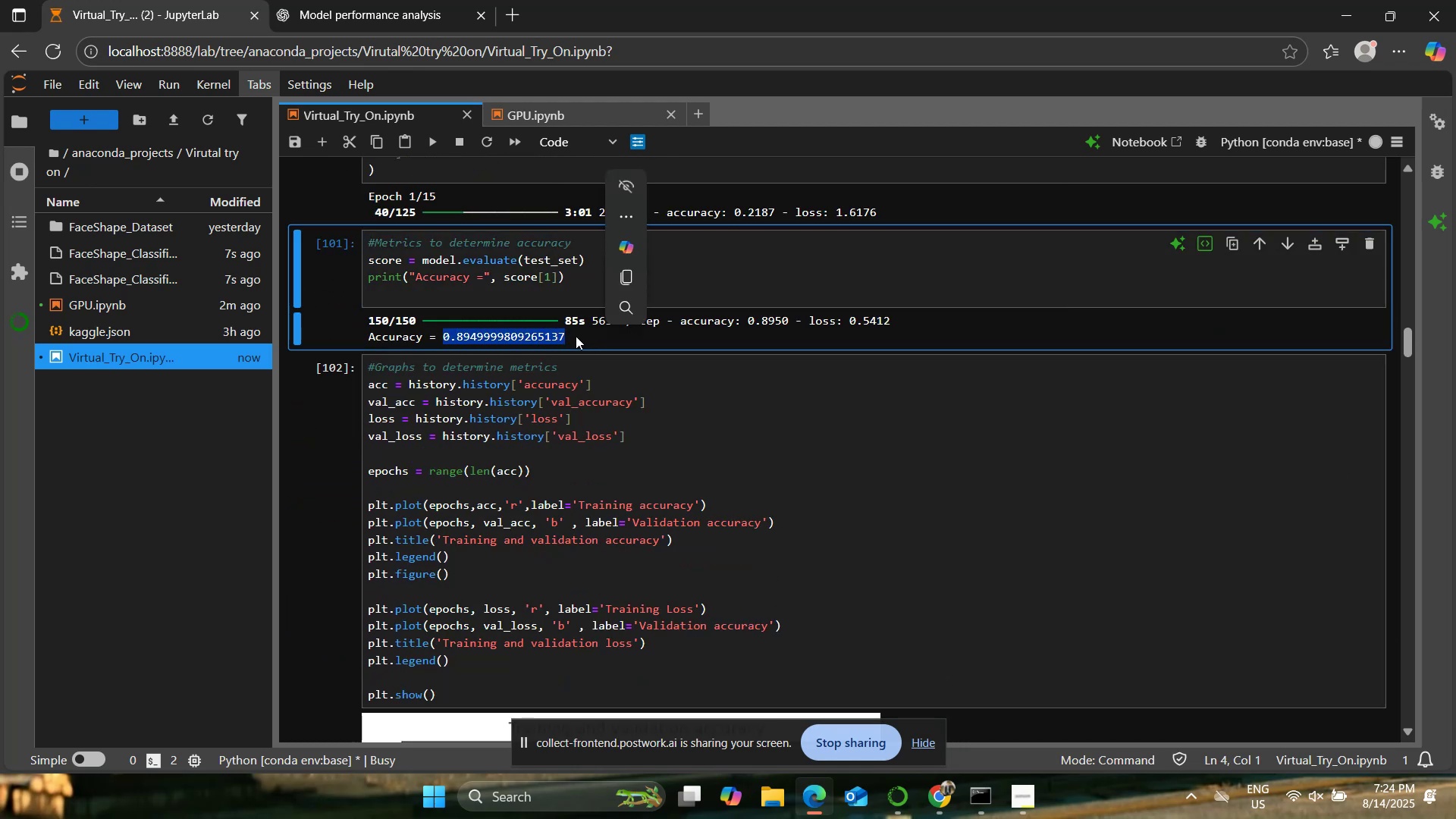 
left_click([551, 334])
 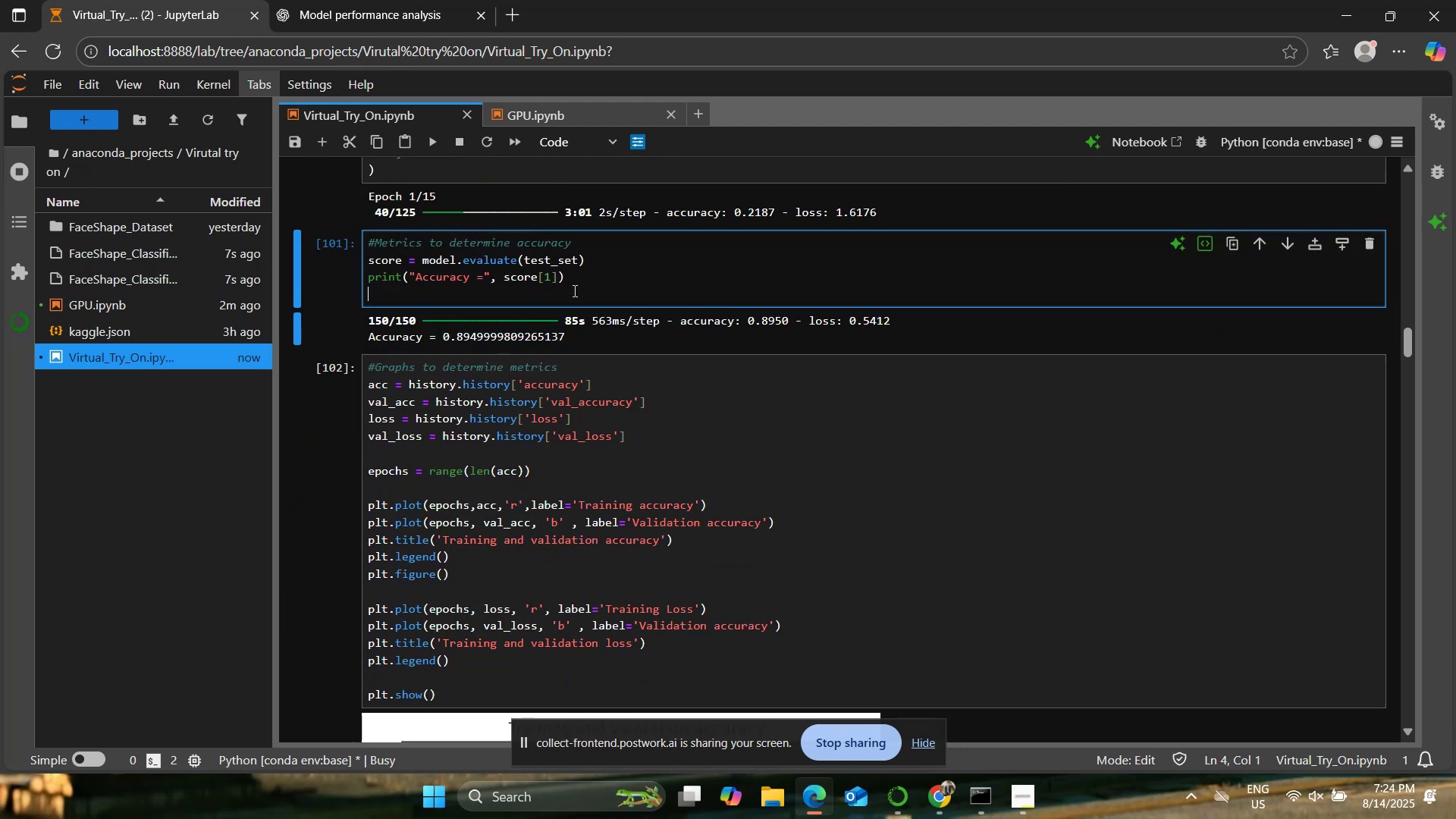 
scroll: coordinate [539, 342], scroll_direction: up, amount: 2.0
 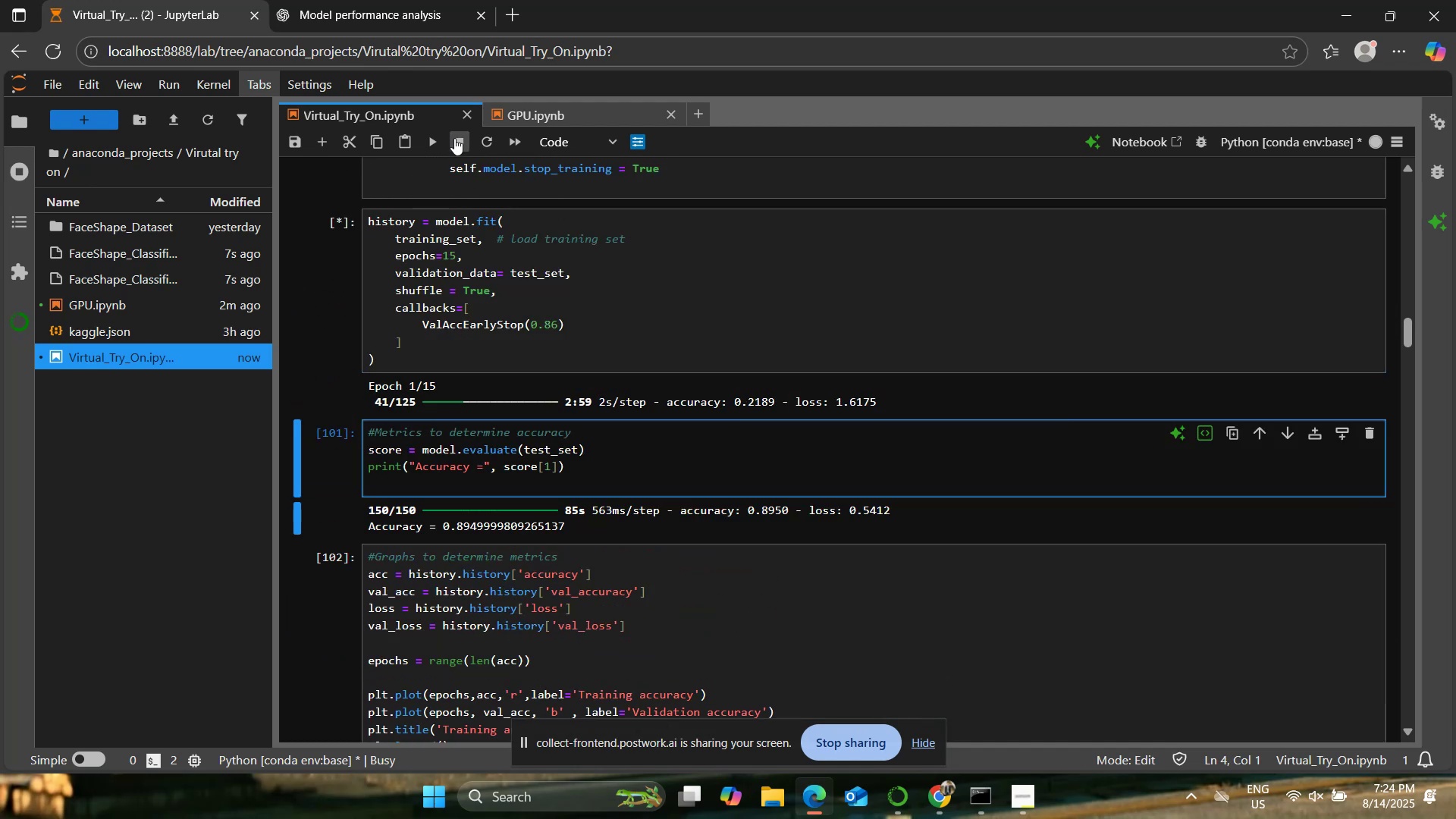 
scroll: coordinate [571, 379], scroll_direction: none, amount: 0.0
 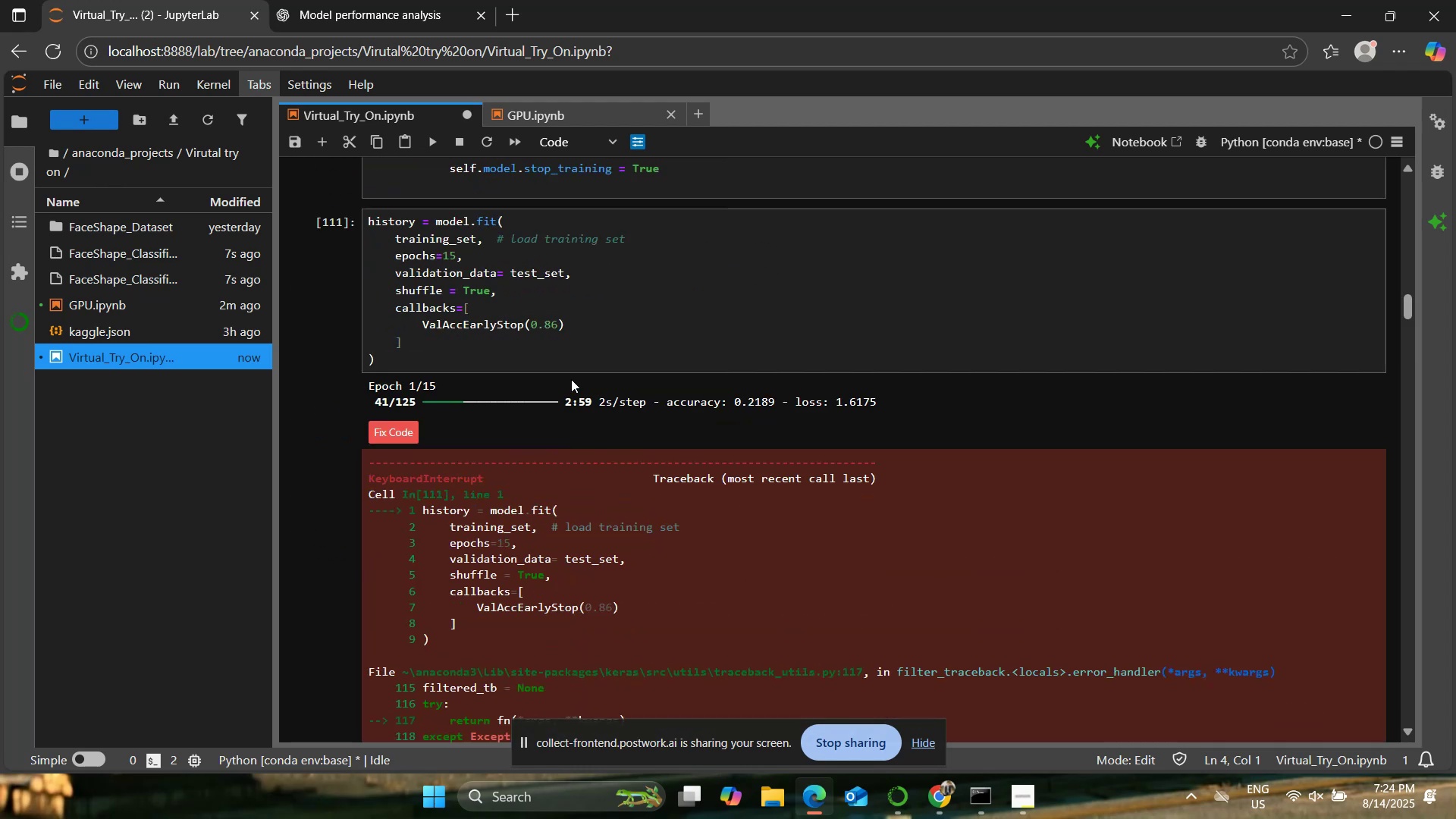 
scroll: coordinate [518, 454], scroll_direction: up, amount: 13.0
 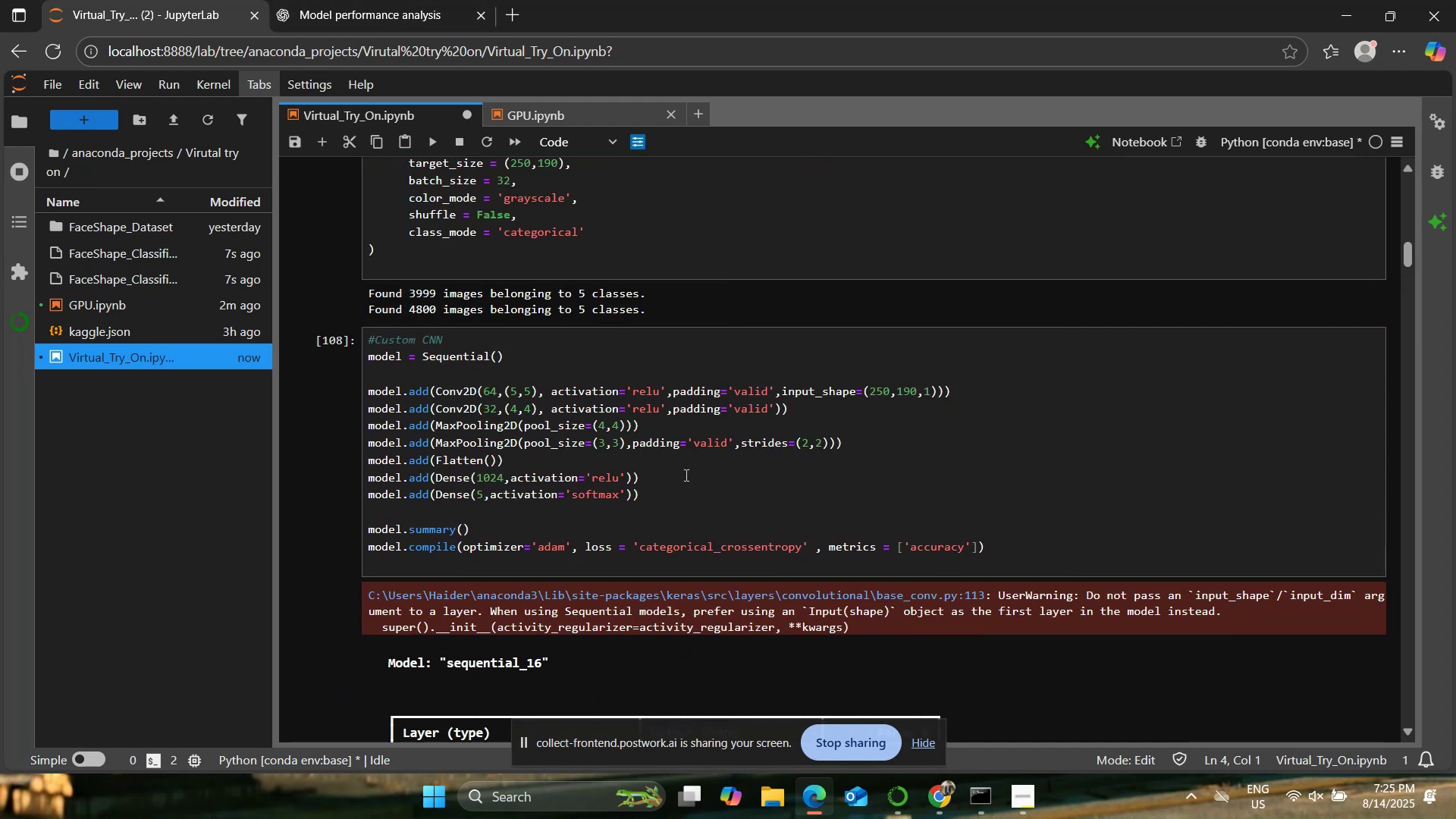 
left_click([685, 474])
 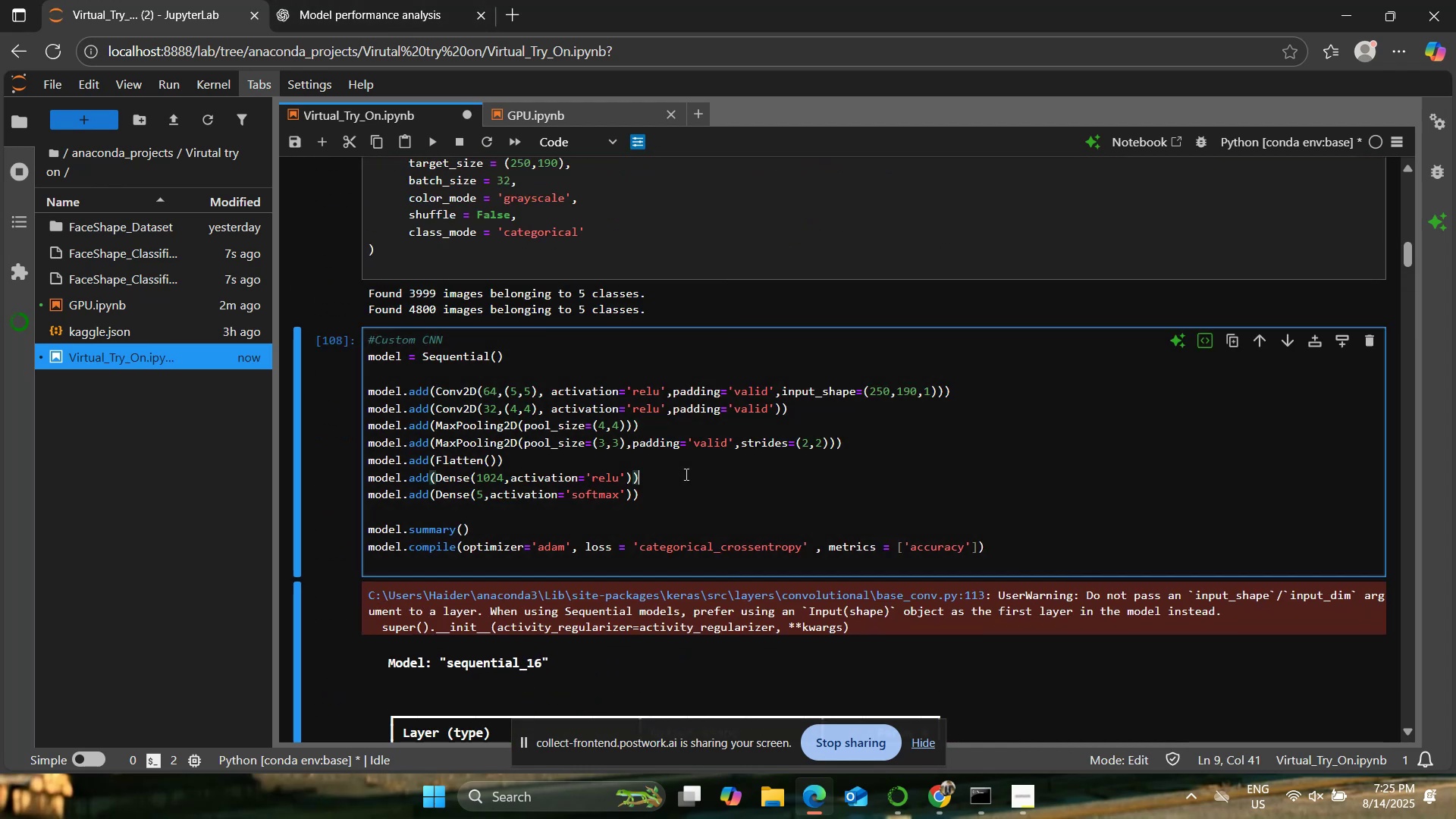 
key(Control+A)
 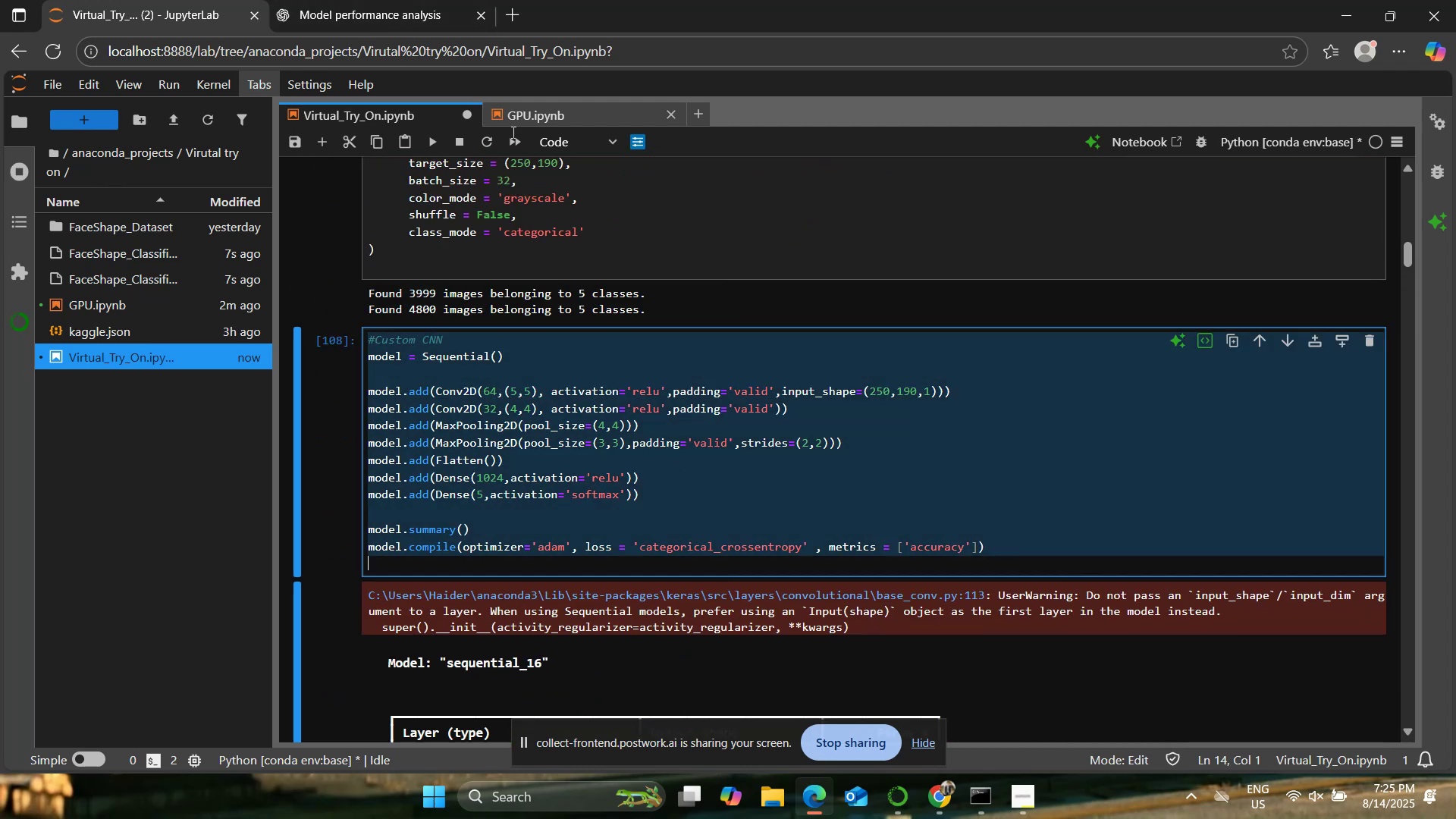 
key(Control+C)
 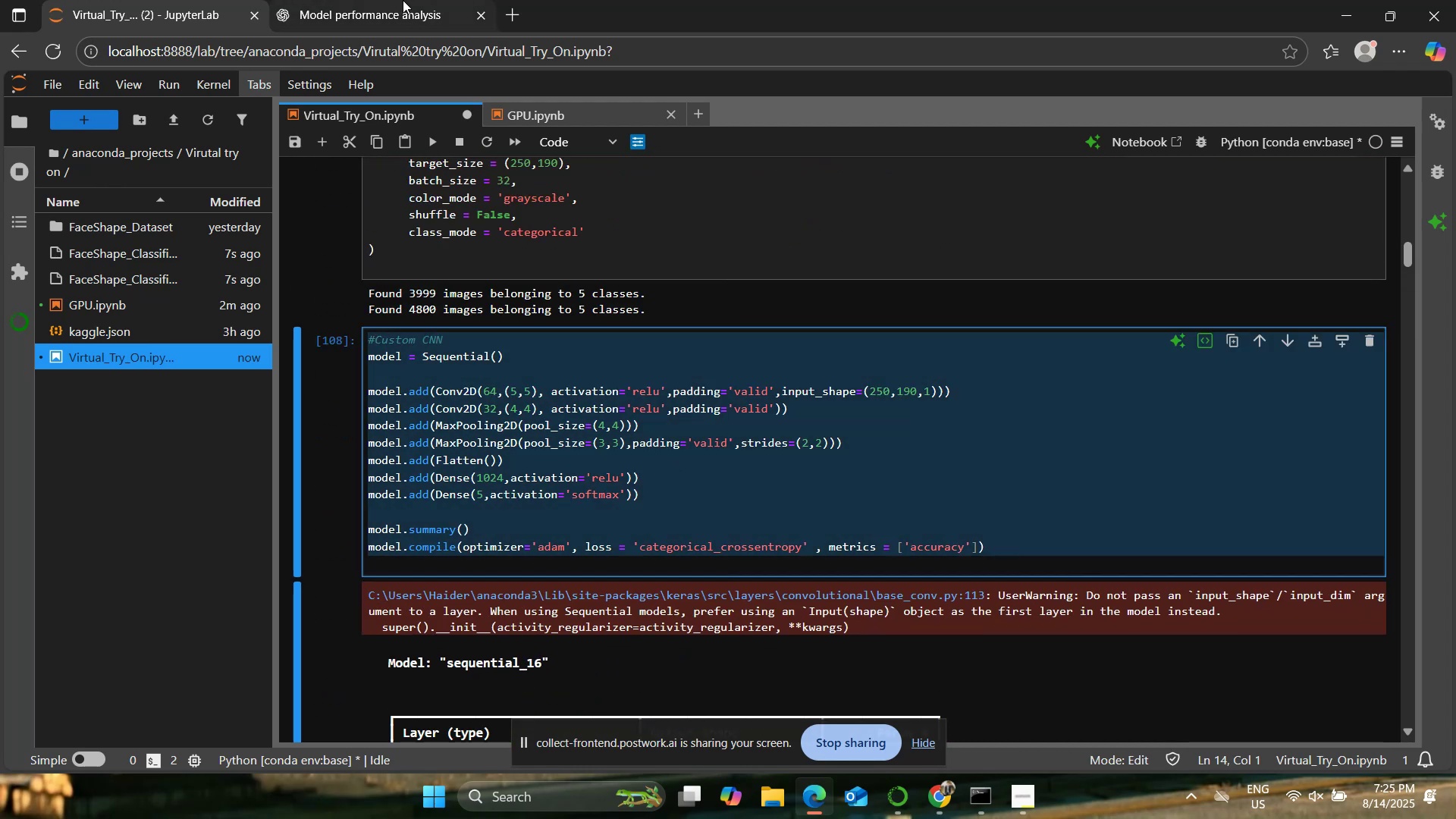 
left_click([403, 0])
 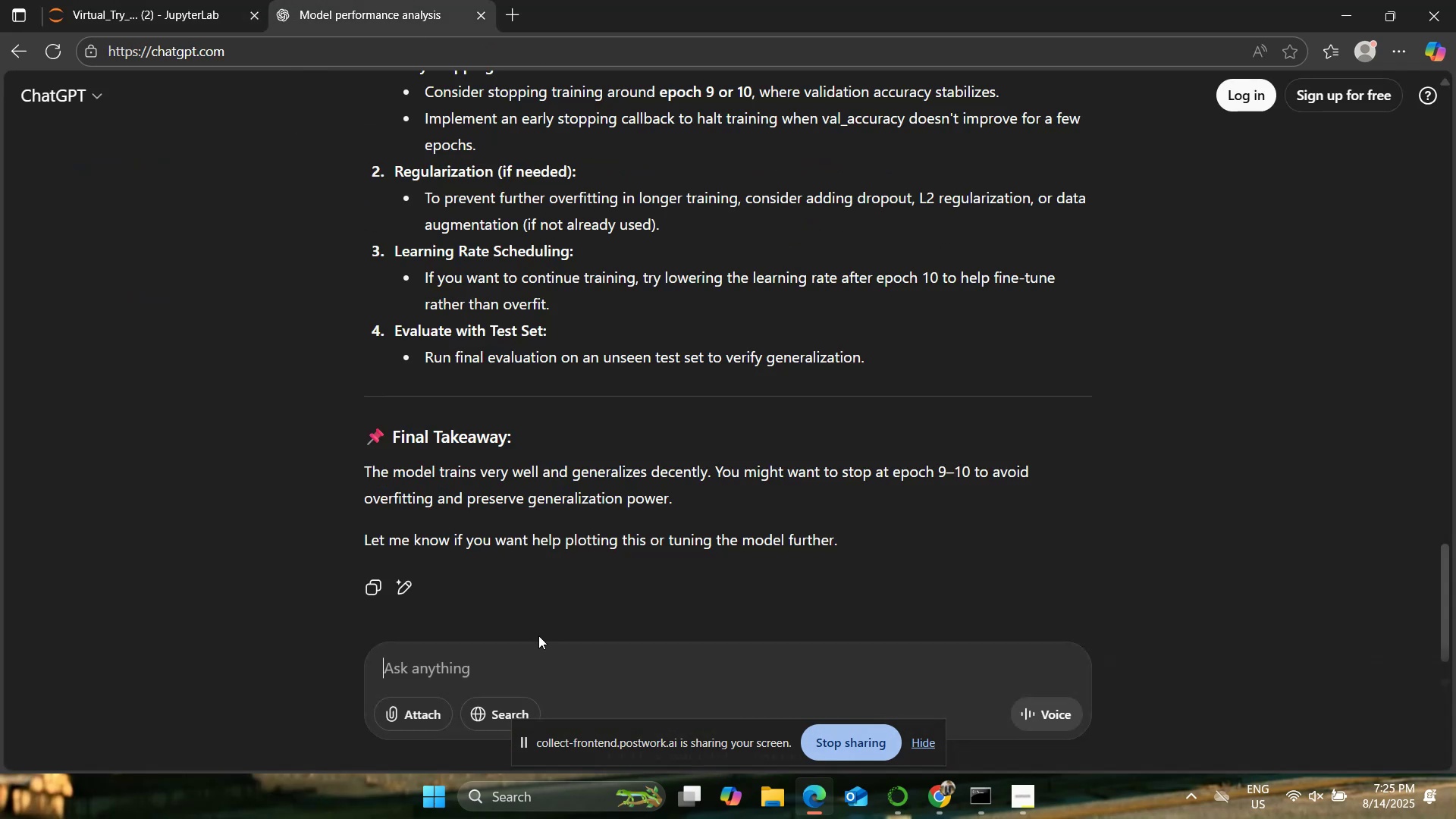 
key(Control+V)
 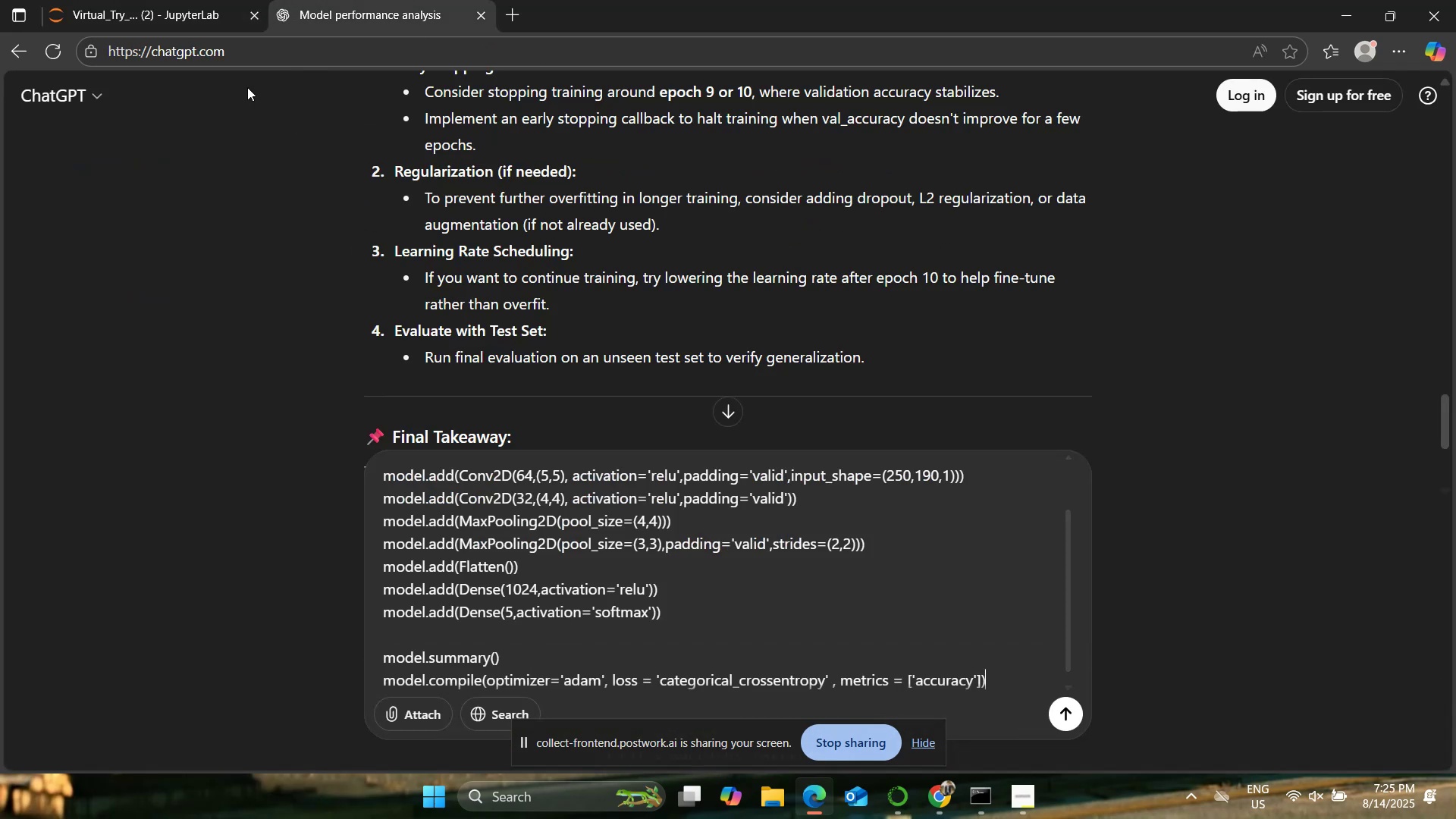 
left_click([178, 0])
 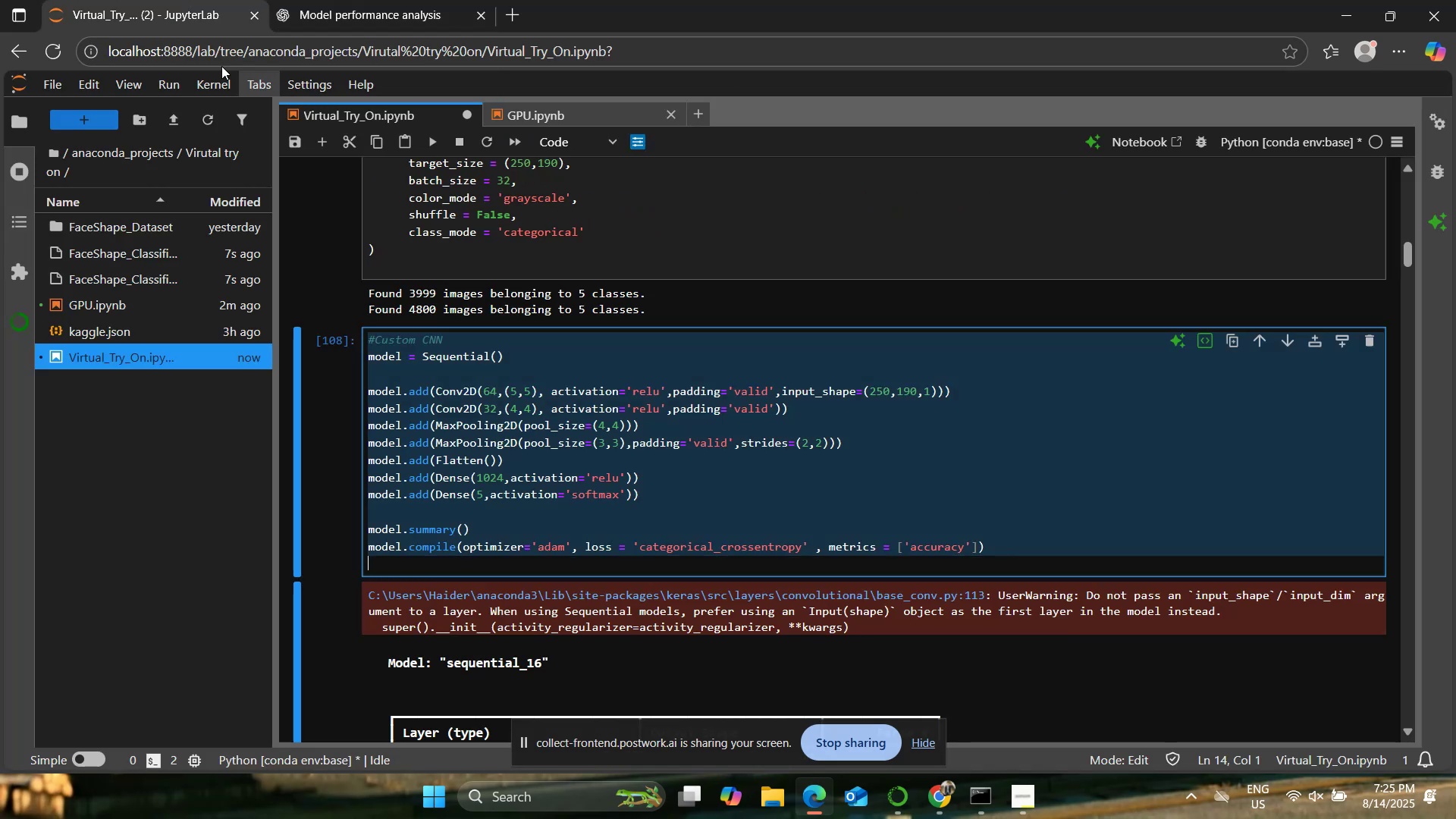 
scroll: coordinate [920, 444], scroll_direction: down, amount: 9.0
 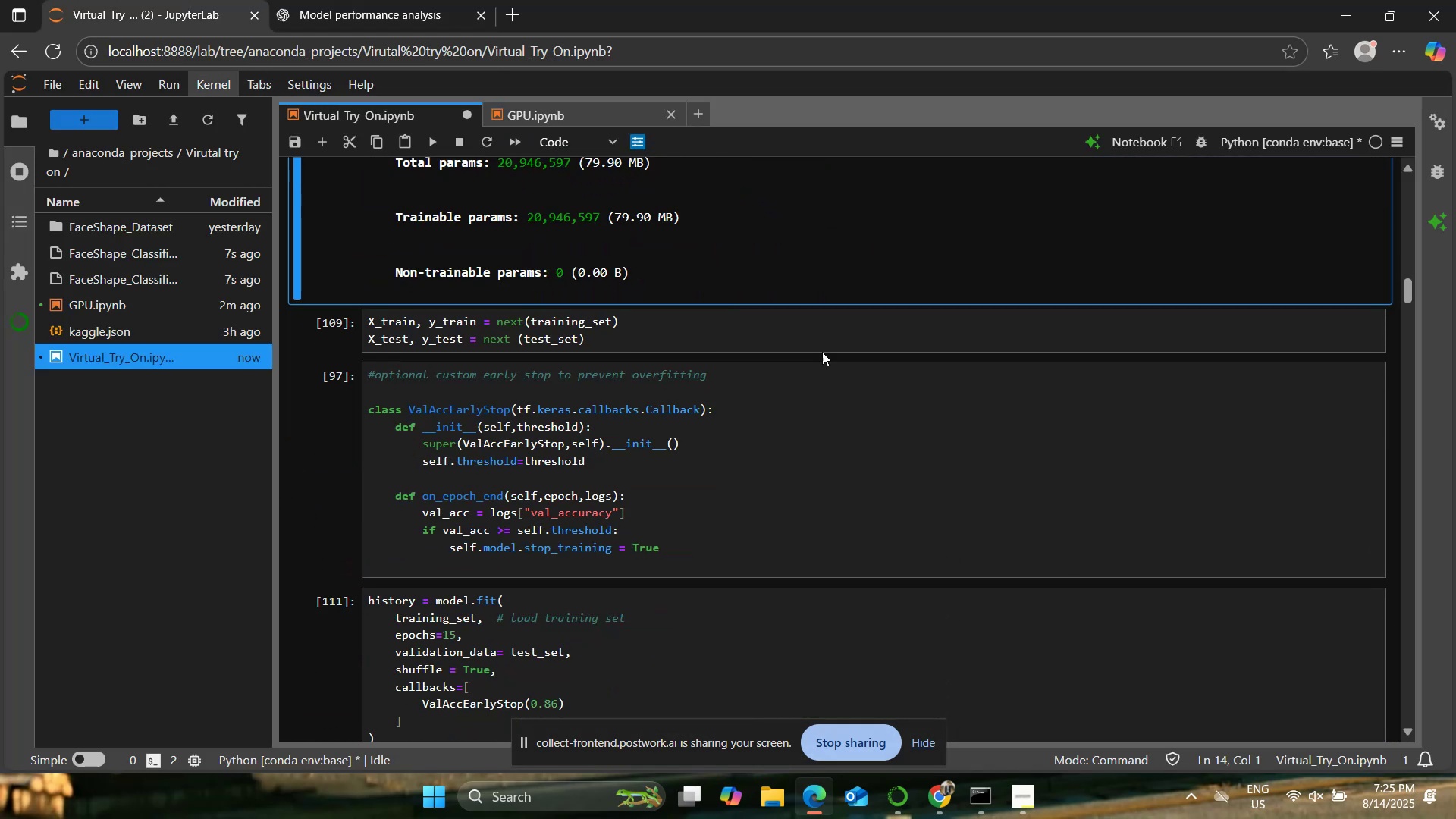 
left_click([814, 345])
 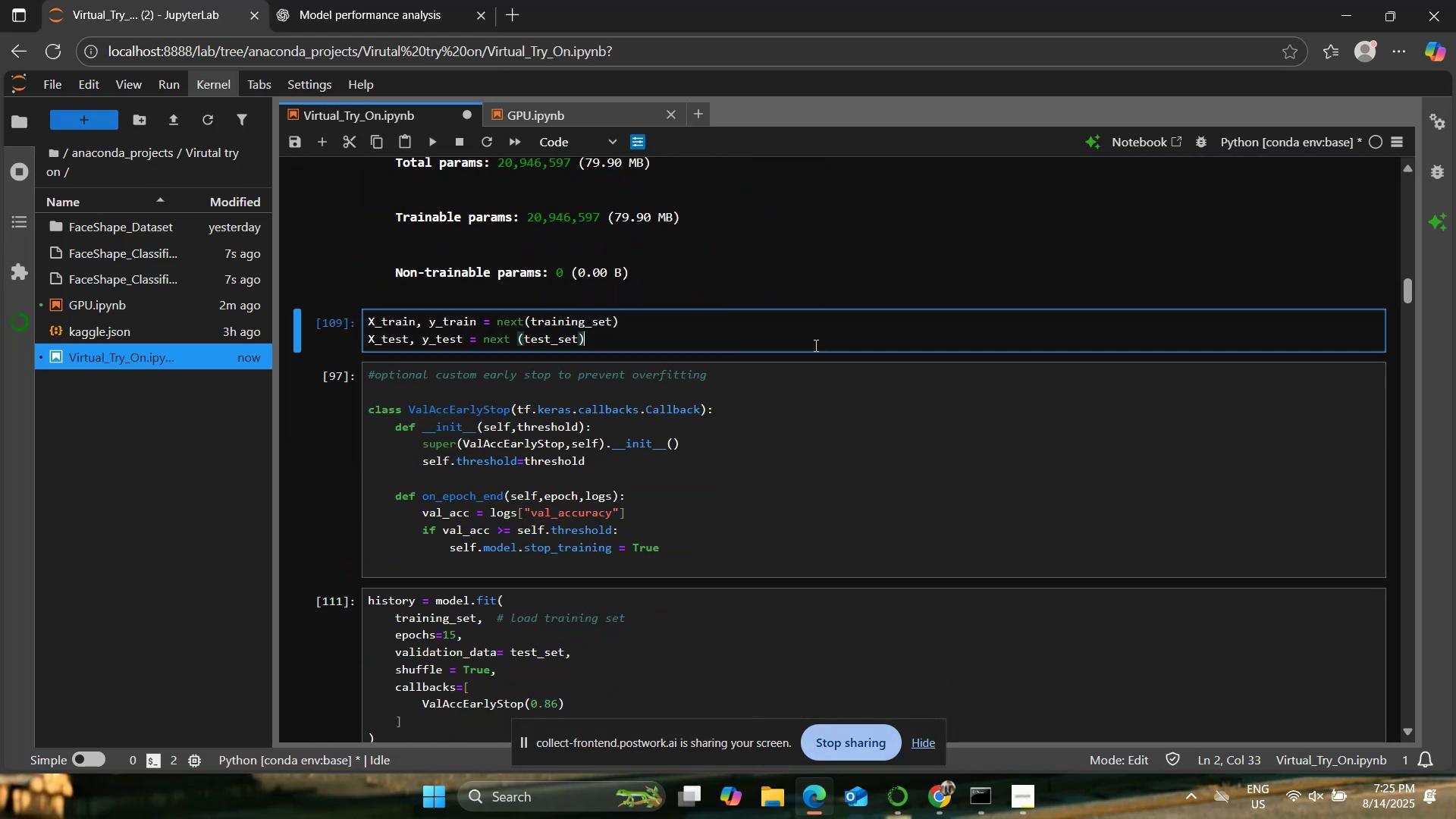 
key(Control+A)
 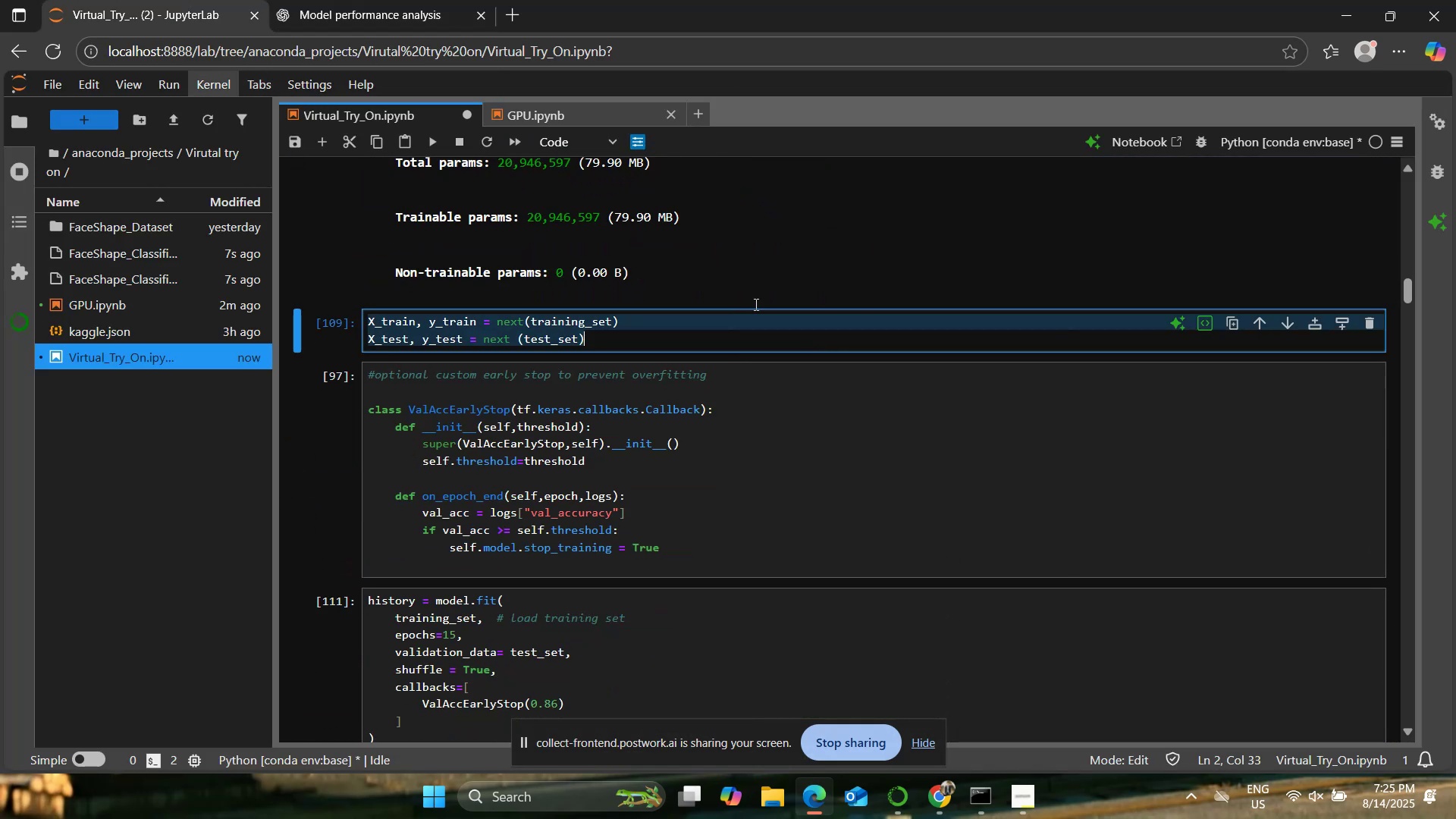 
key(Control+C)
 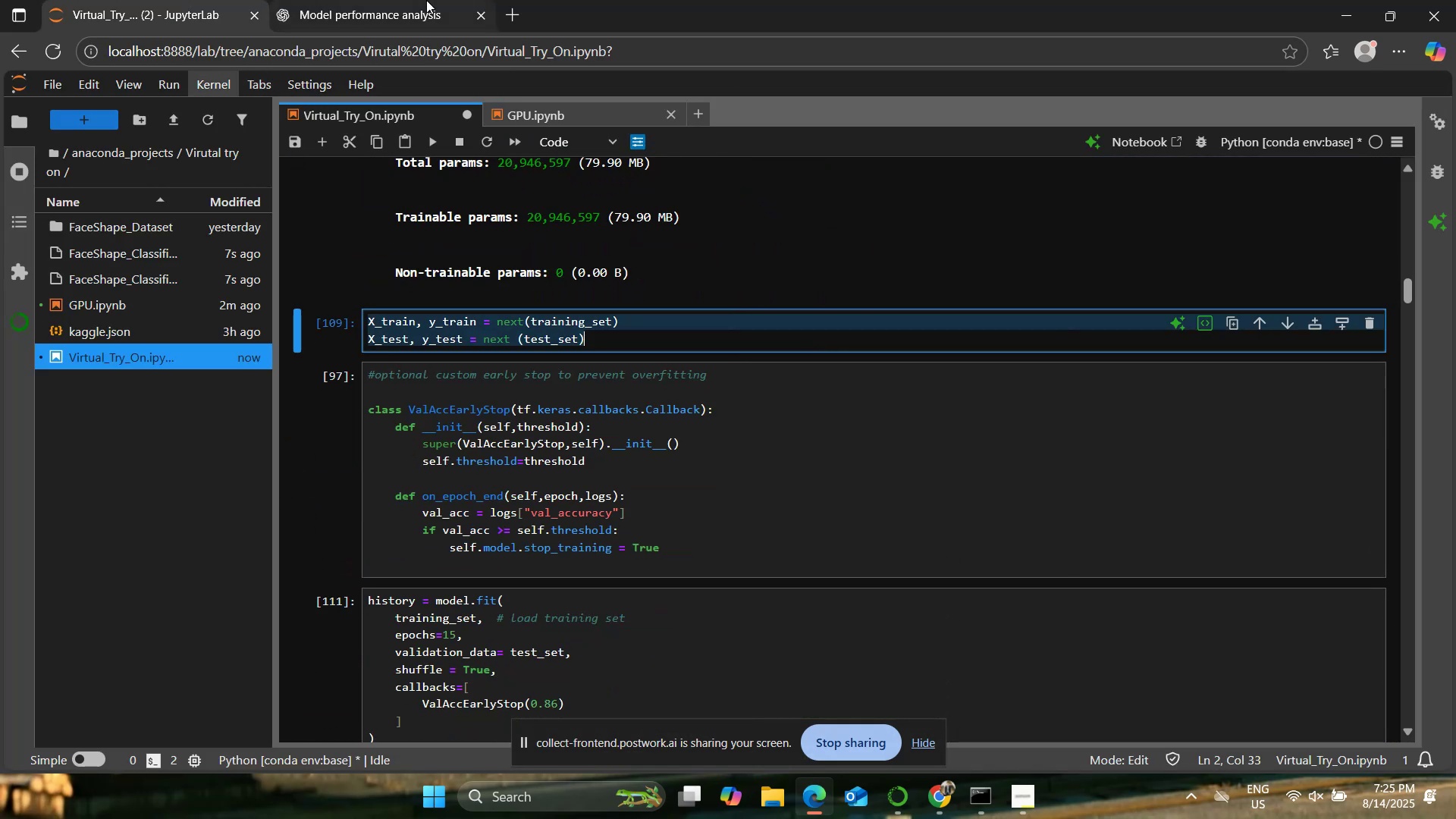 
left_click([425, 0])
 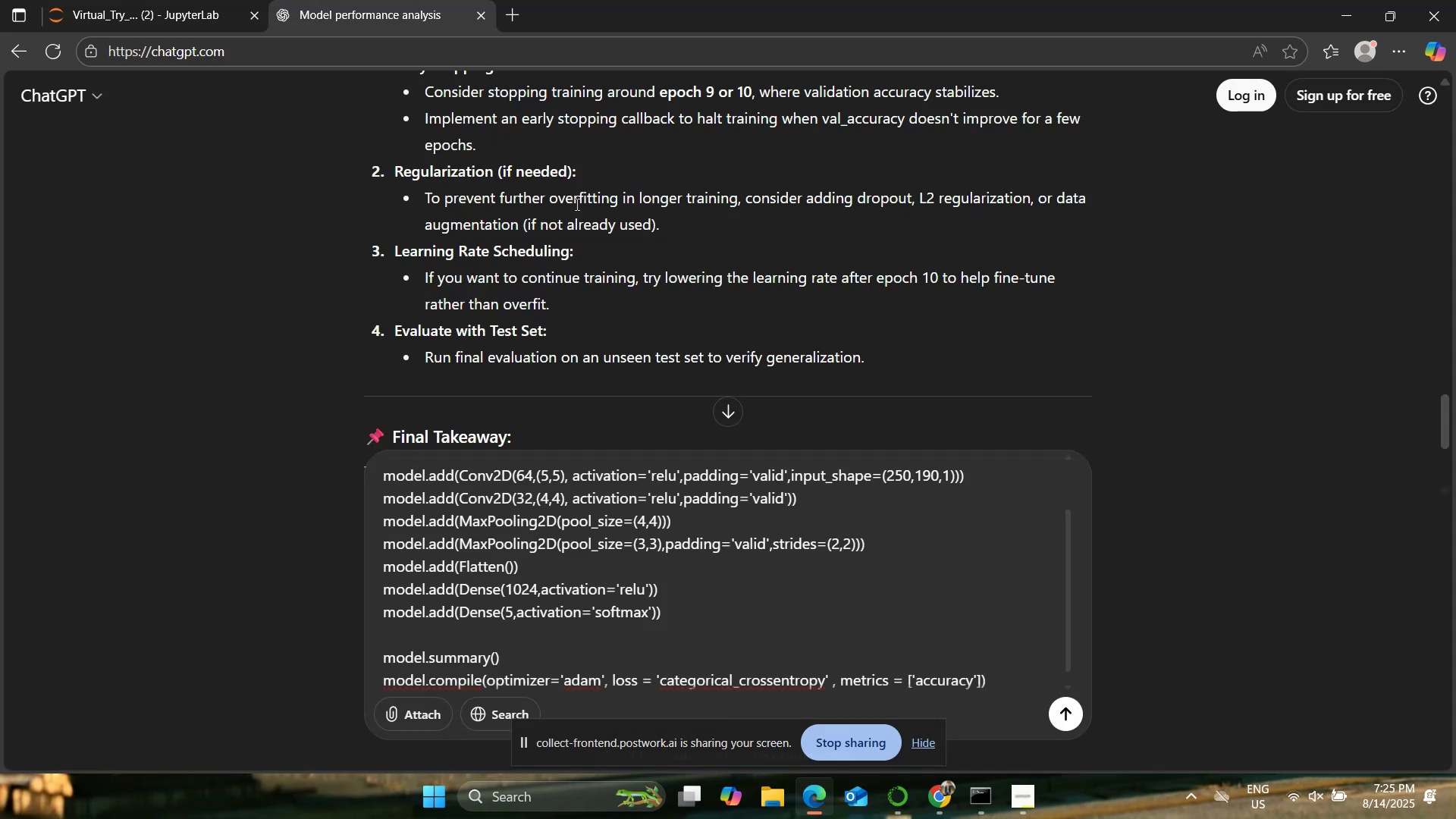 
key(Shift+Enter)
 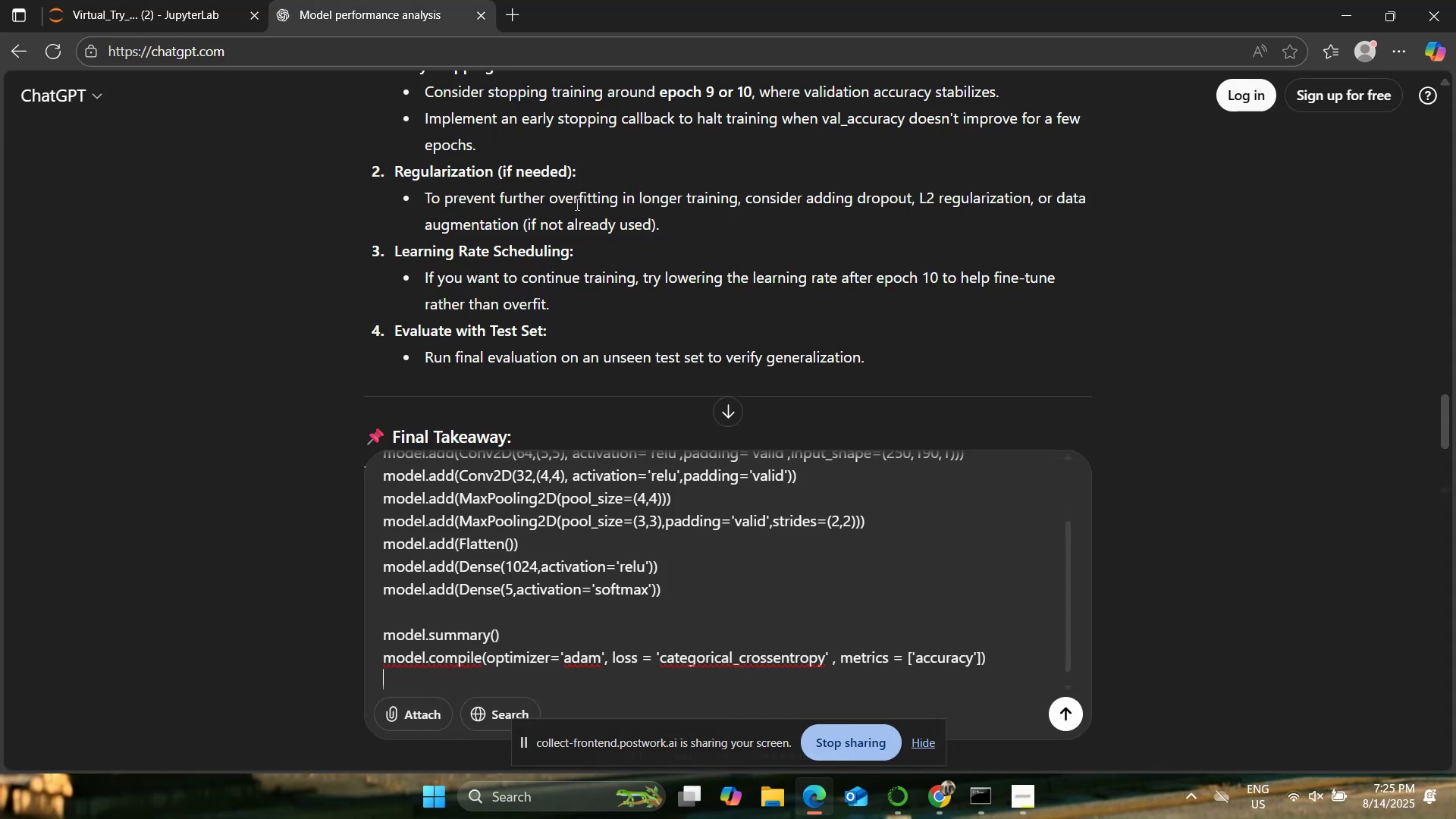 
key(Shift+Enter)
 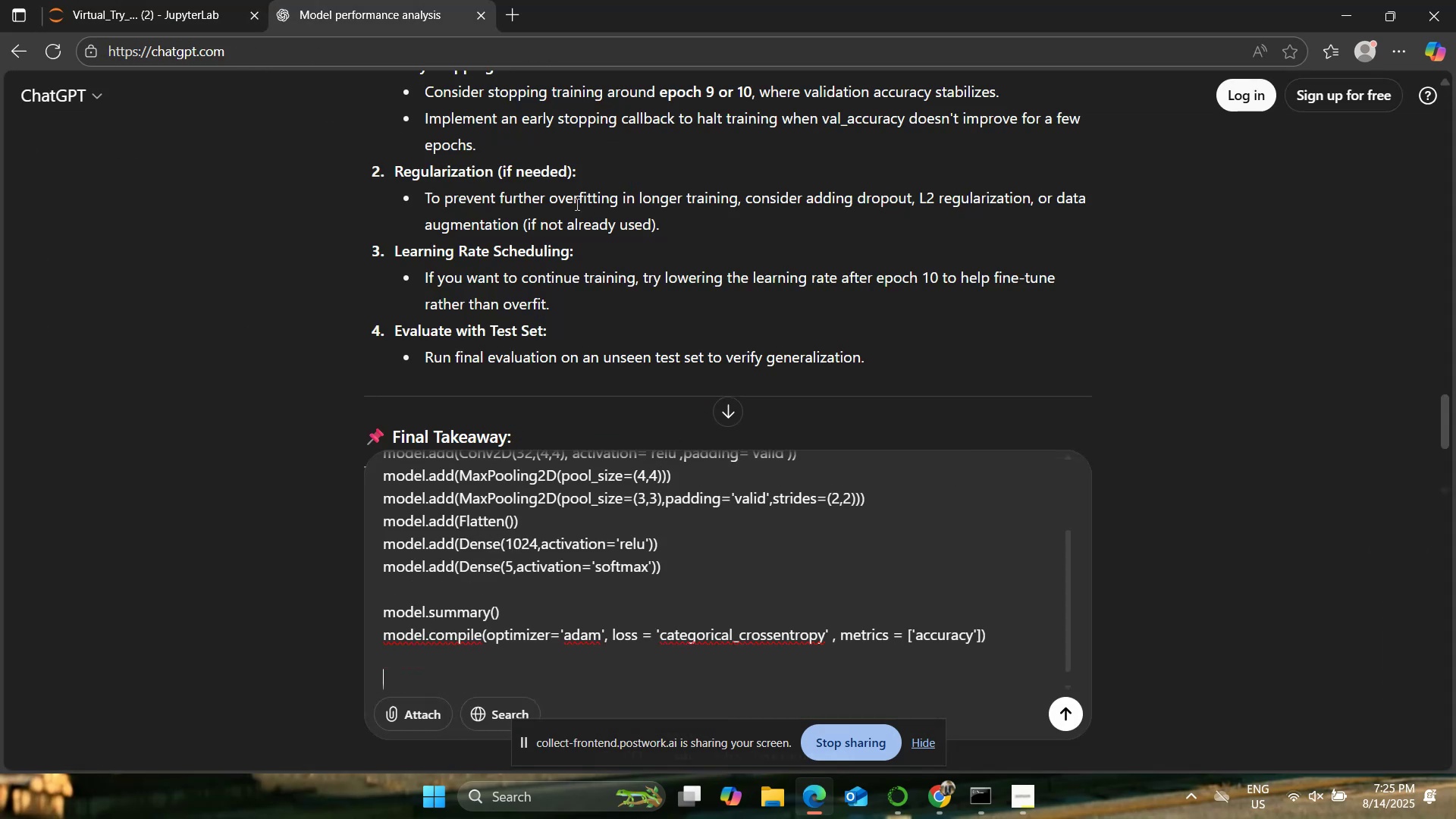 
key(Control+V)
 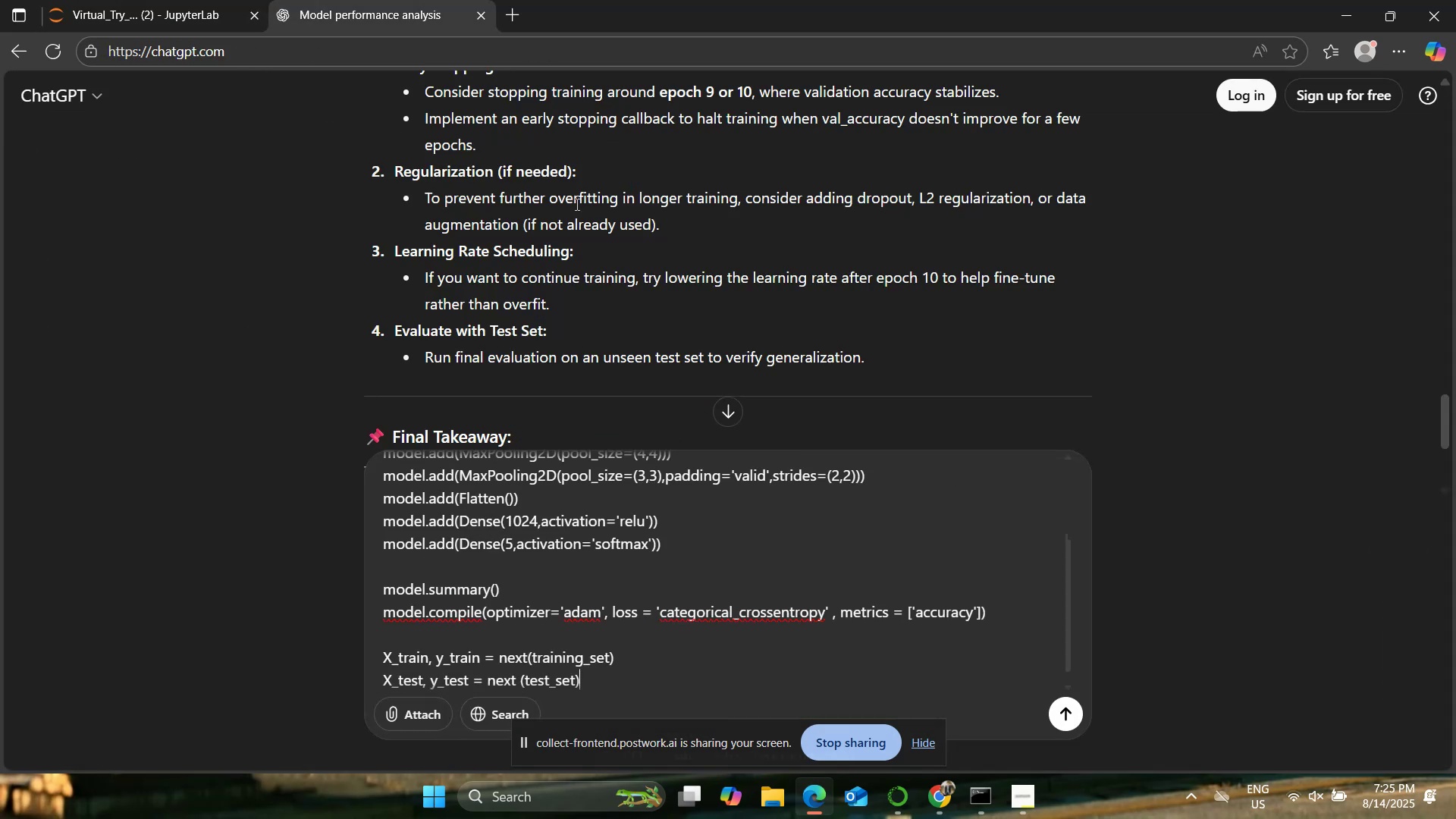 
key(Shift+Enter)
 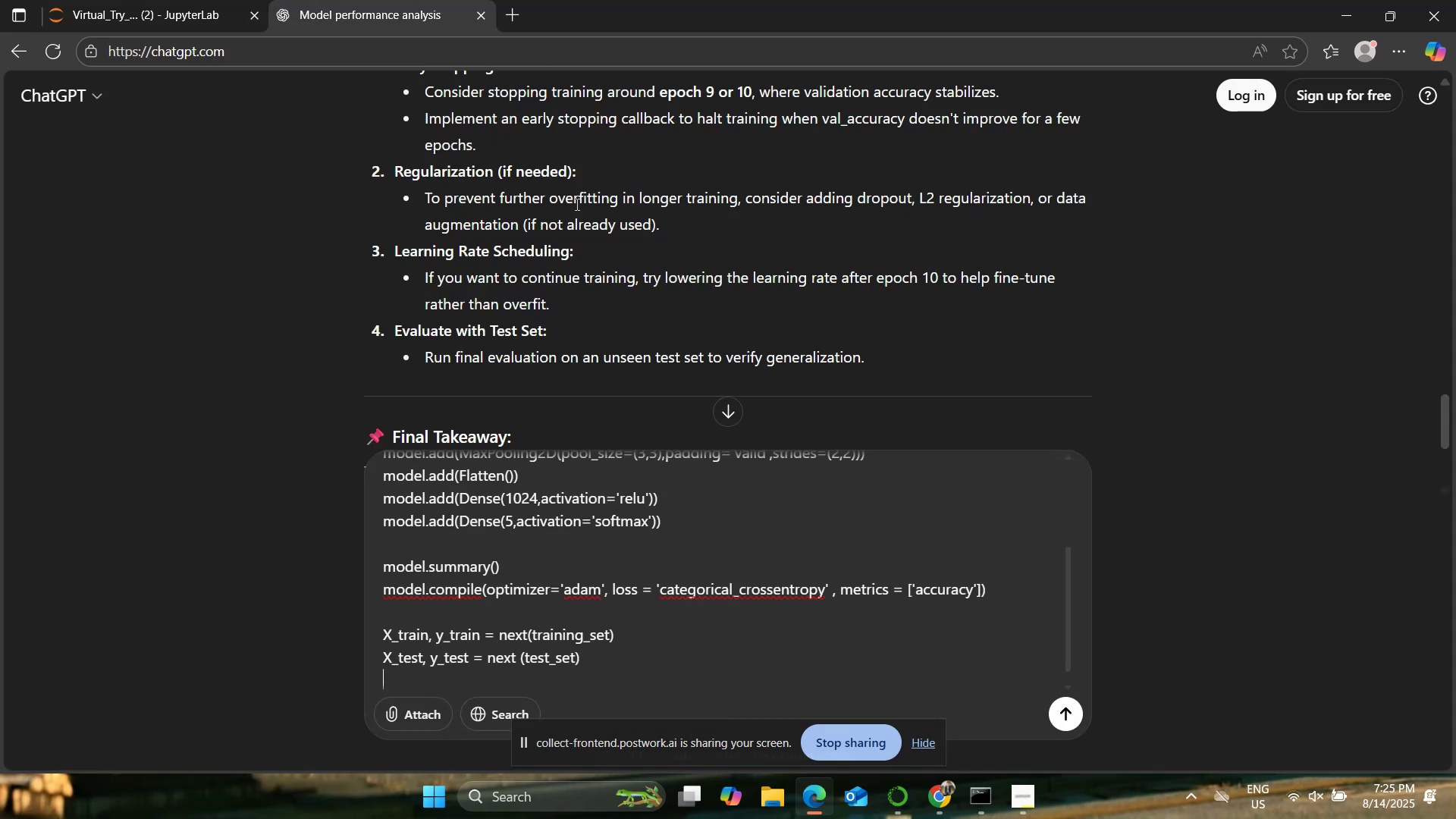 
key(Shift+Enter)
 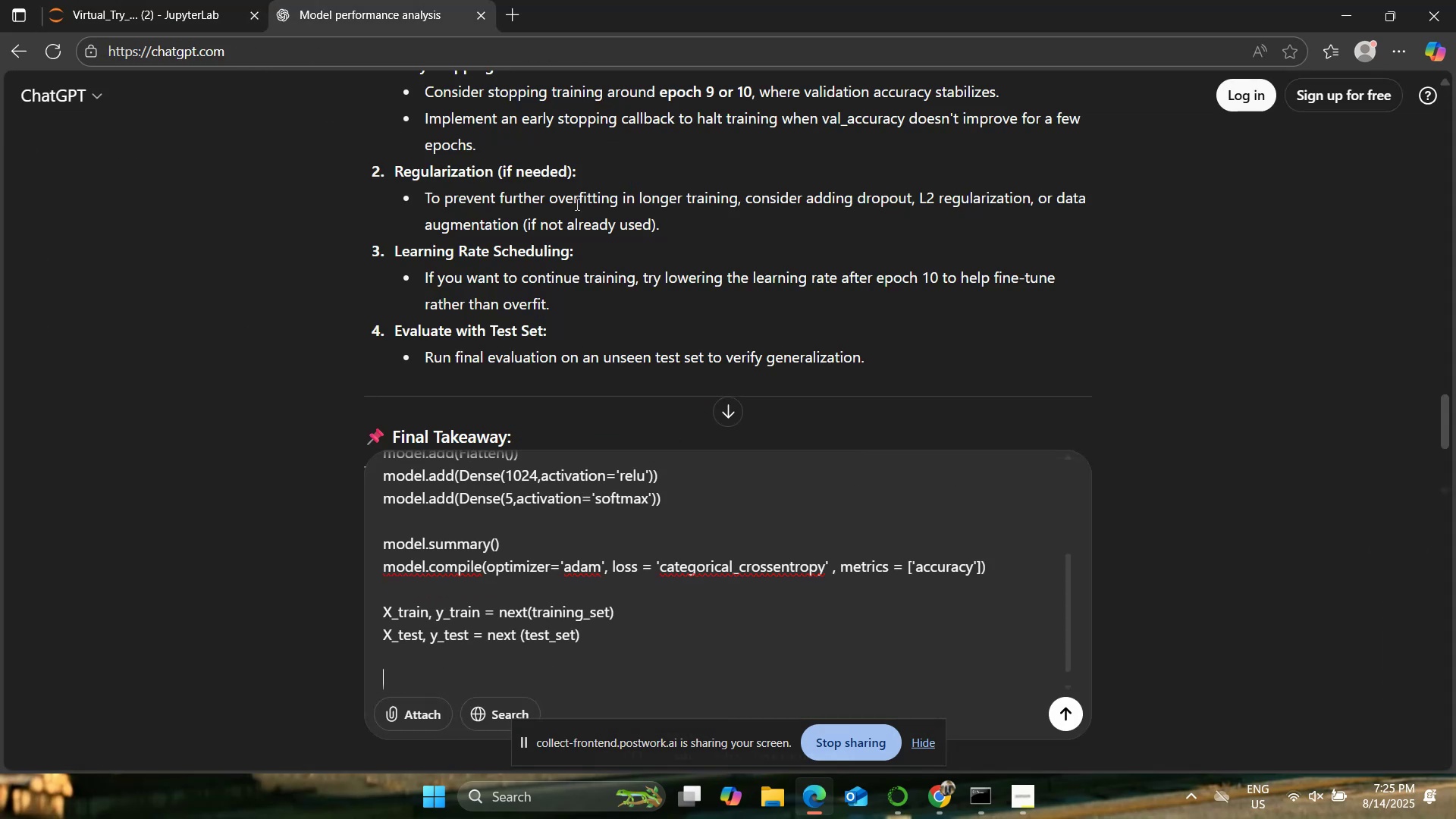 
key(Shift+Enter)
 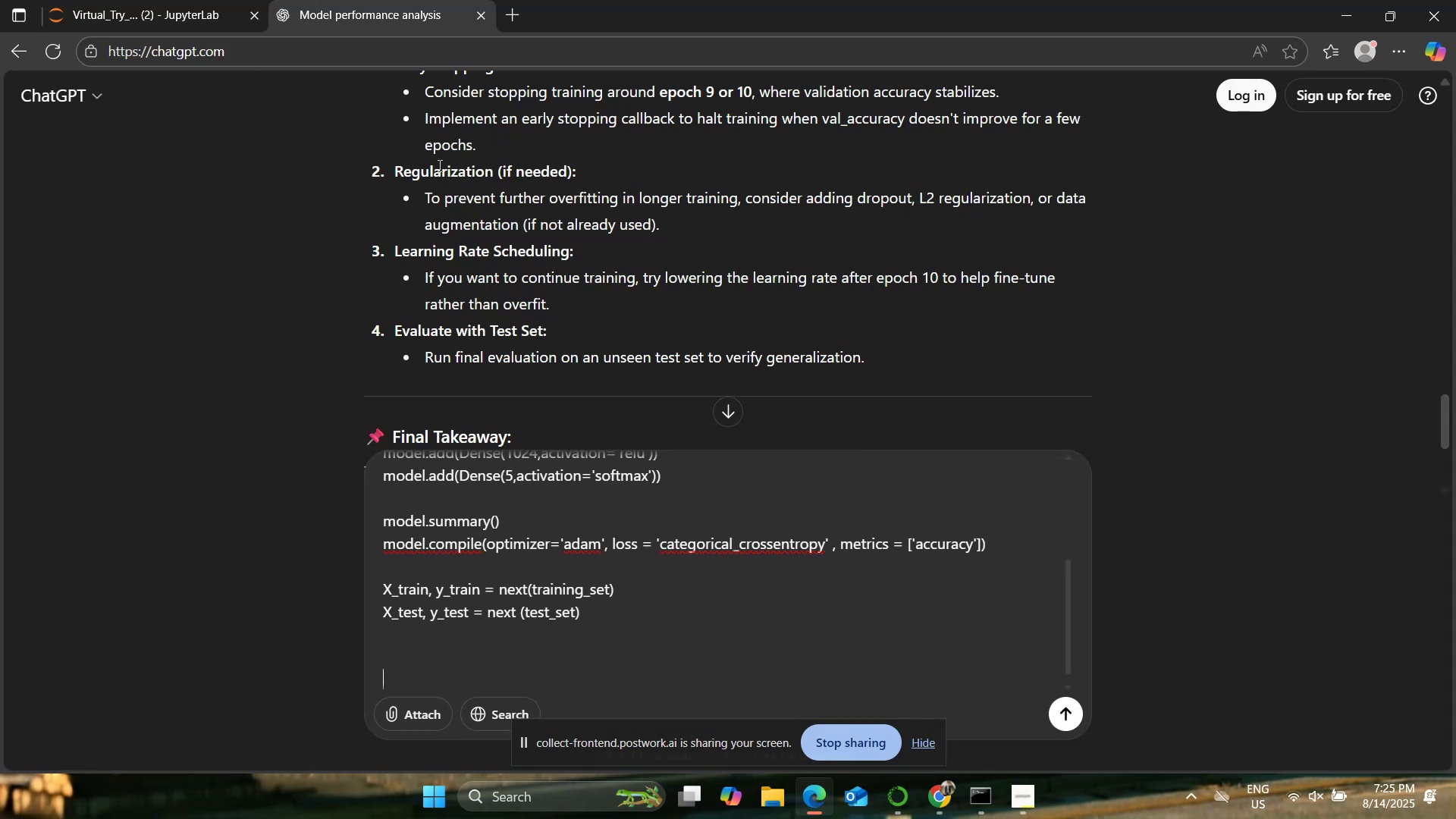 
left_click([177, 0])
 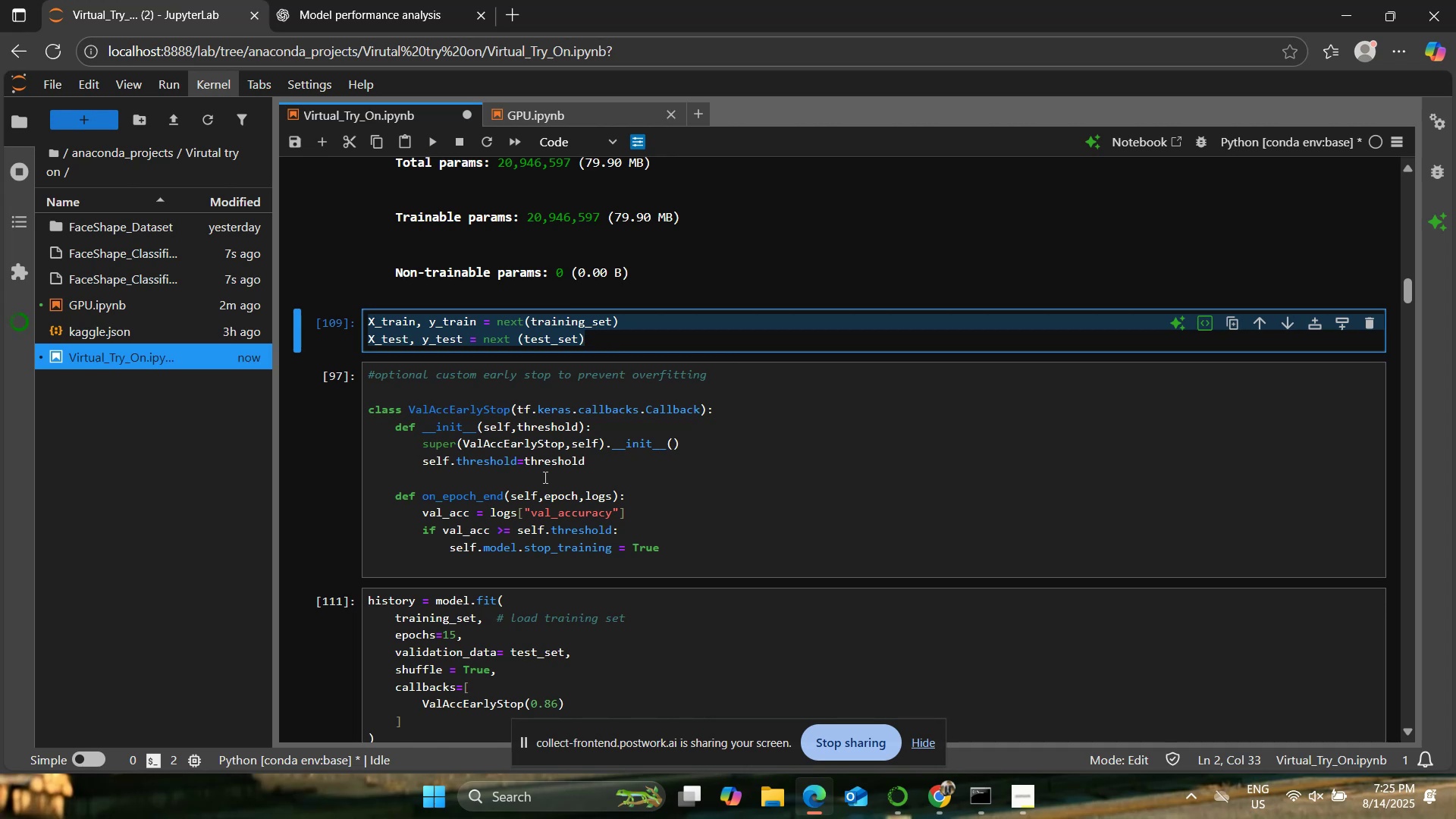 
wait(7.64)
 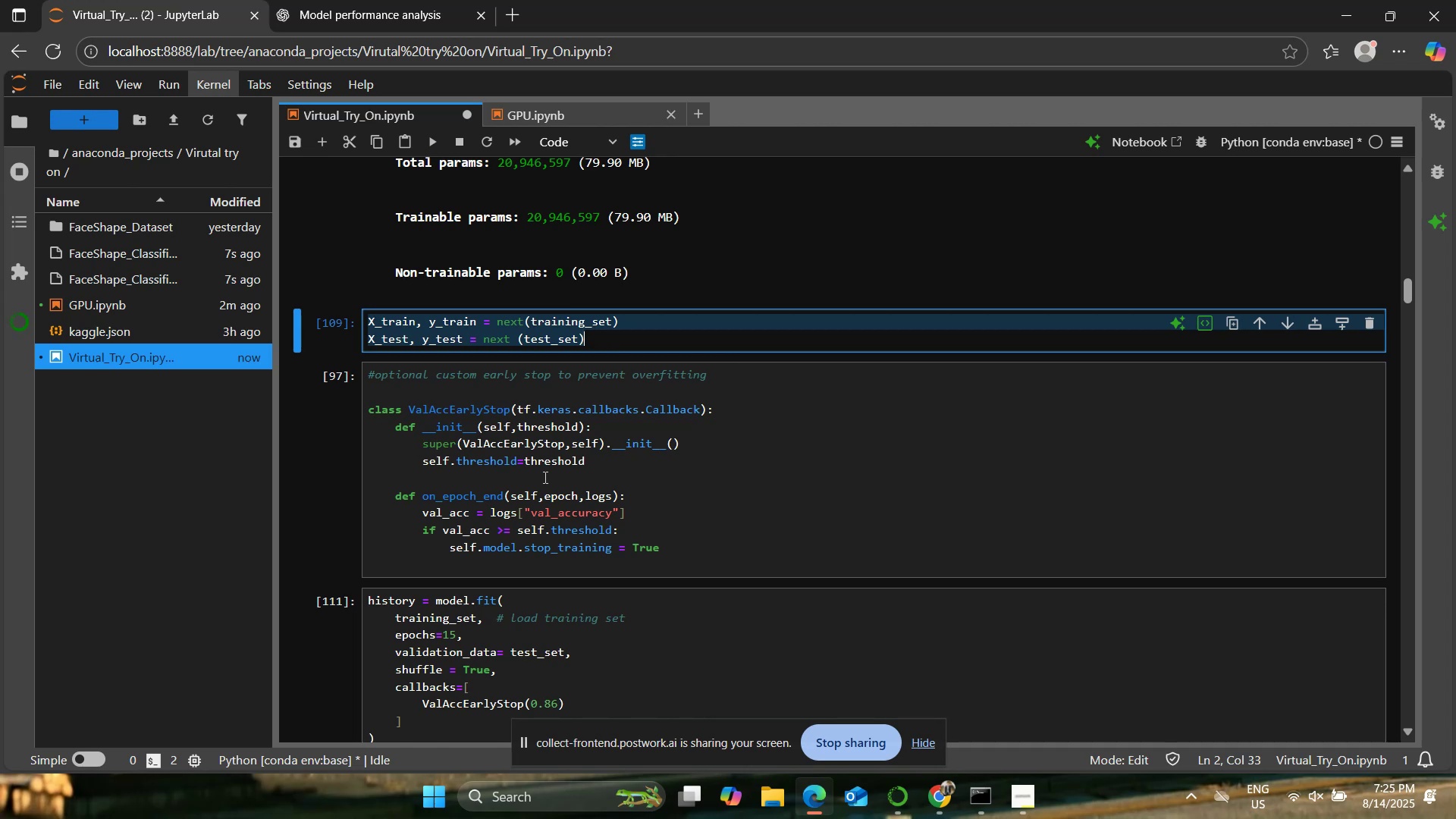 
left_click([648, 519])
 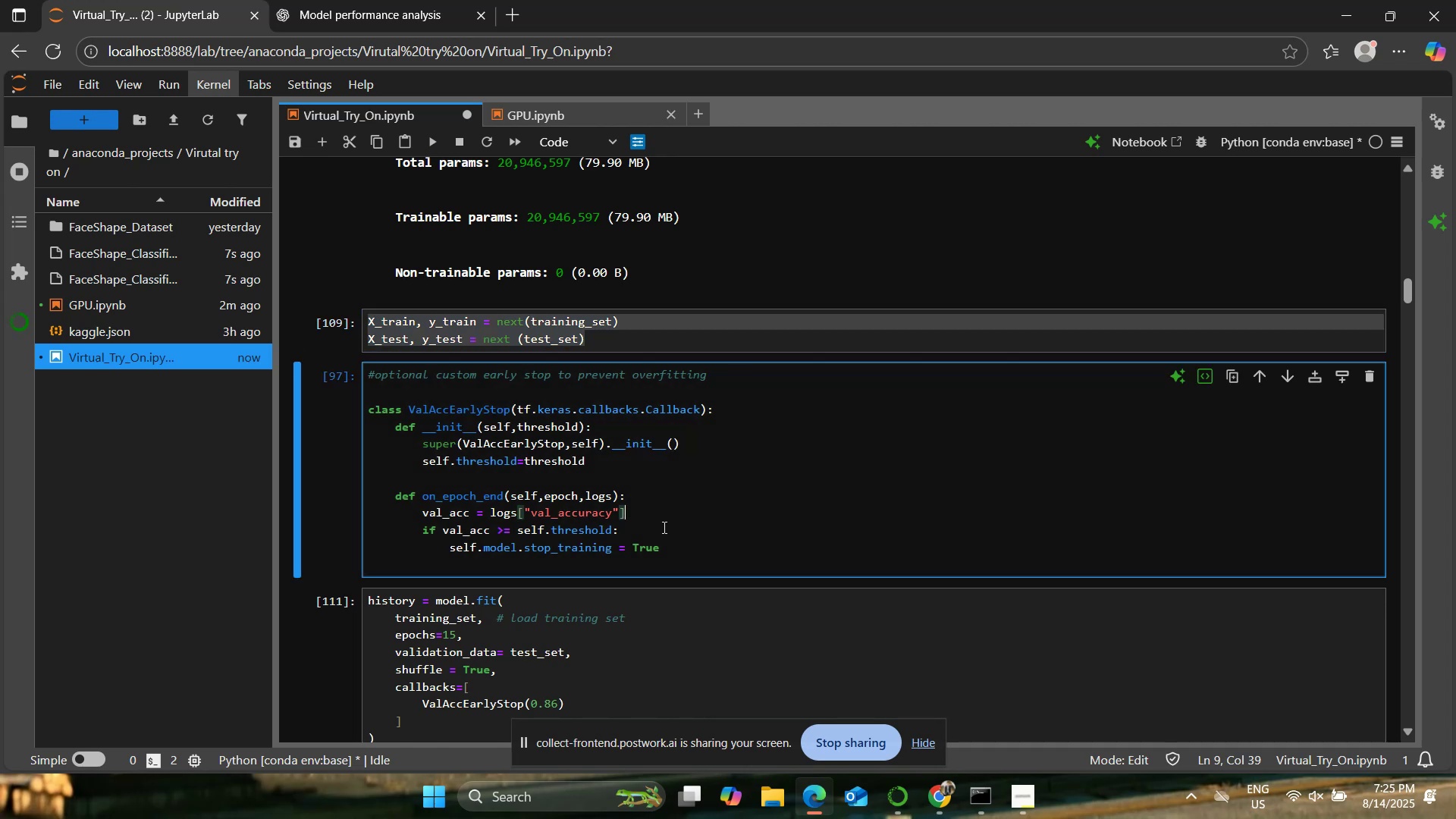 
scroll: coordinate [666, 521], scroll_direction: down, amount: 6.0
 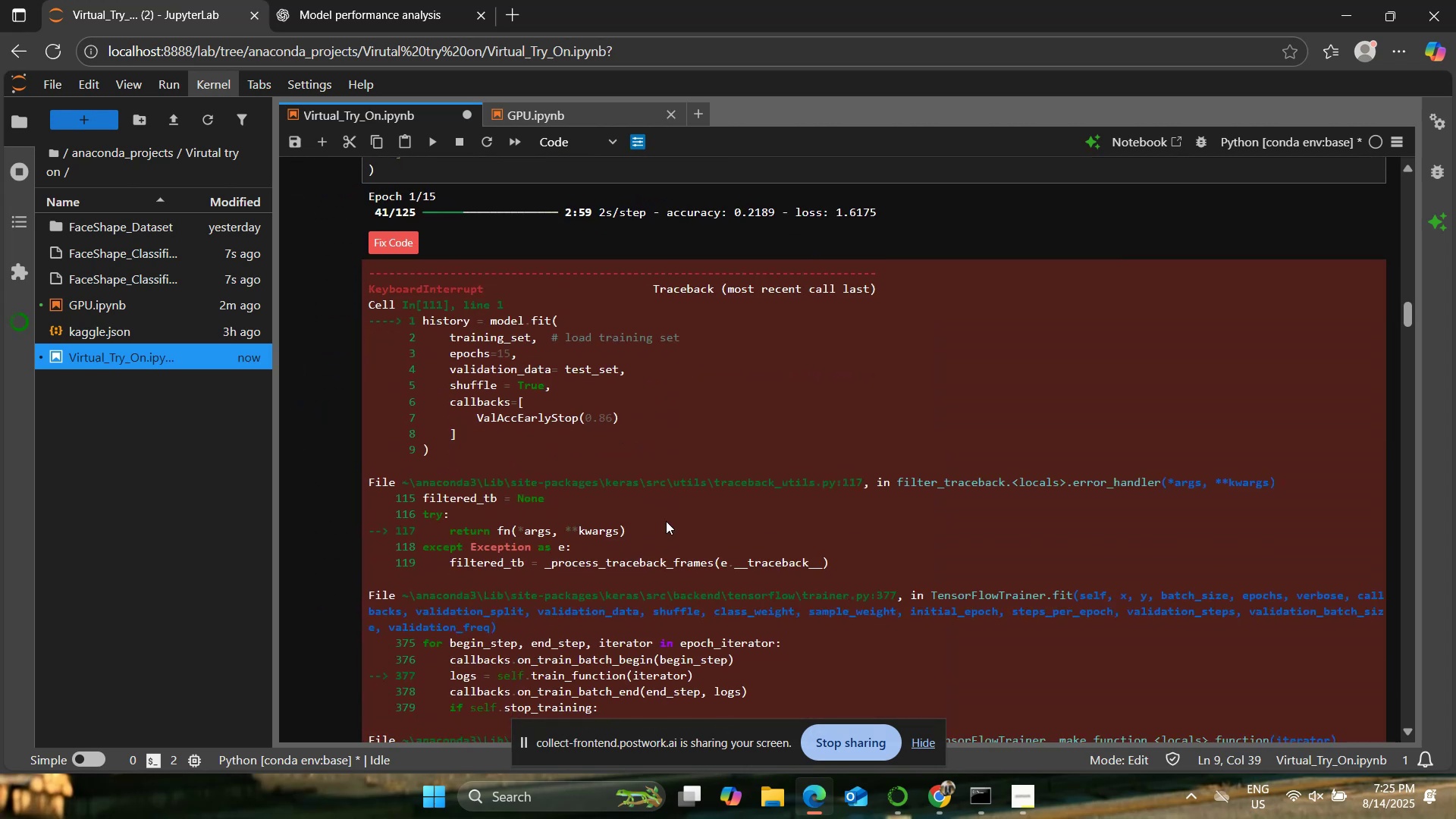 
scroll: coordinate [666, 520], scroll_direction: up, amount: 8.0
 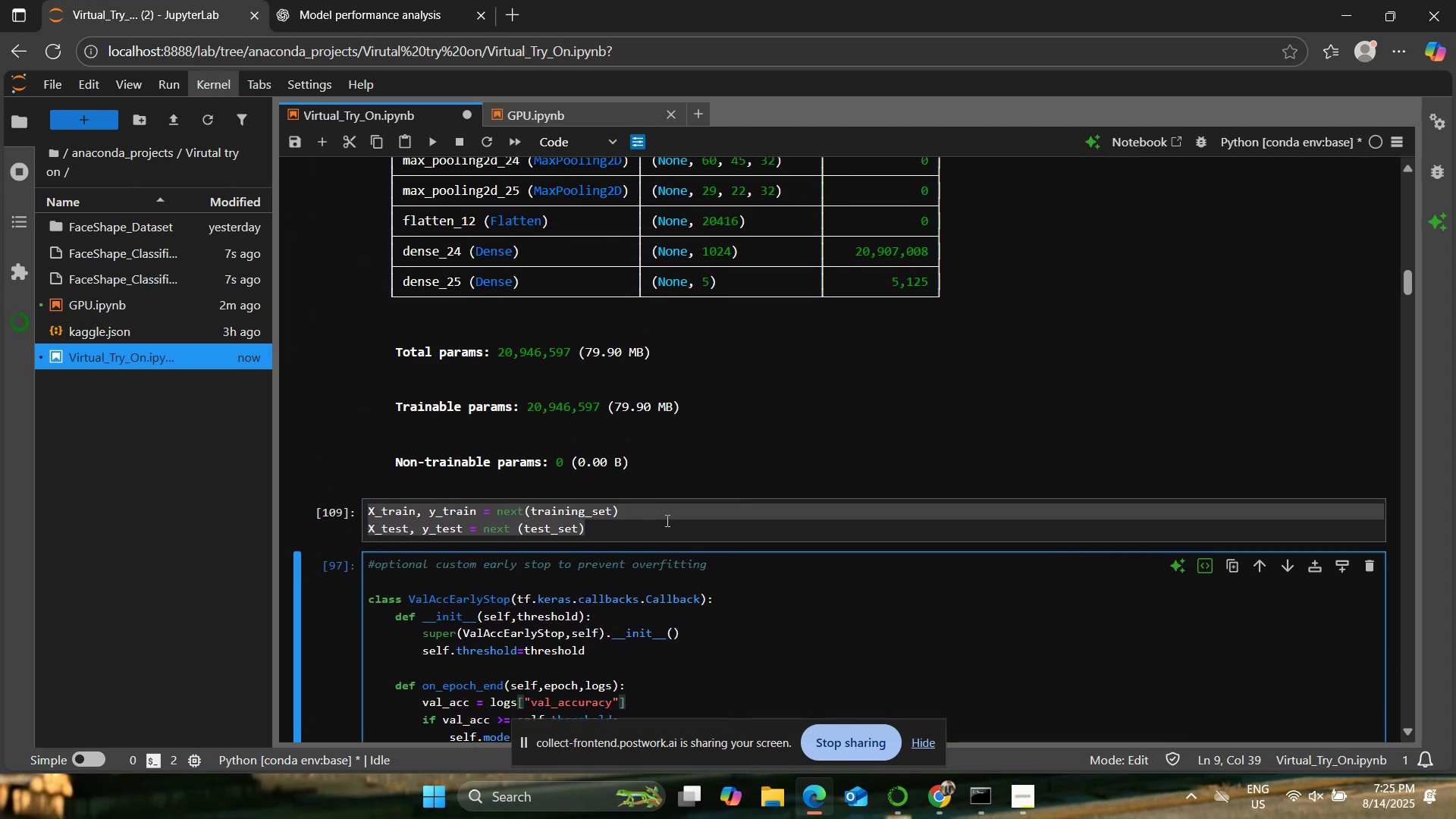 
scroll: coordinate [666, 520], scroll_direction: down, amount: 1.0
 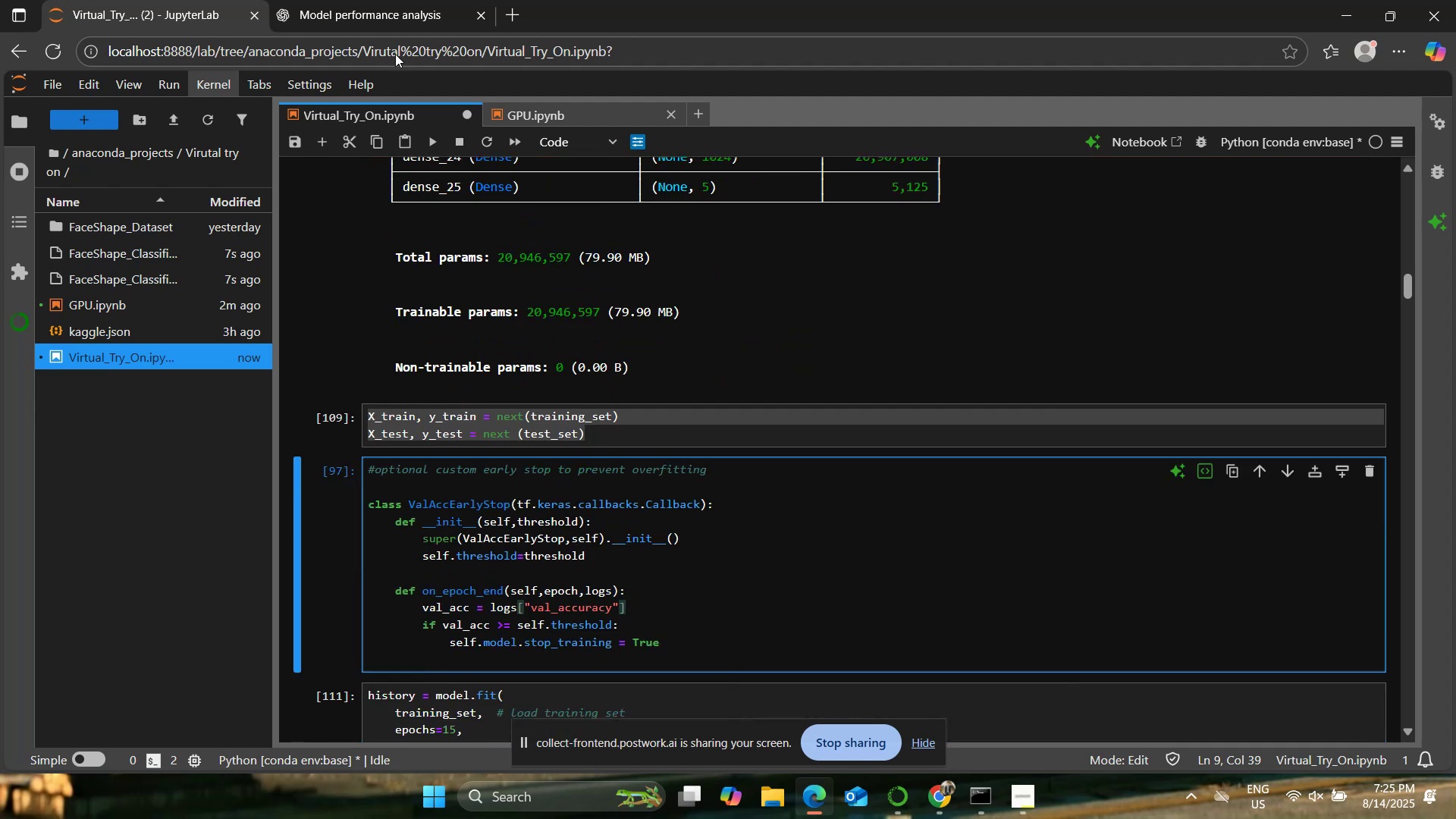 
left_click([390, 0])
 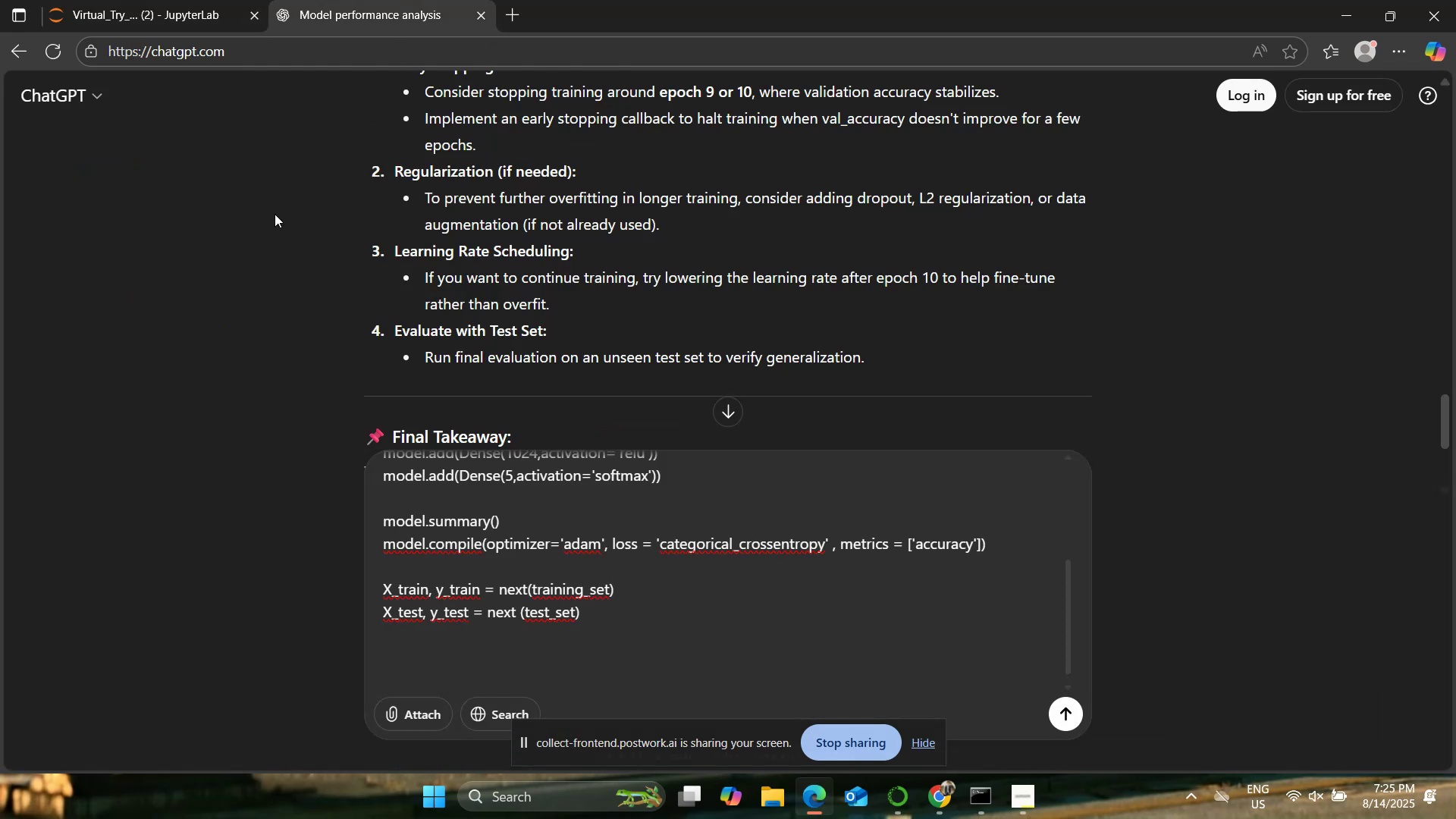 
left_click([199, 0])
 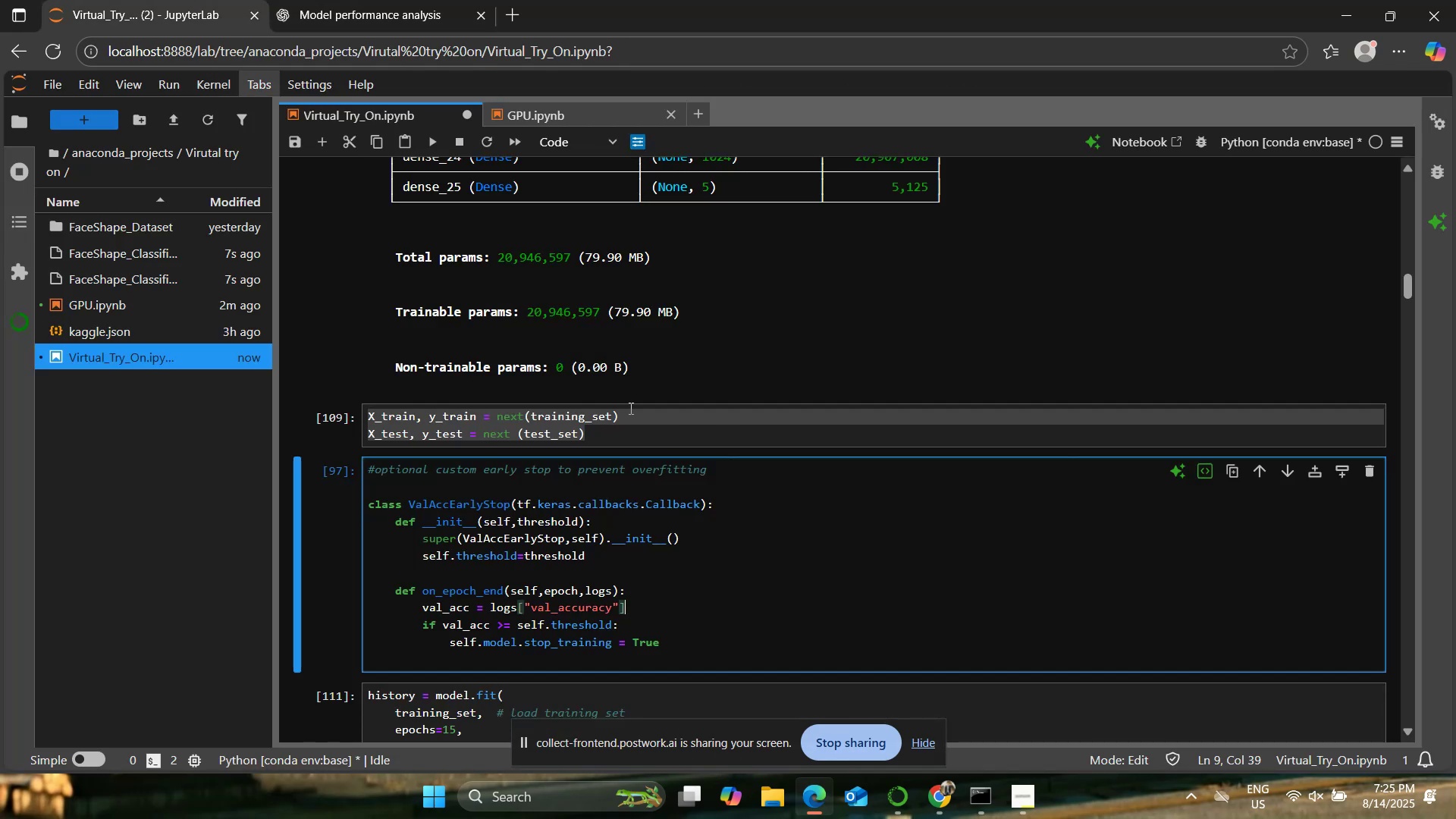 
scroll: coordinate [629, 407], scroll_direction: down, amount: 2.0
 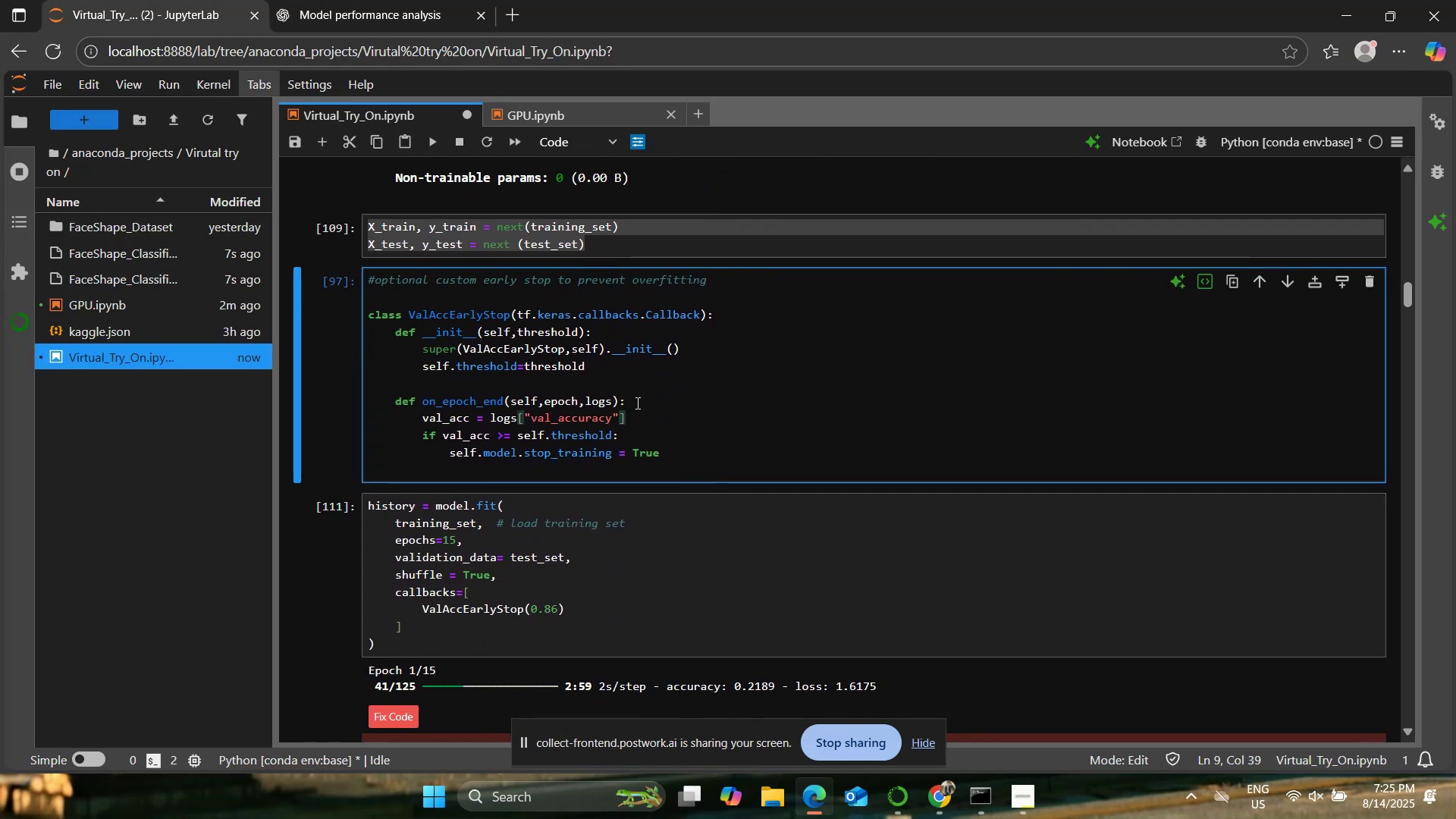 
left_click([652, 400])
 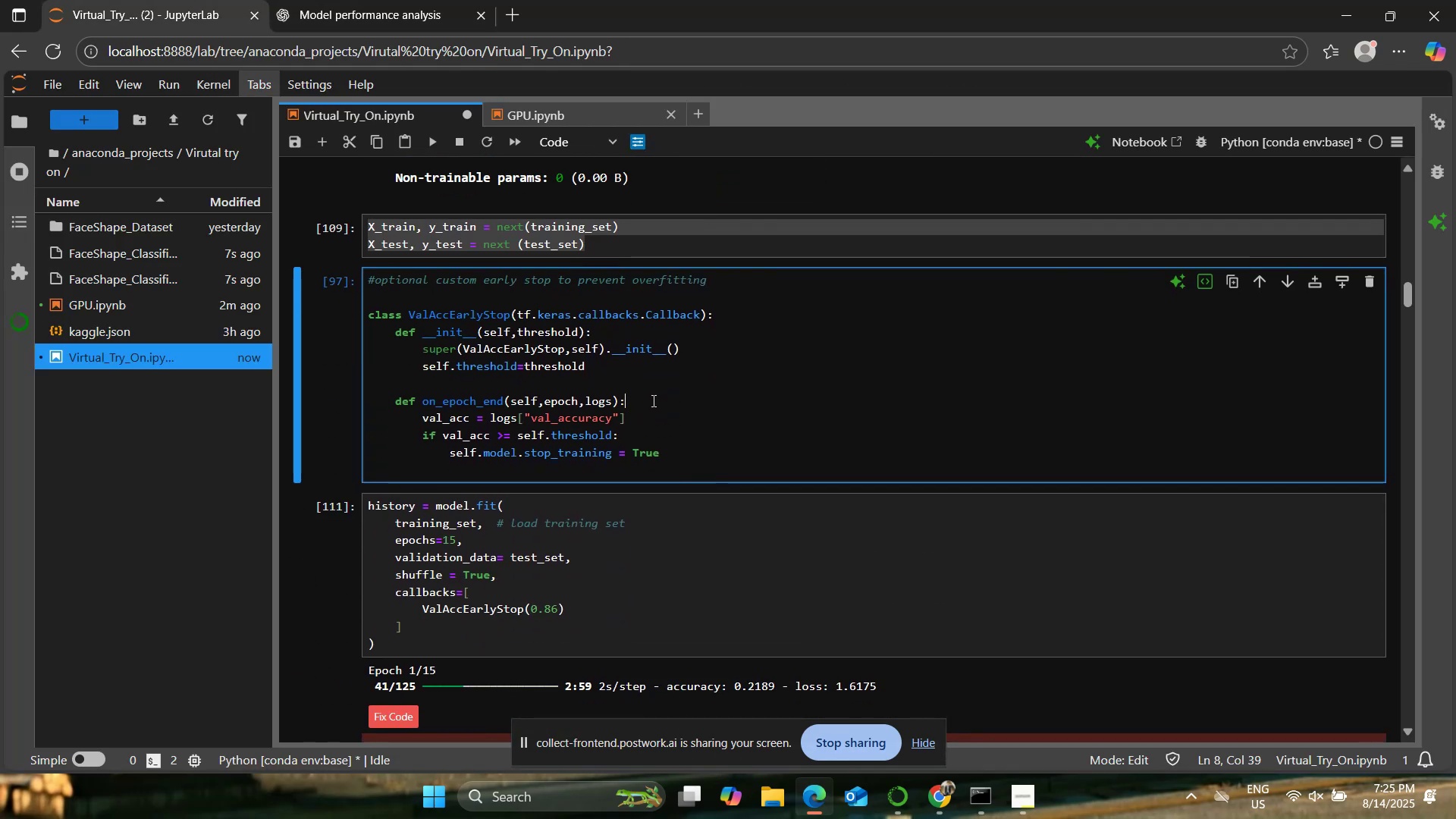 
scroll: coordinate [652, 400], scroll_direction: down, amount: 1.0
 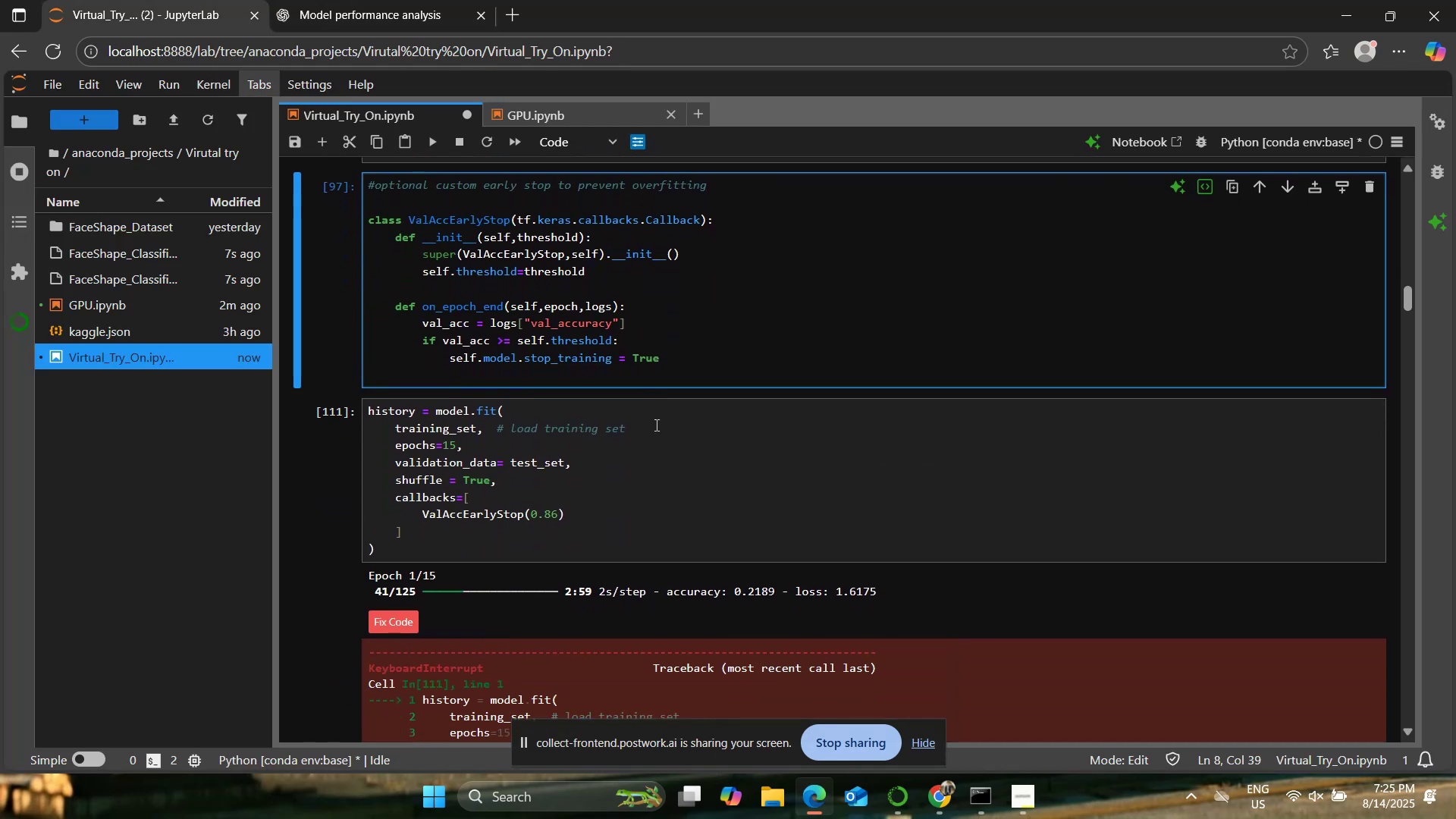 
left_click([656, 431])
 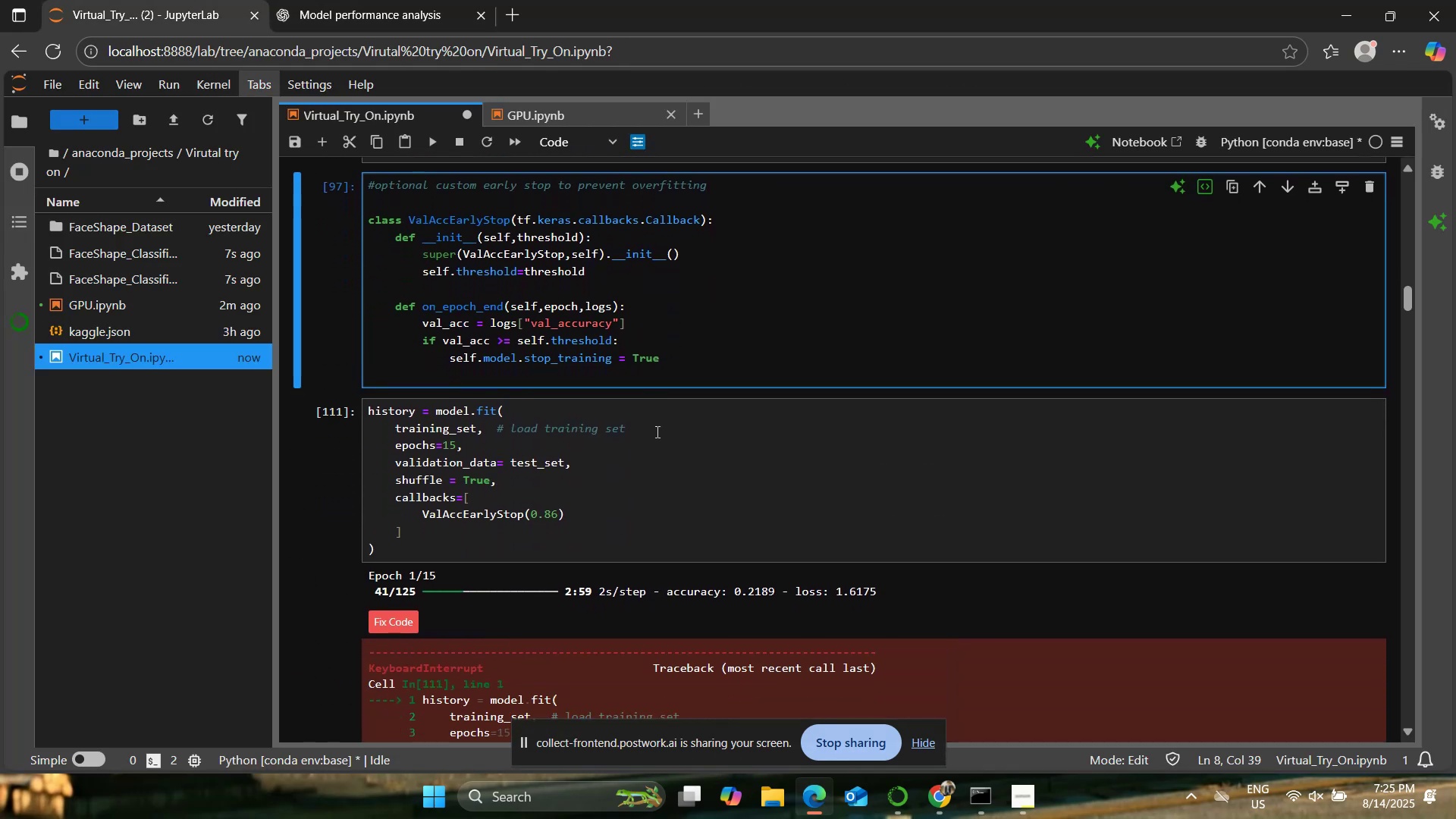 
key(Control+A)
 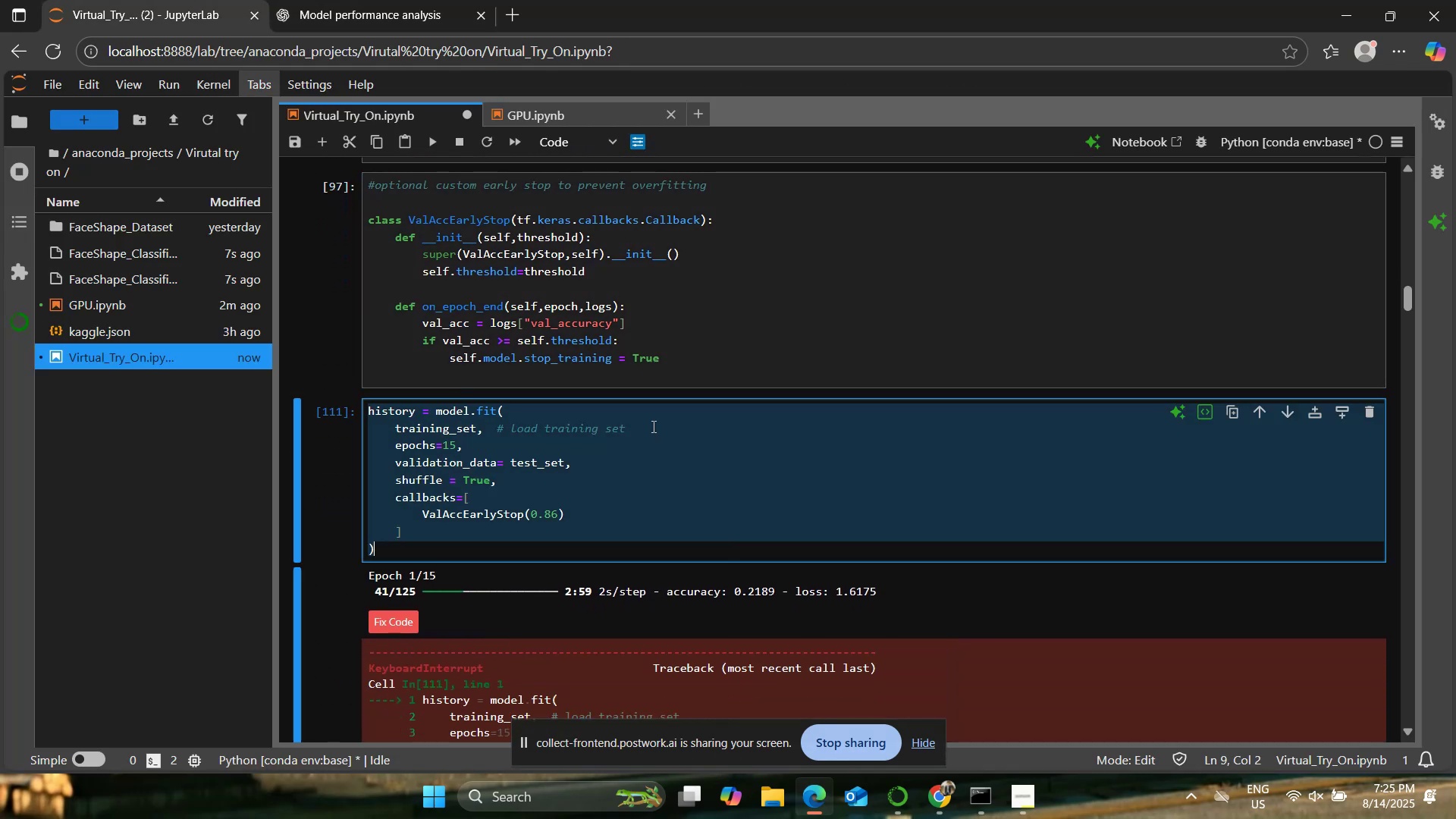 
key(Control+C)
 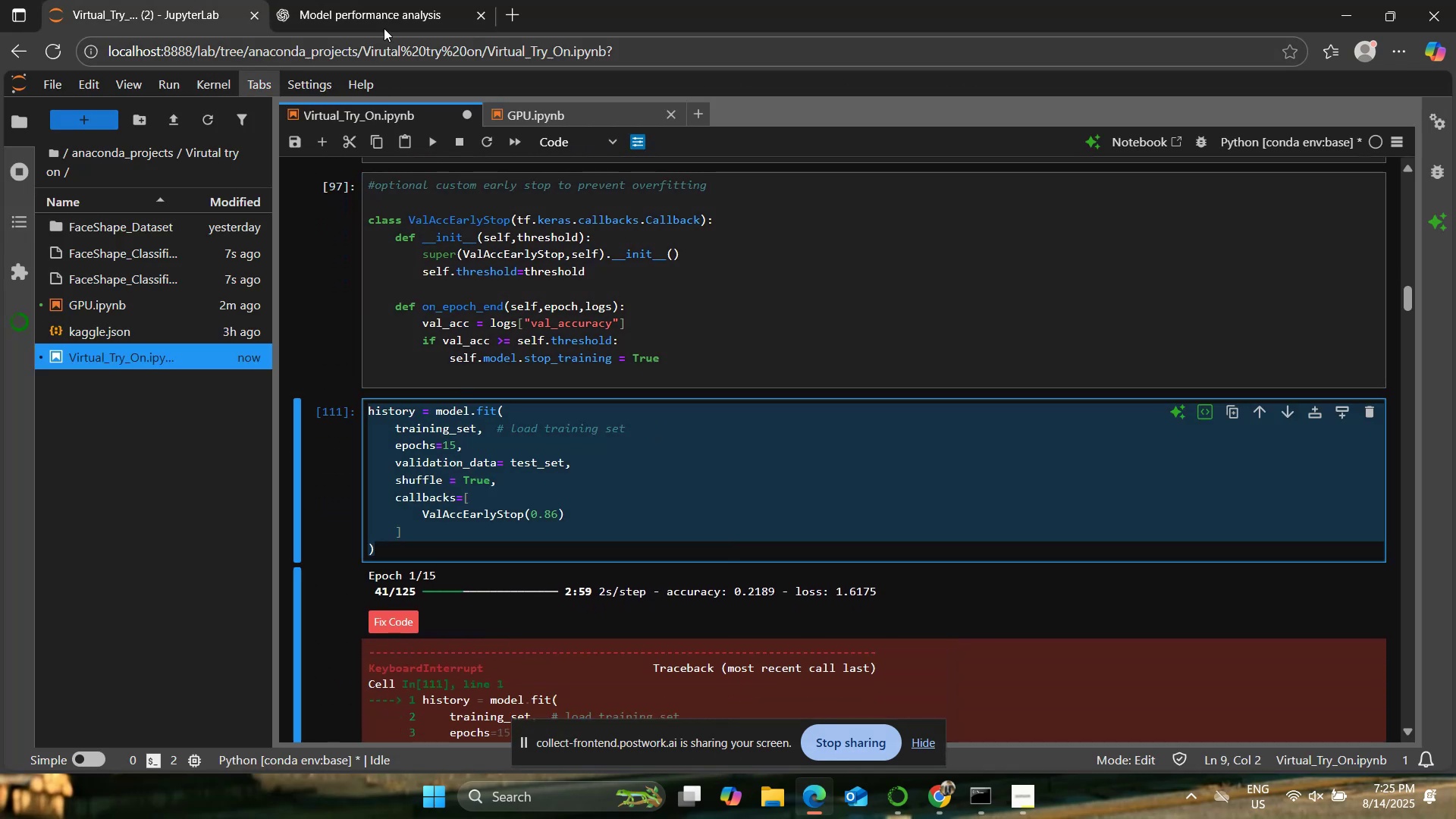 
left_click([384, 18])
 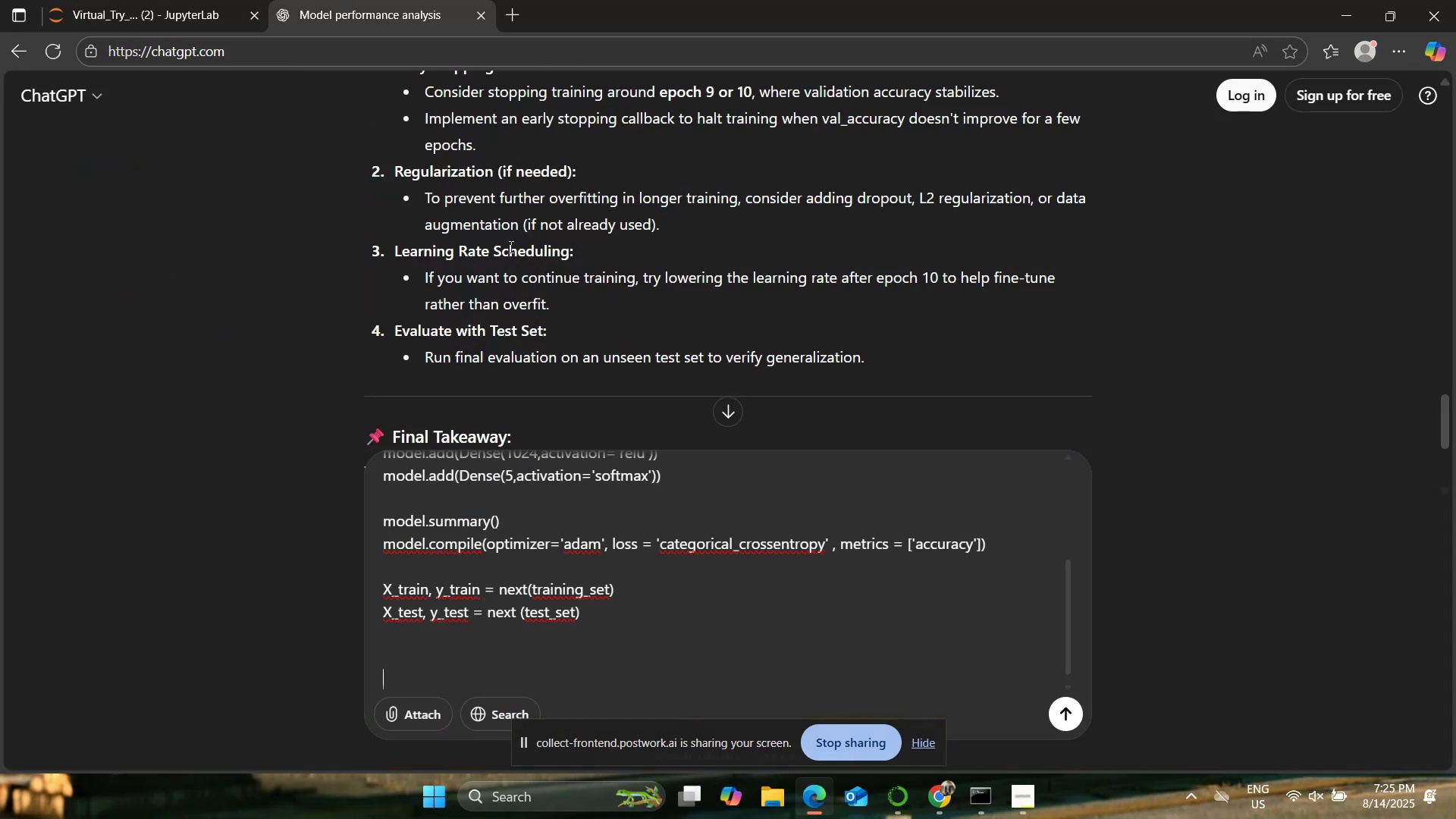 
key(Control+V)
 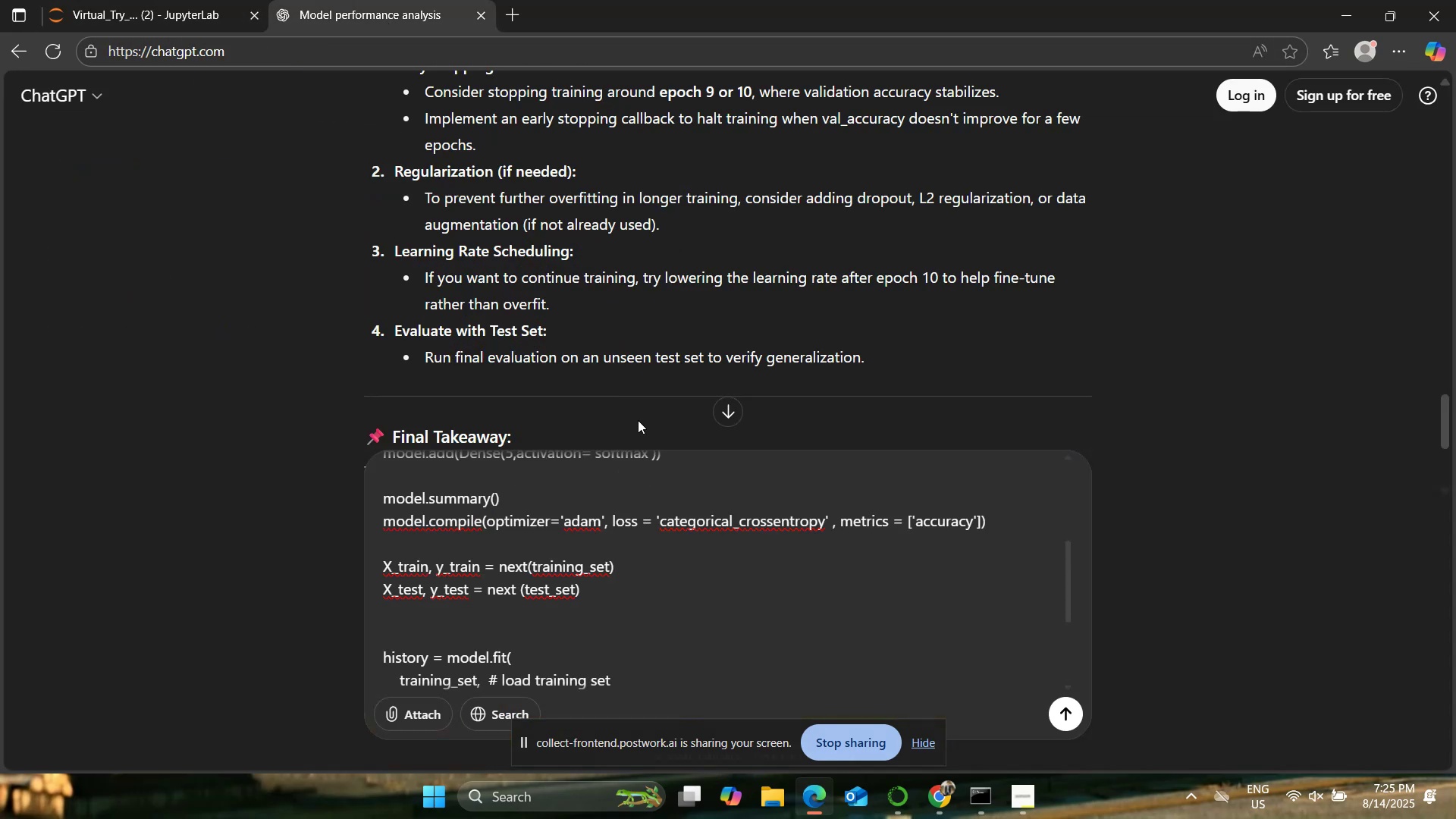 
hold_key(key=ShiftRight, duration=1.05)
 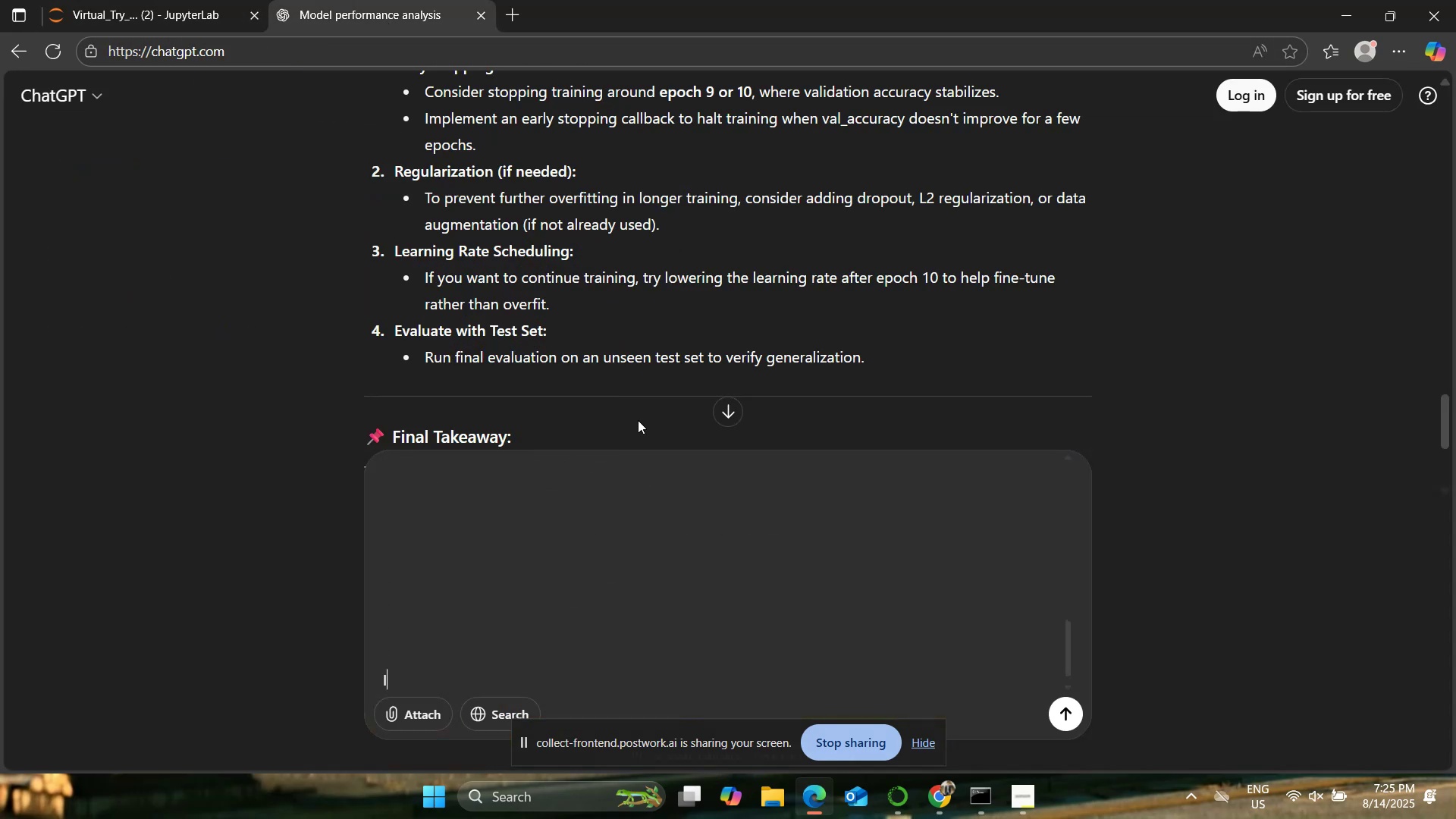 
hold_key(key=Enter, duration=0.85)
 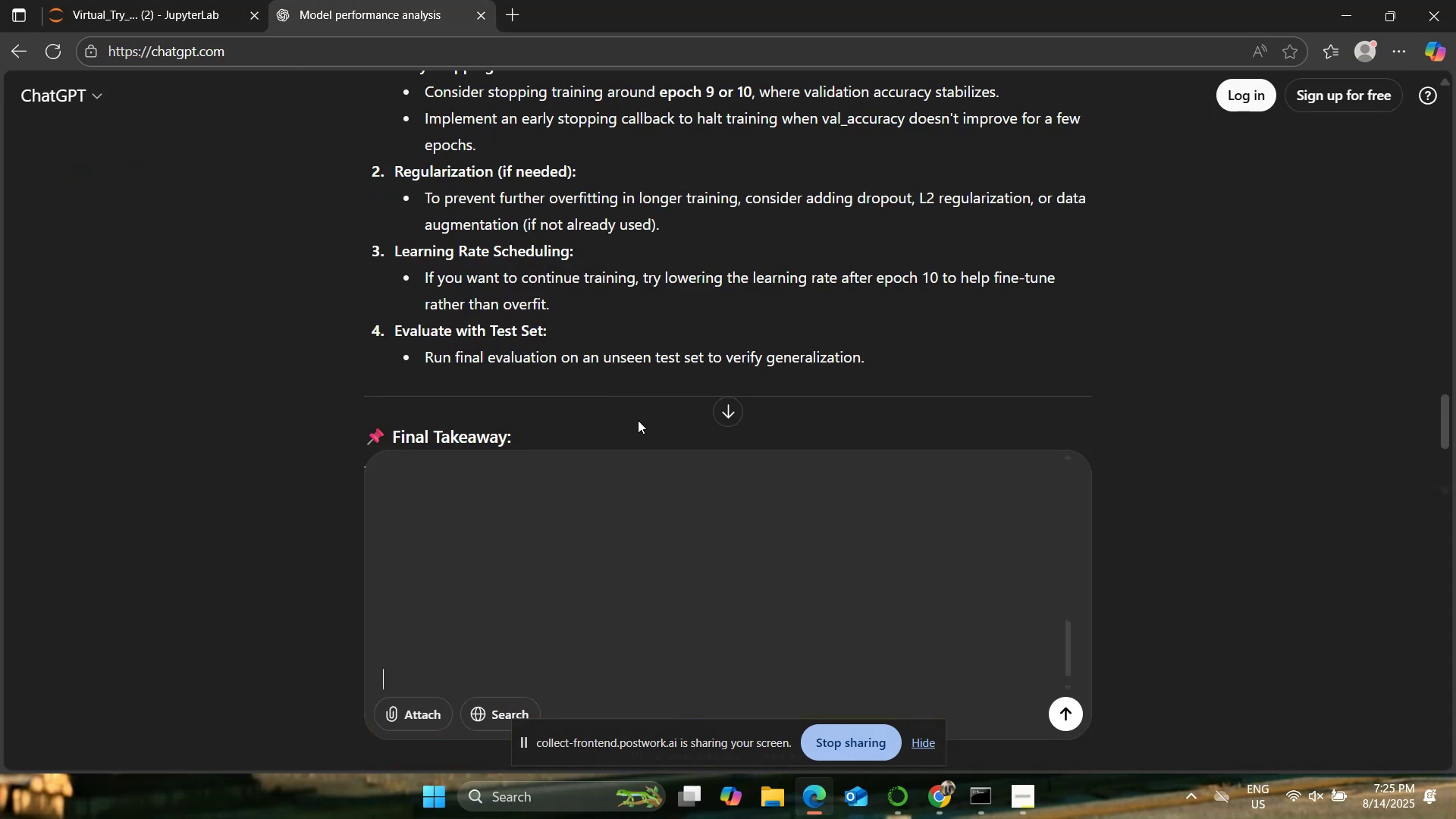 
type(I want this CNN to be tested by passing actual ia)
key(Backspace)
type(mages from testing dataset)
 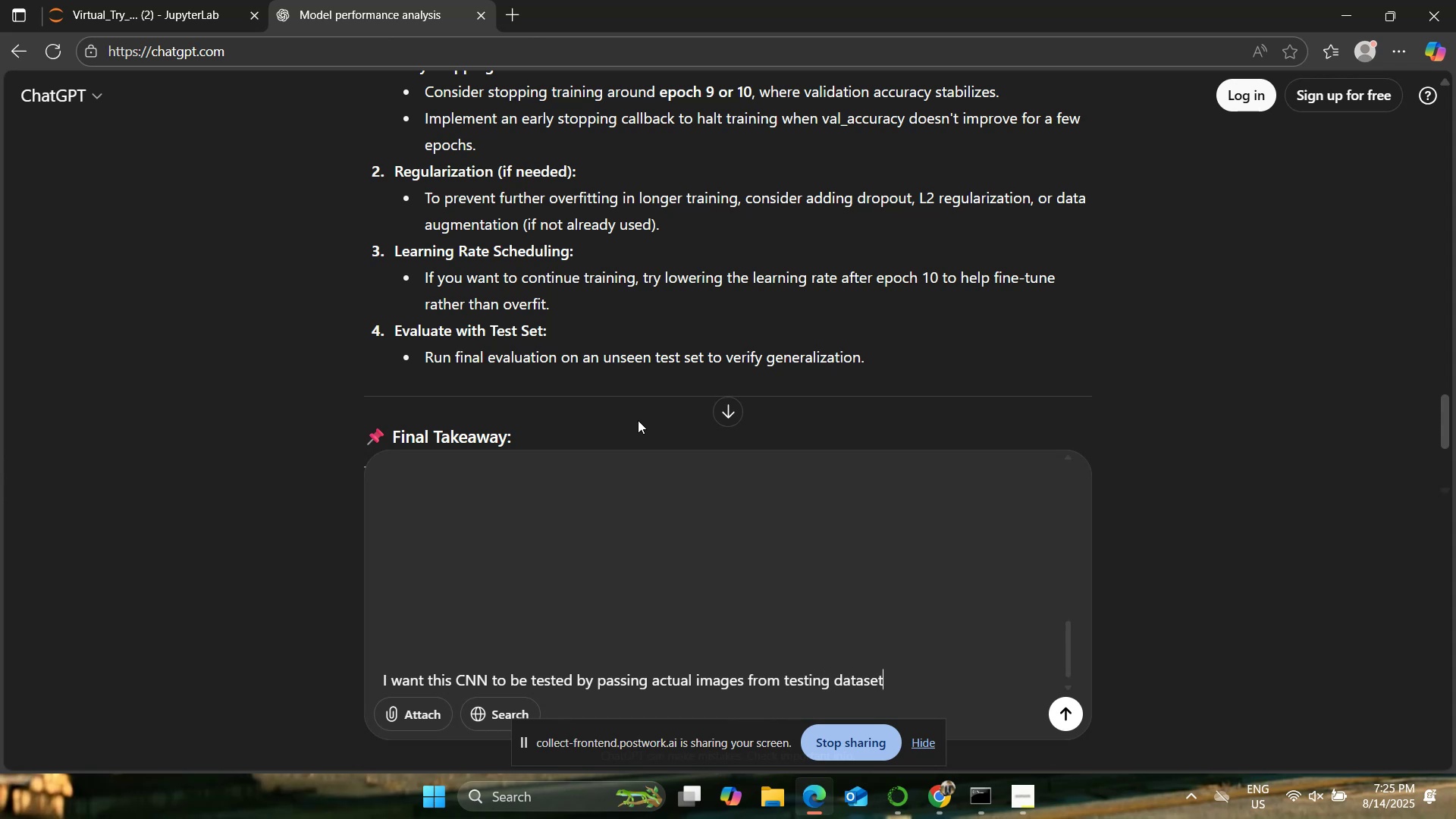 
left_click([196, 0])
 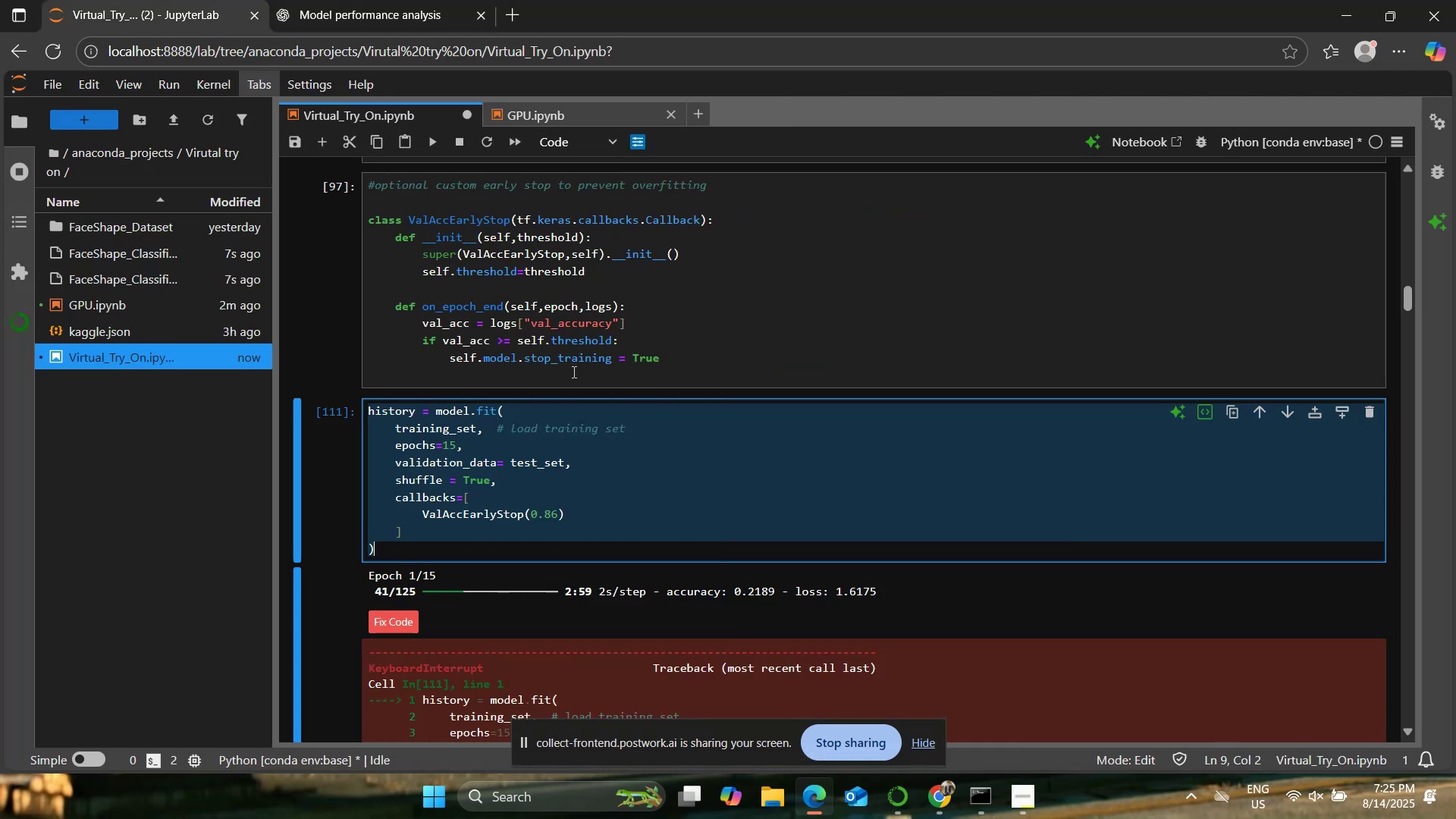 
scroll: coordinate [573, 372], scroll_direction: up, amount: 1.0
 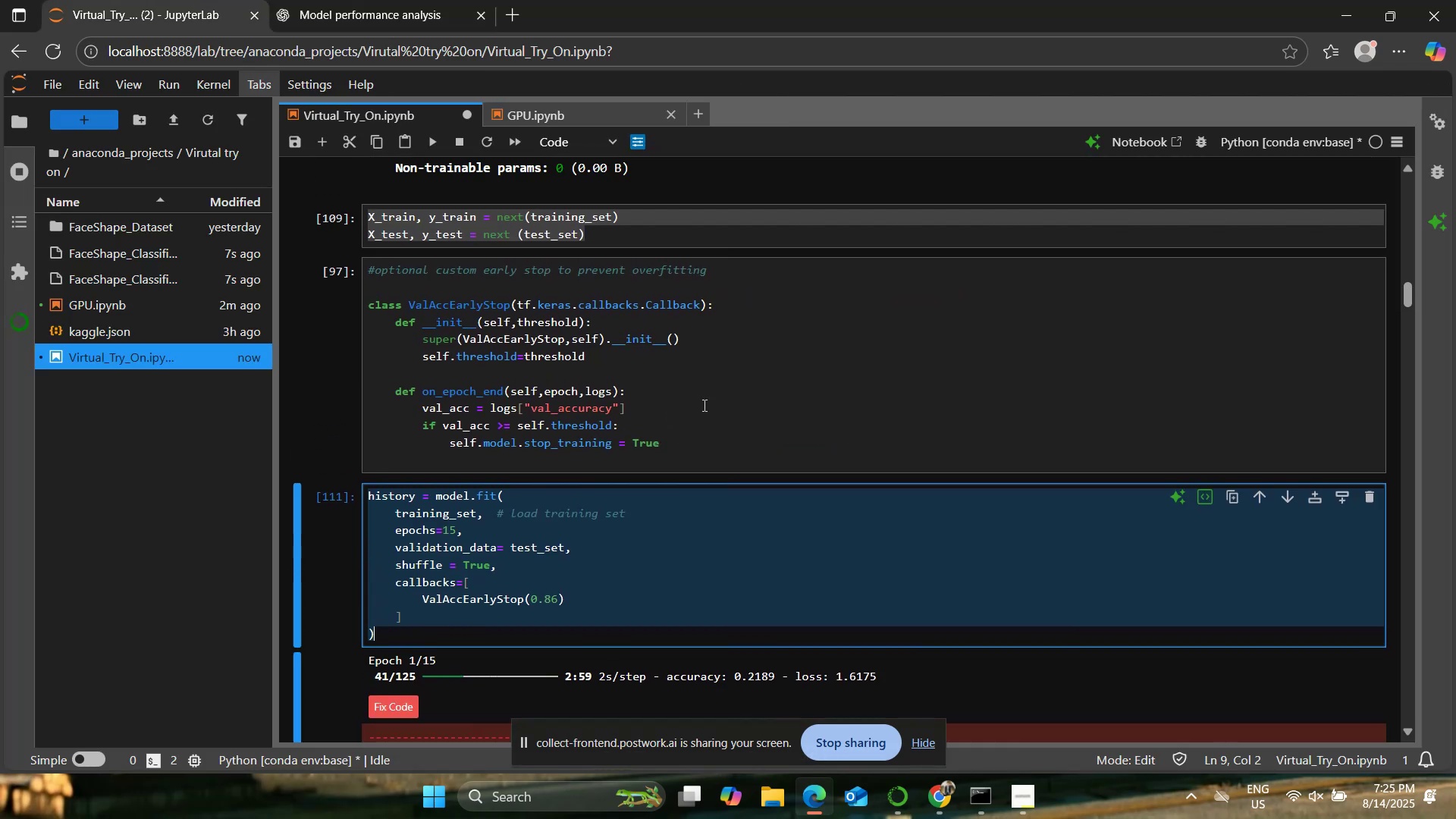 
left_click([714, 406])
 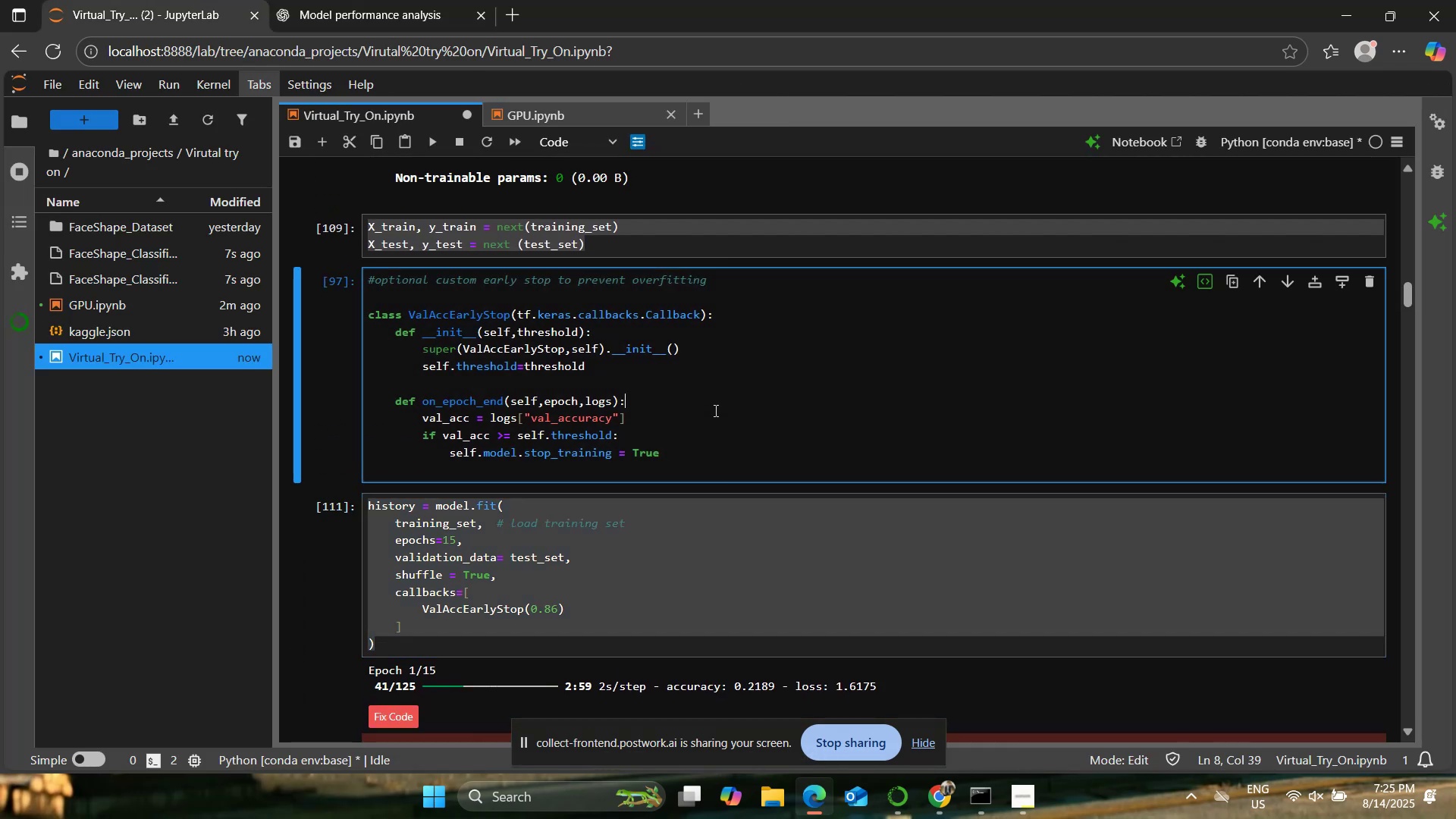 
scroll: coordinate [720, 447], scroll_direction: up, amount: 20.0
 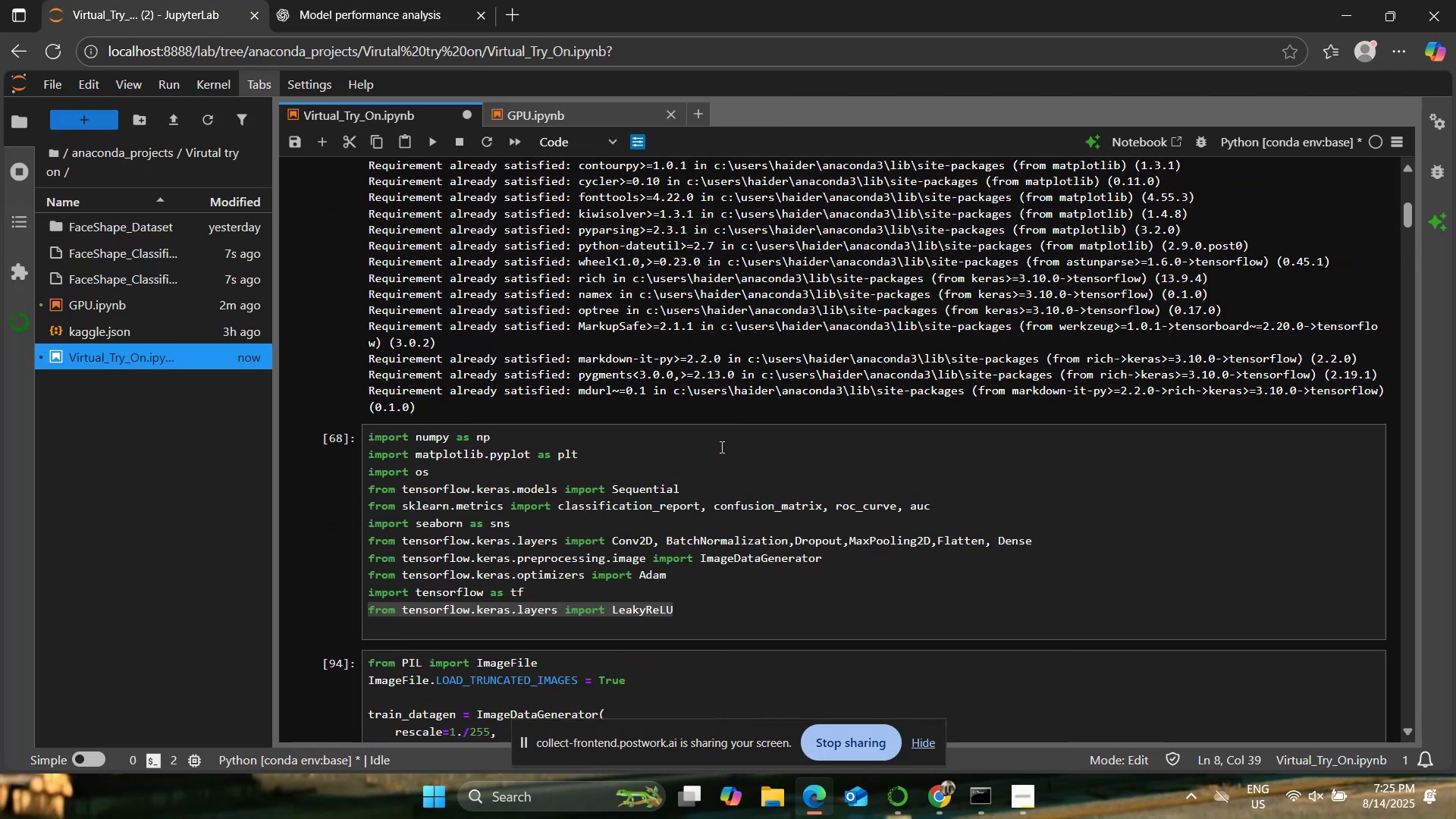 
scroll: coordinate [720, 447], scroll_direction: down, amount: 2.0
 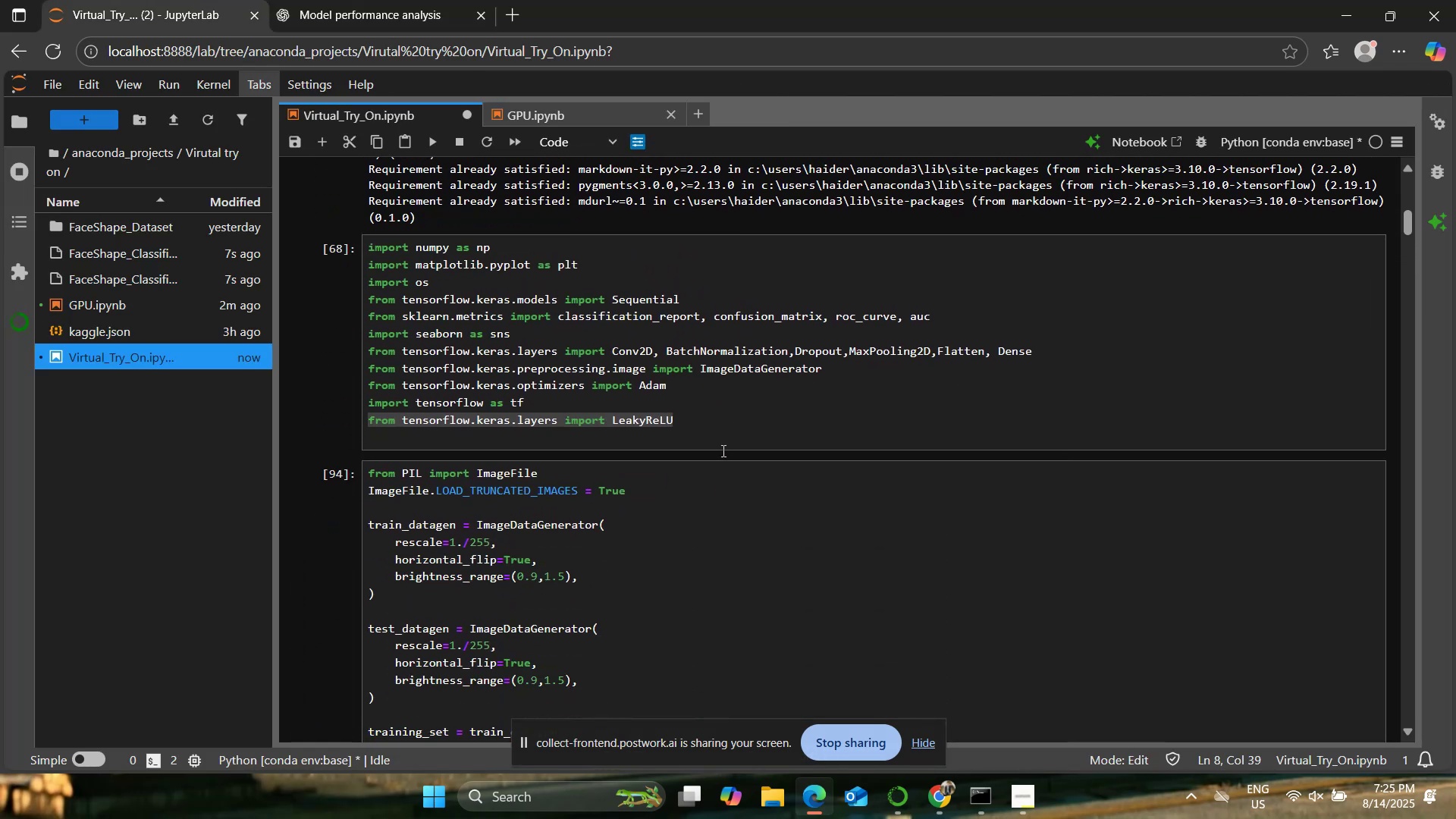 
left_click([736, 510])
 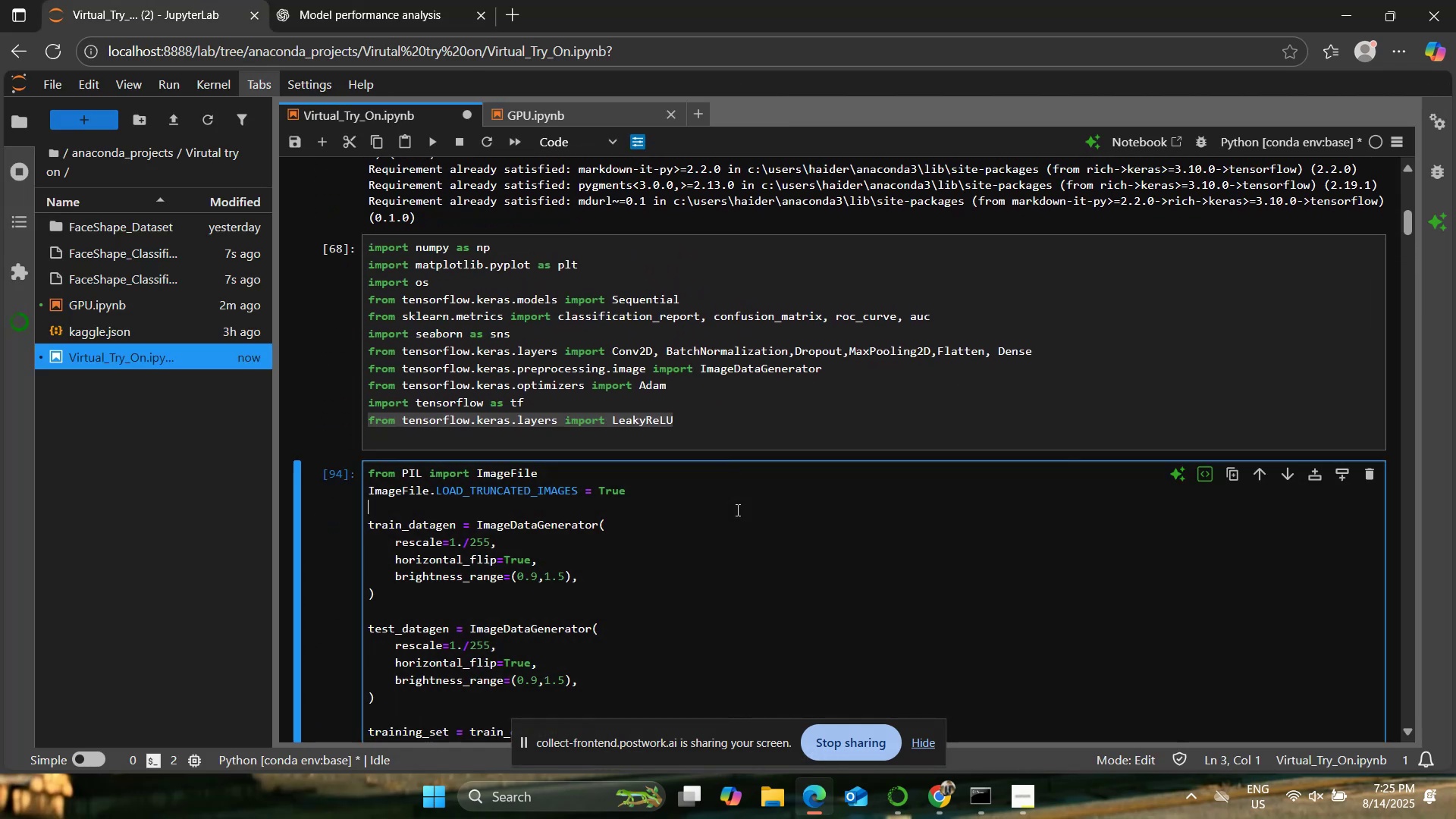 
key(Control+A)
 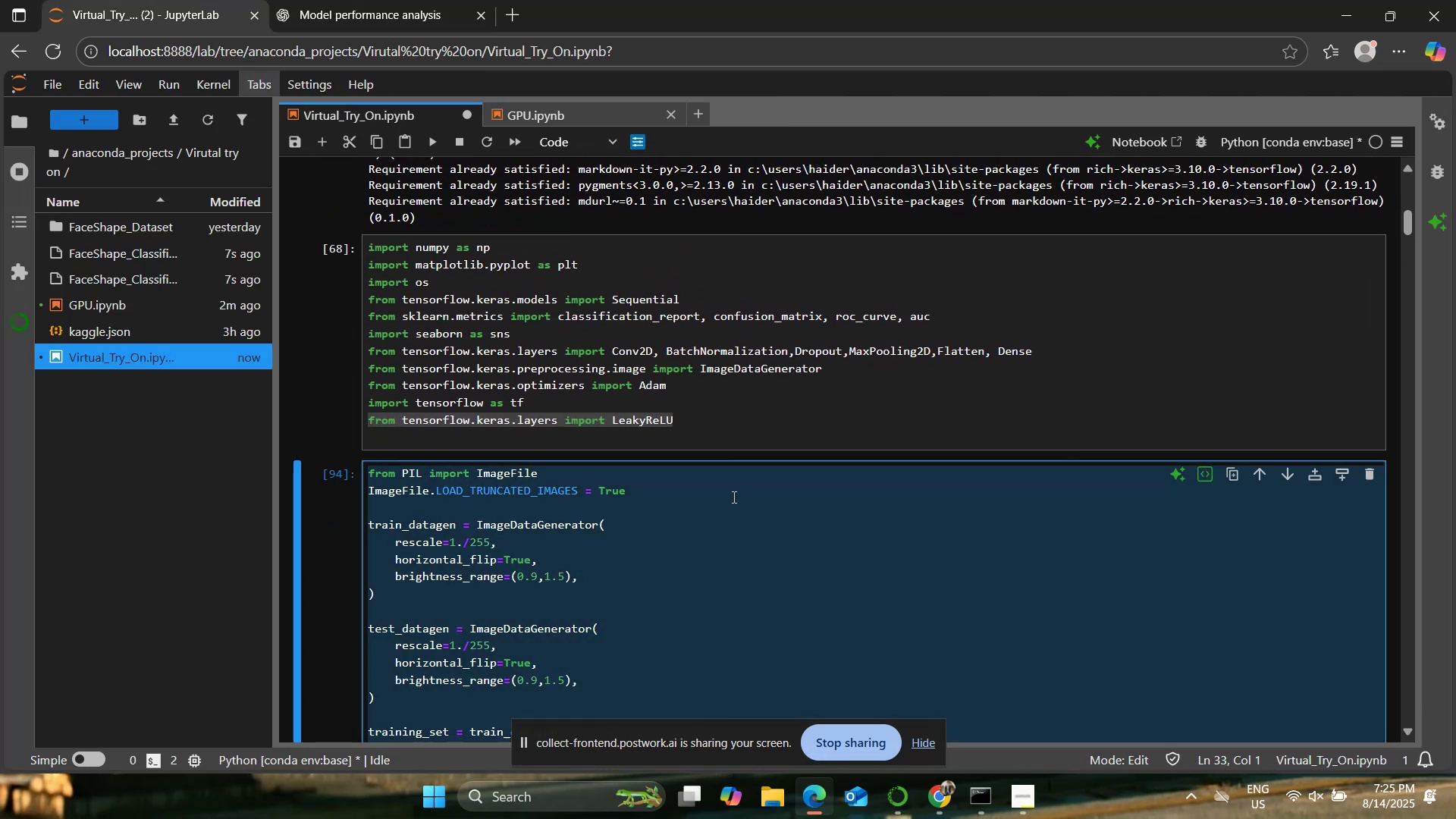 
key(Control+C)
 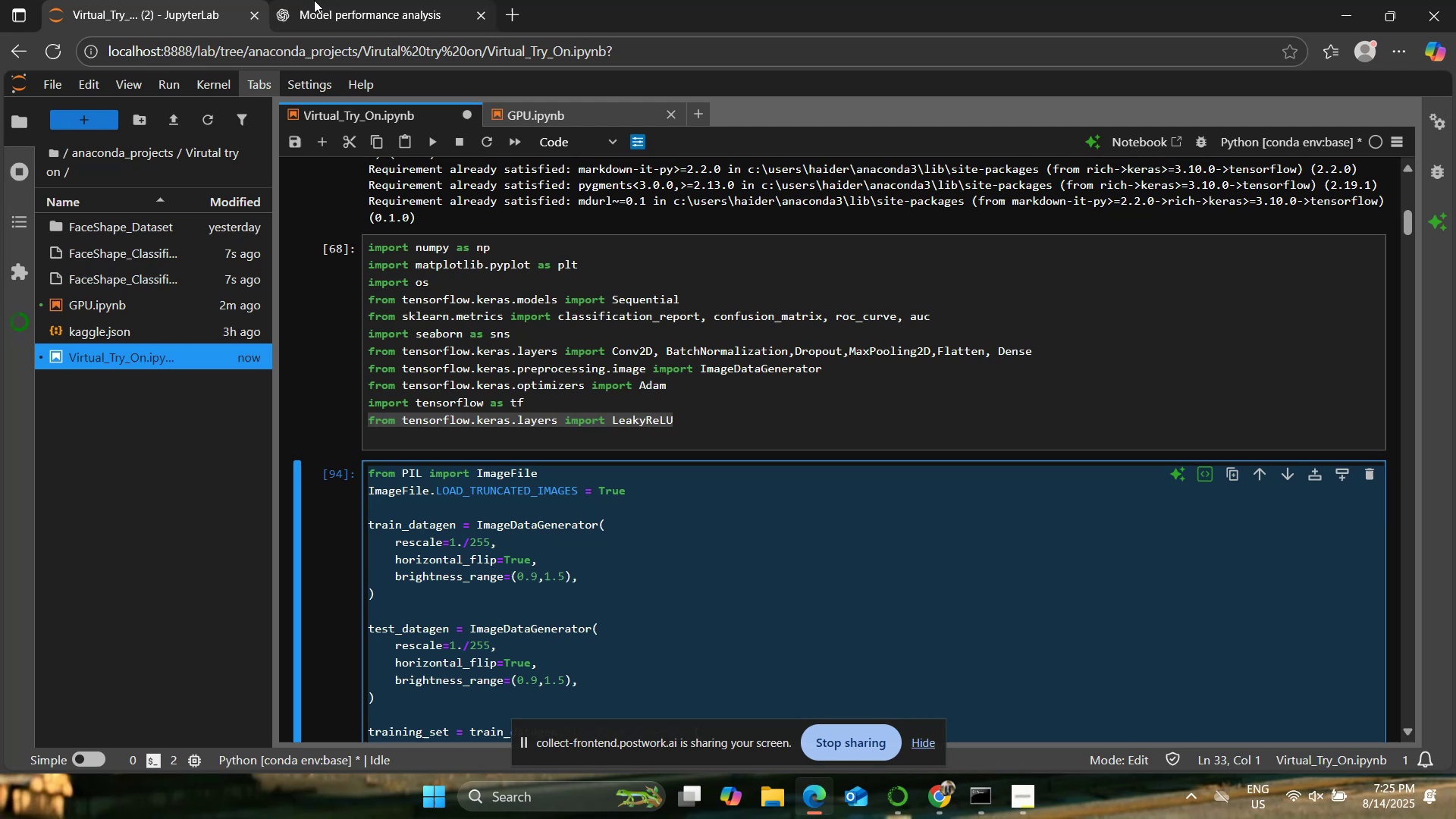 
left_click([313, 0])
 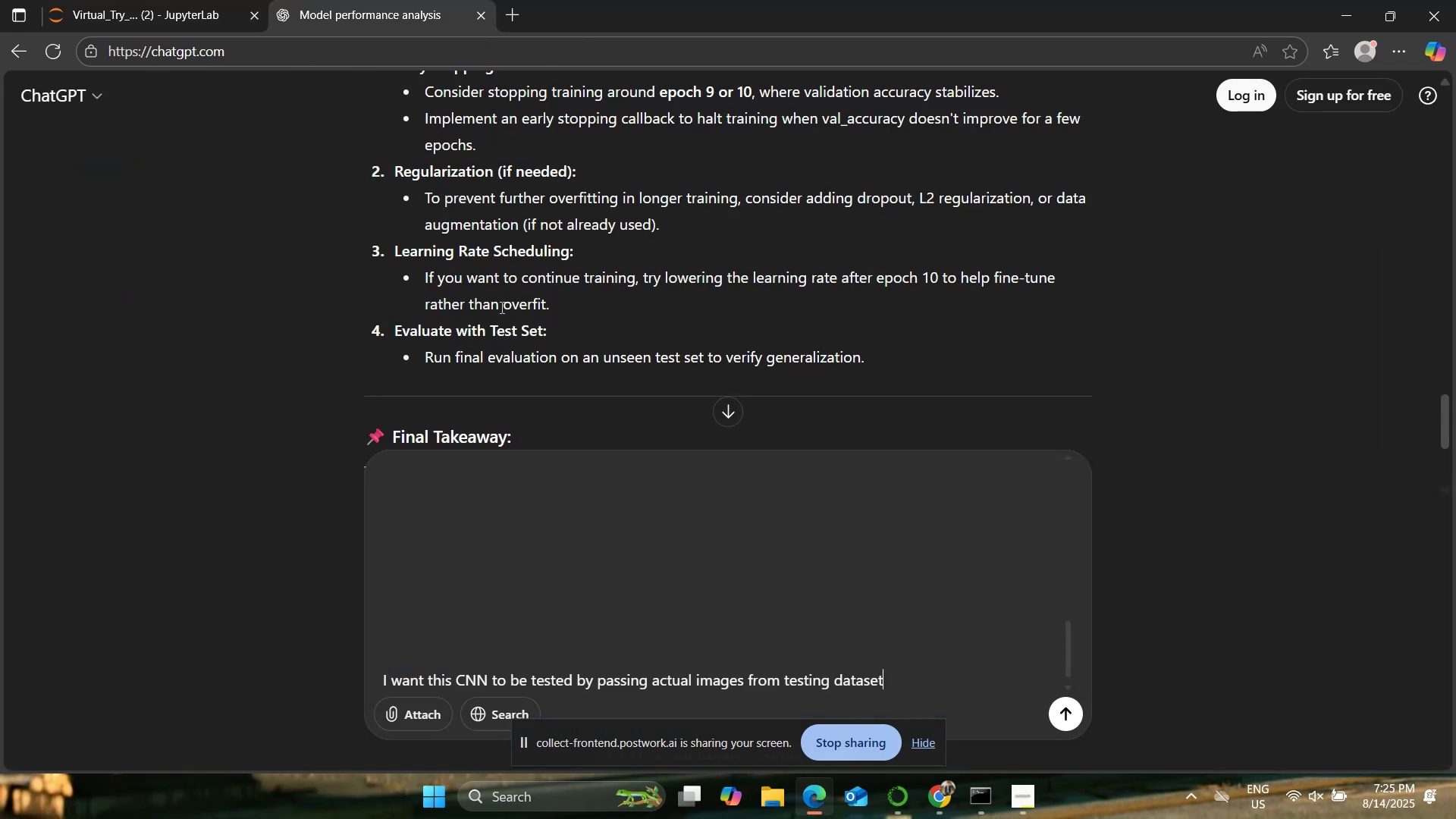 
scroll: coordinate [640, 608], scroll_direction: up, amount: 13.0
 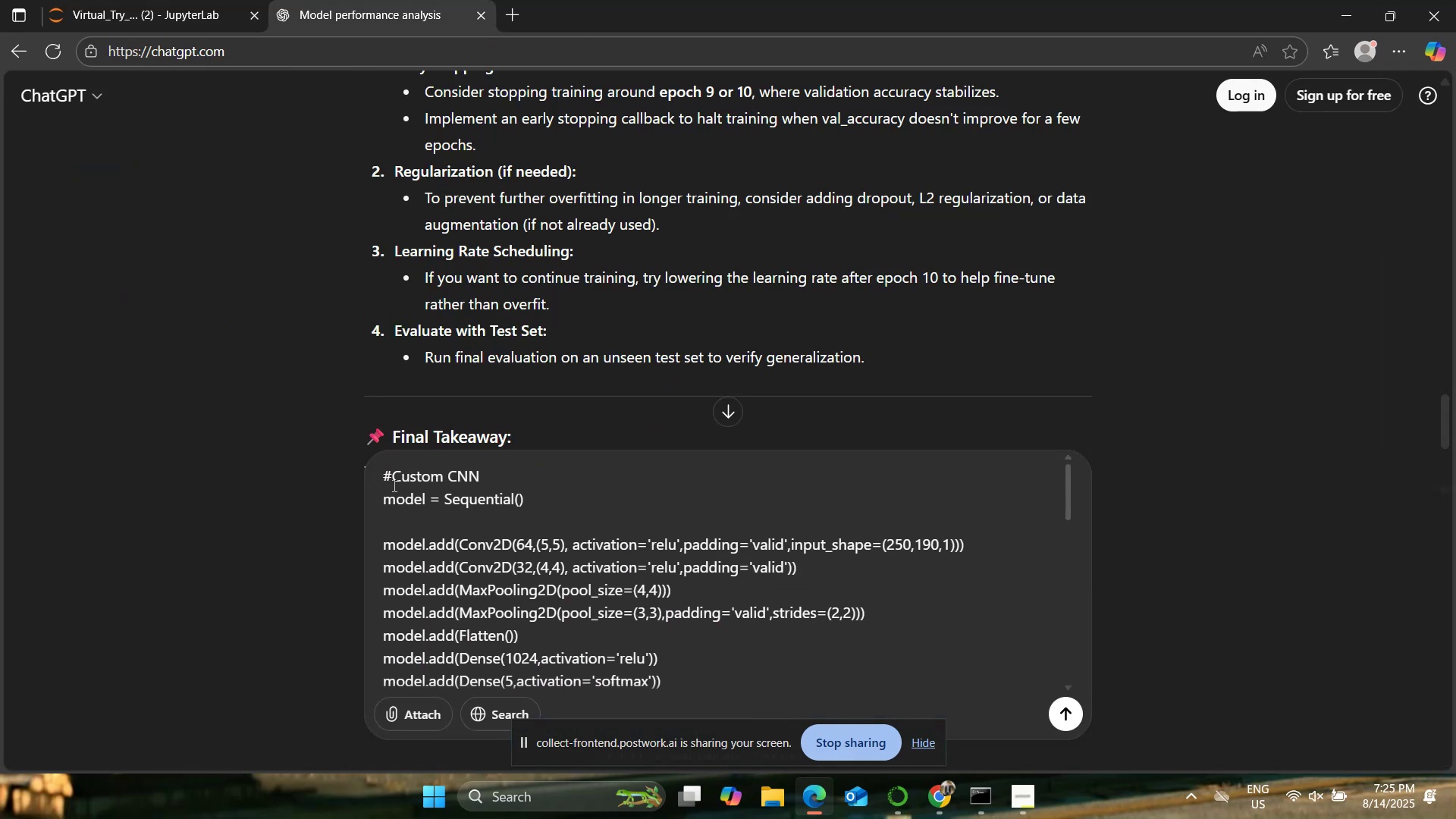 
left_click([381, 471])
 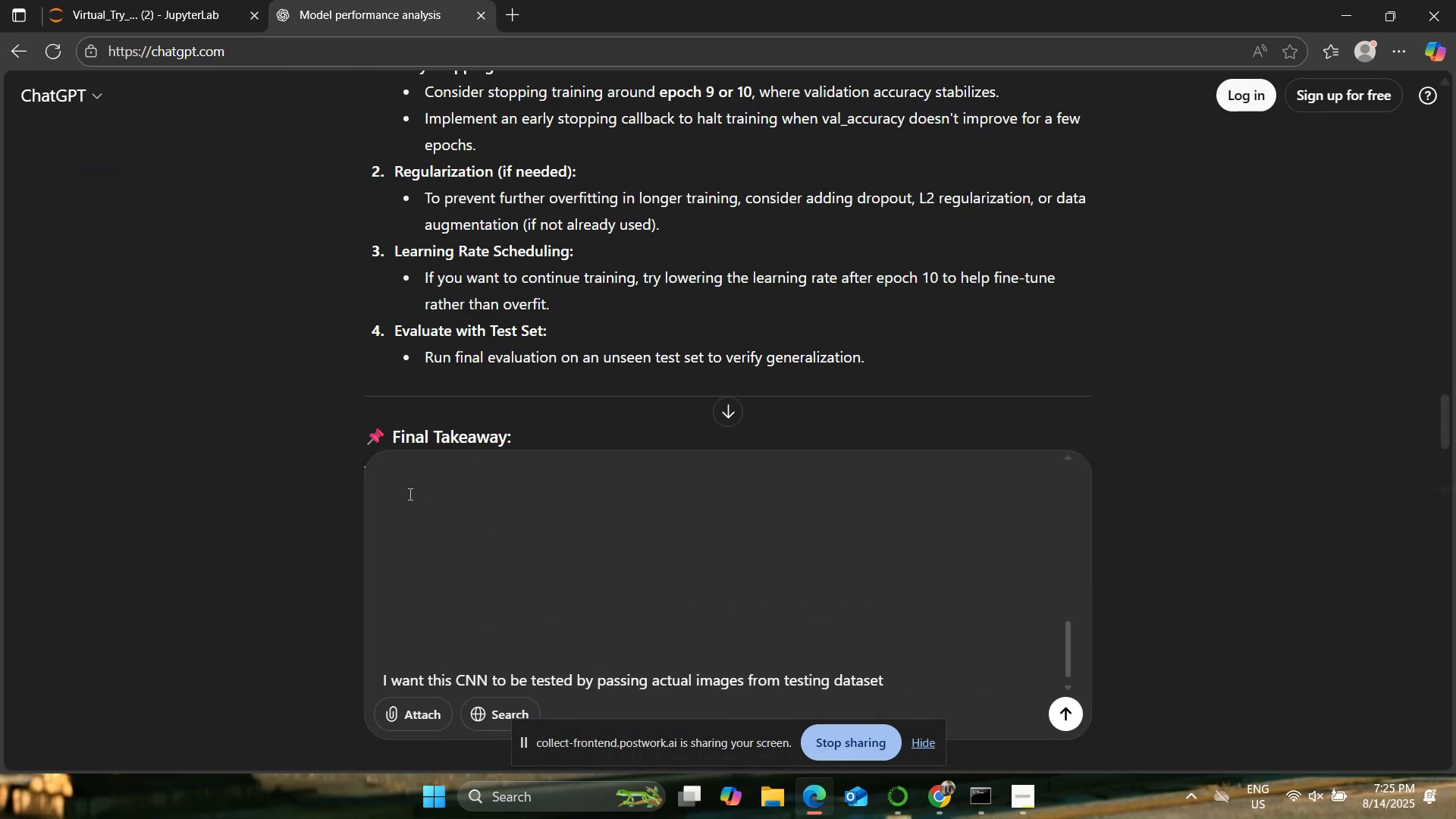 
left_click([414, 527])
 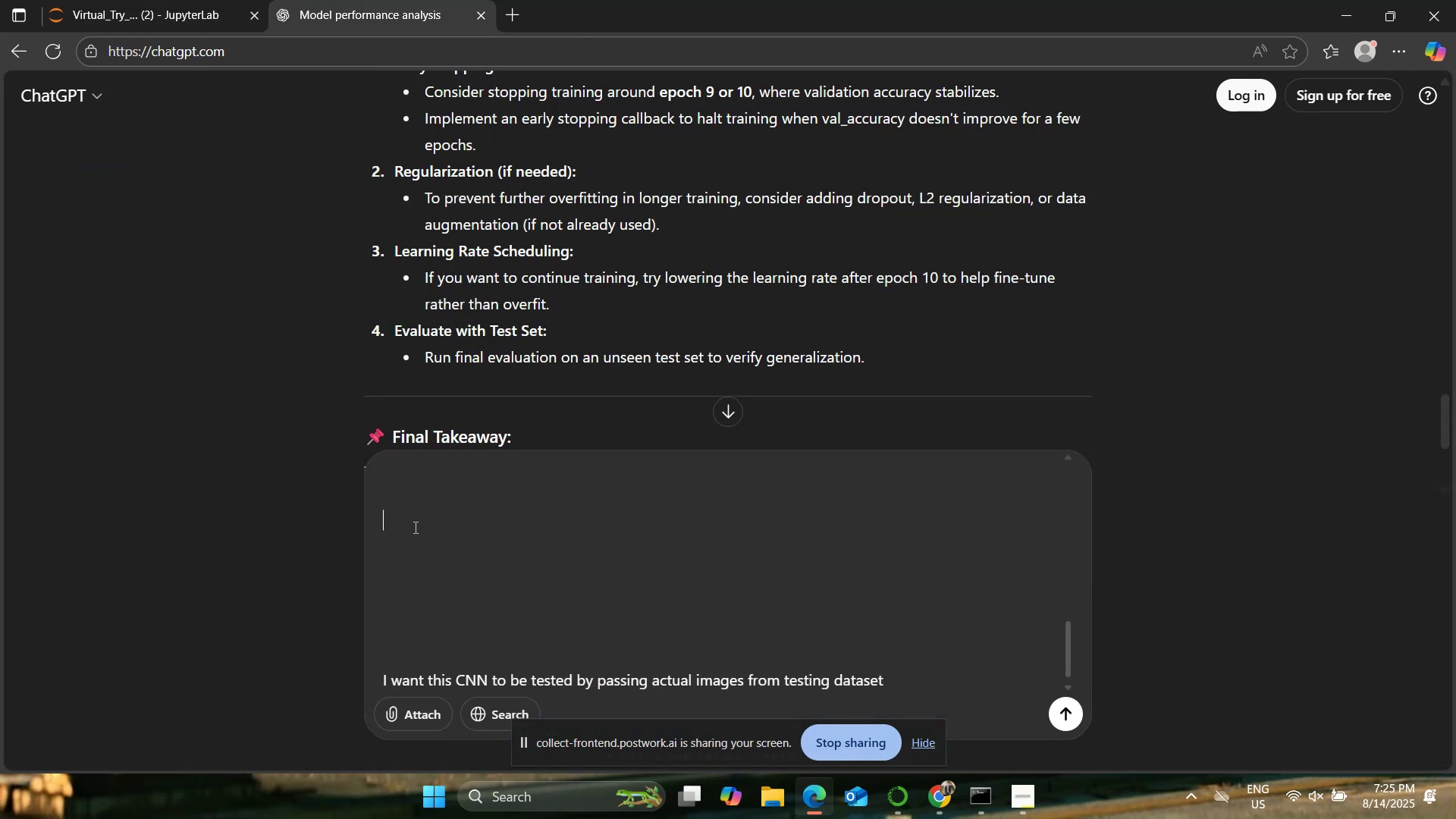 
scroll: coordinate [416, 528], scroll_direction: up, amount: 19.0
 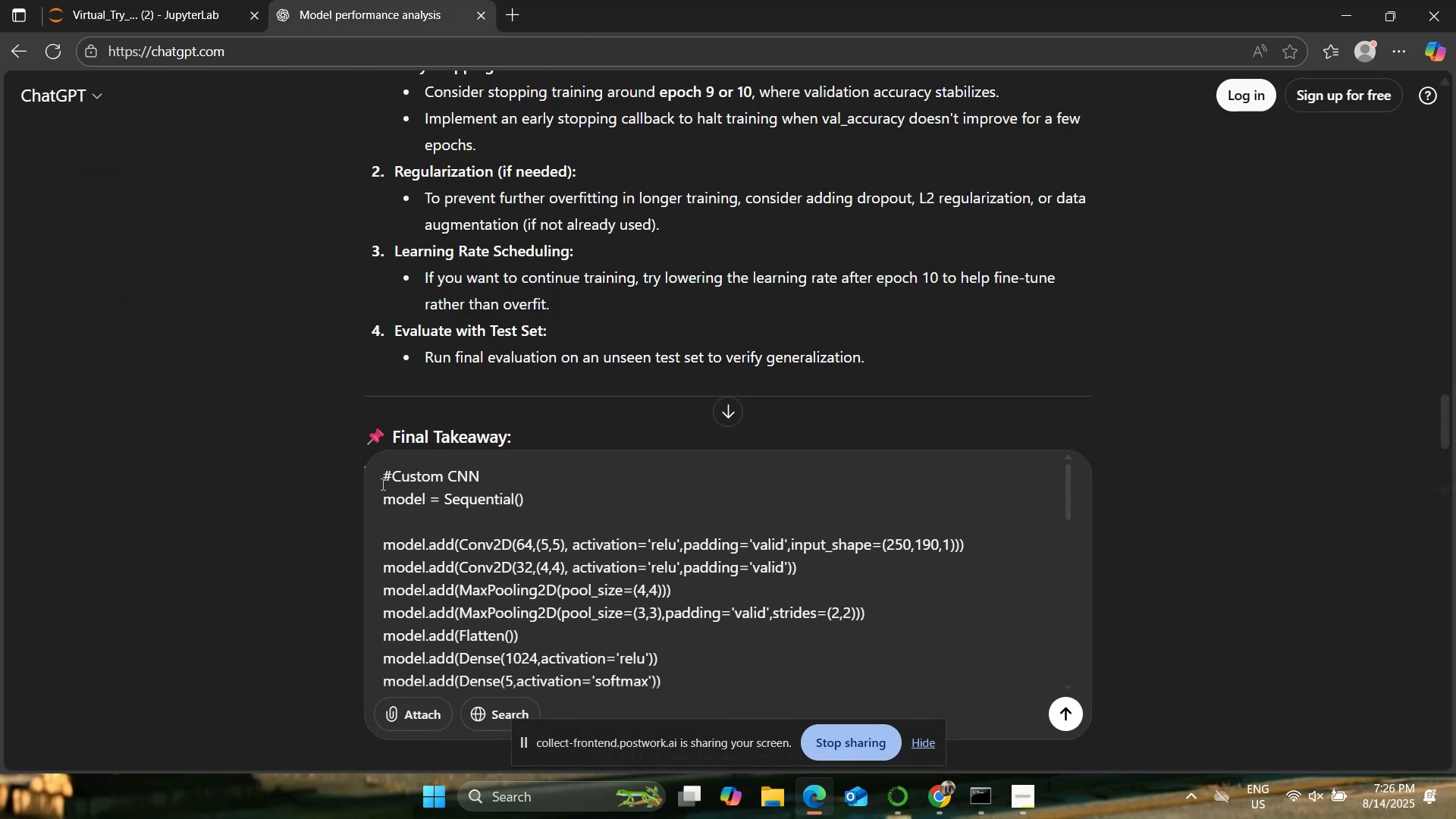 
left_click([381, 483])
 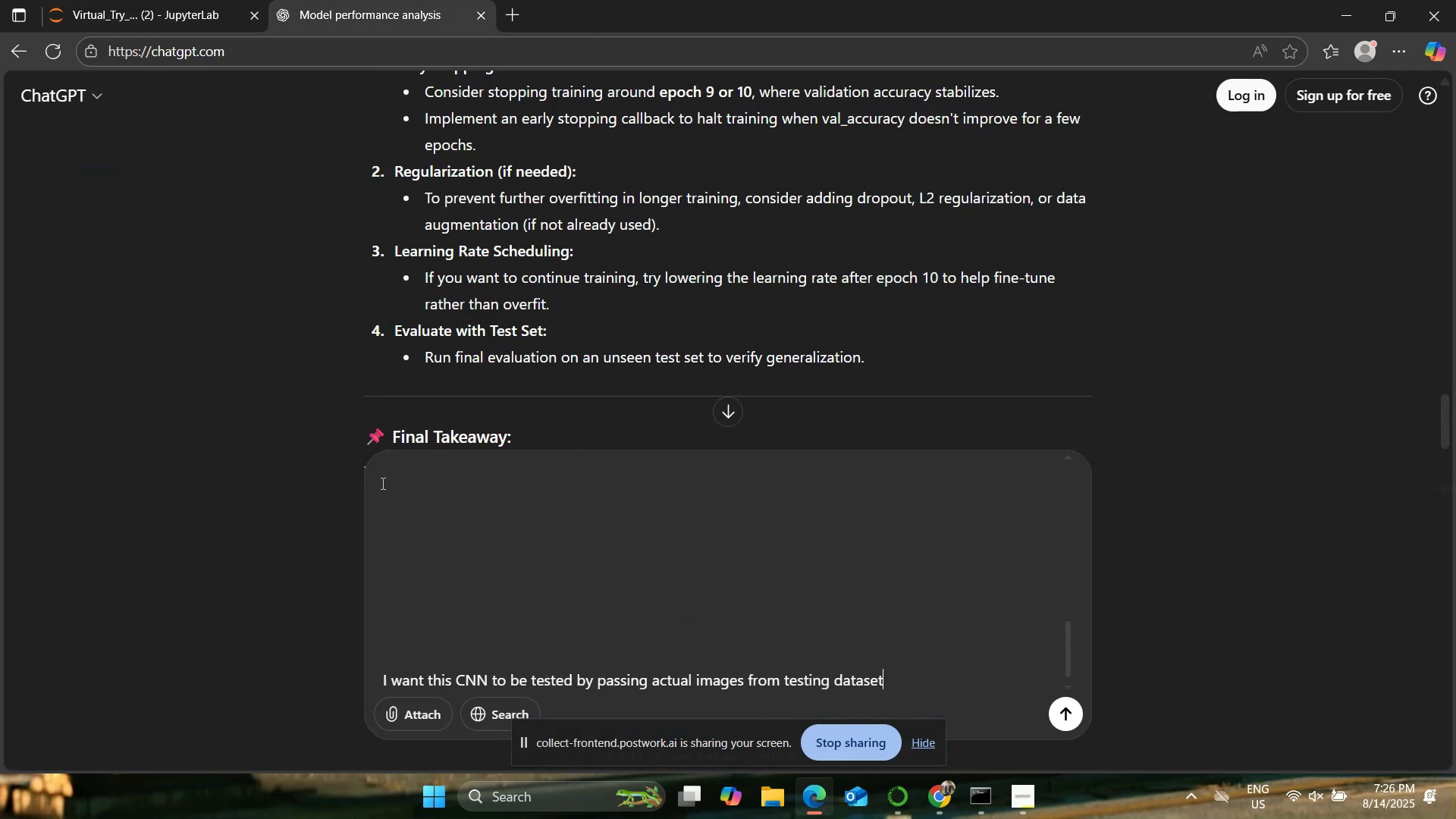 
scroll: coordinate [383, 482], scroll_direction: up, amount: 14.0
 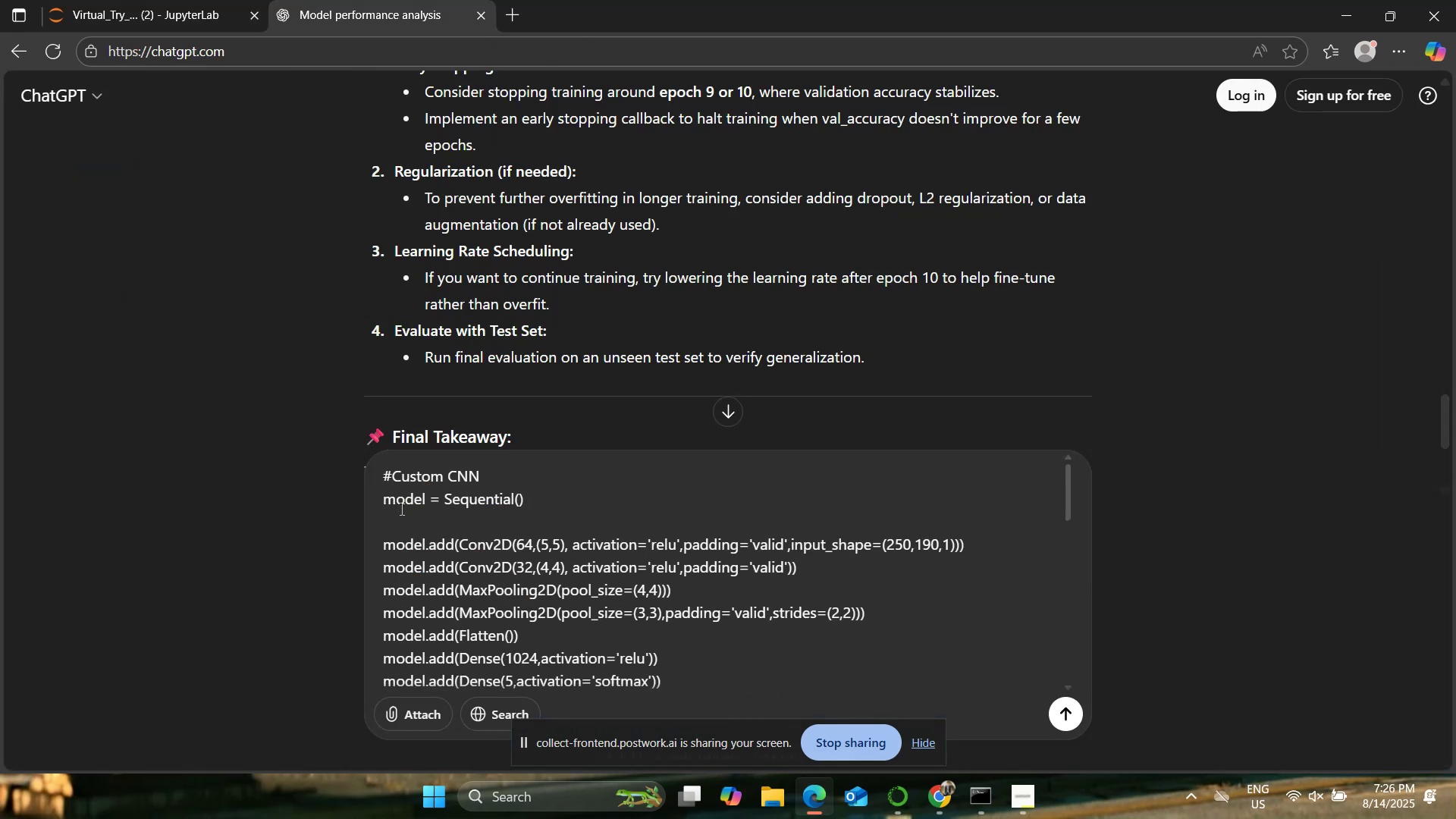 
left_click([402, 510])
 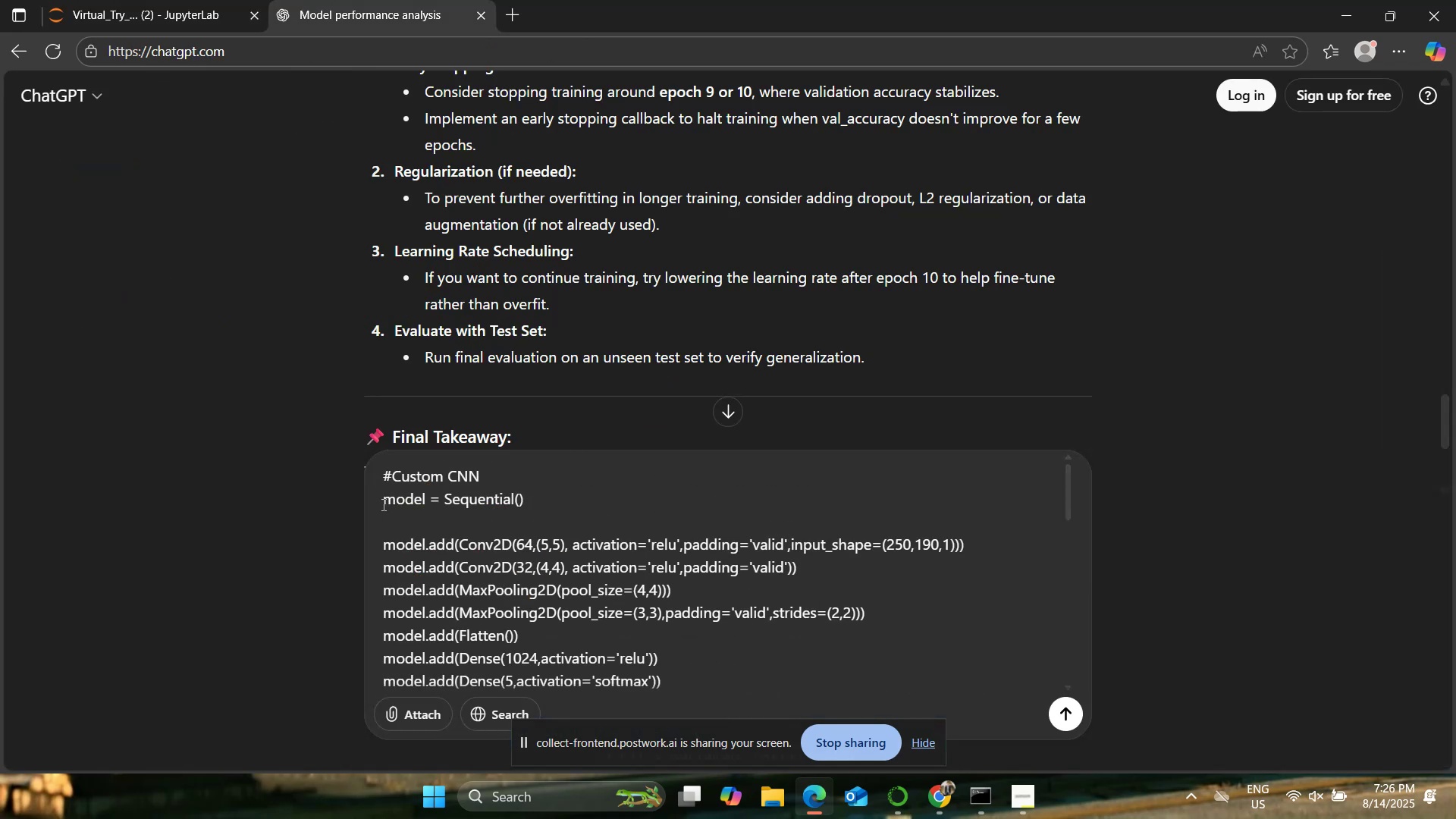 
key(ArrowUp)
 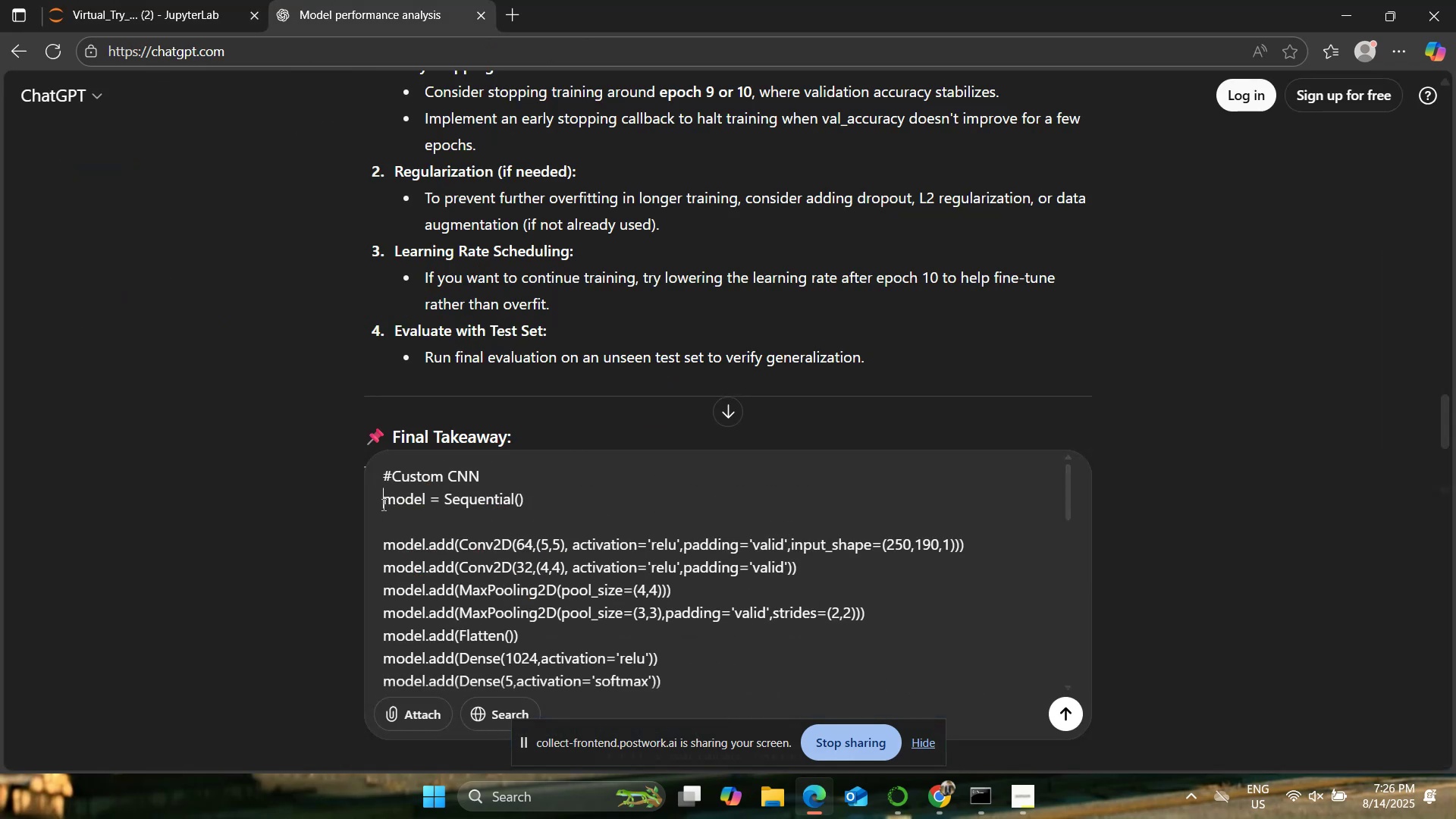 
key(ArrowUp)
 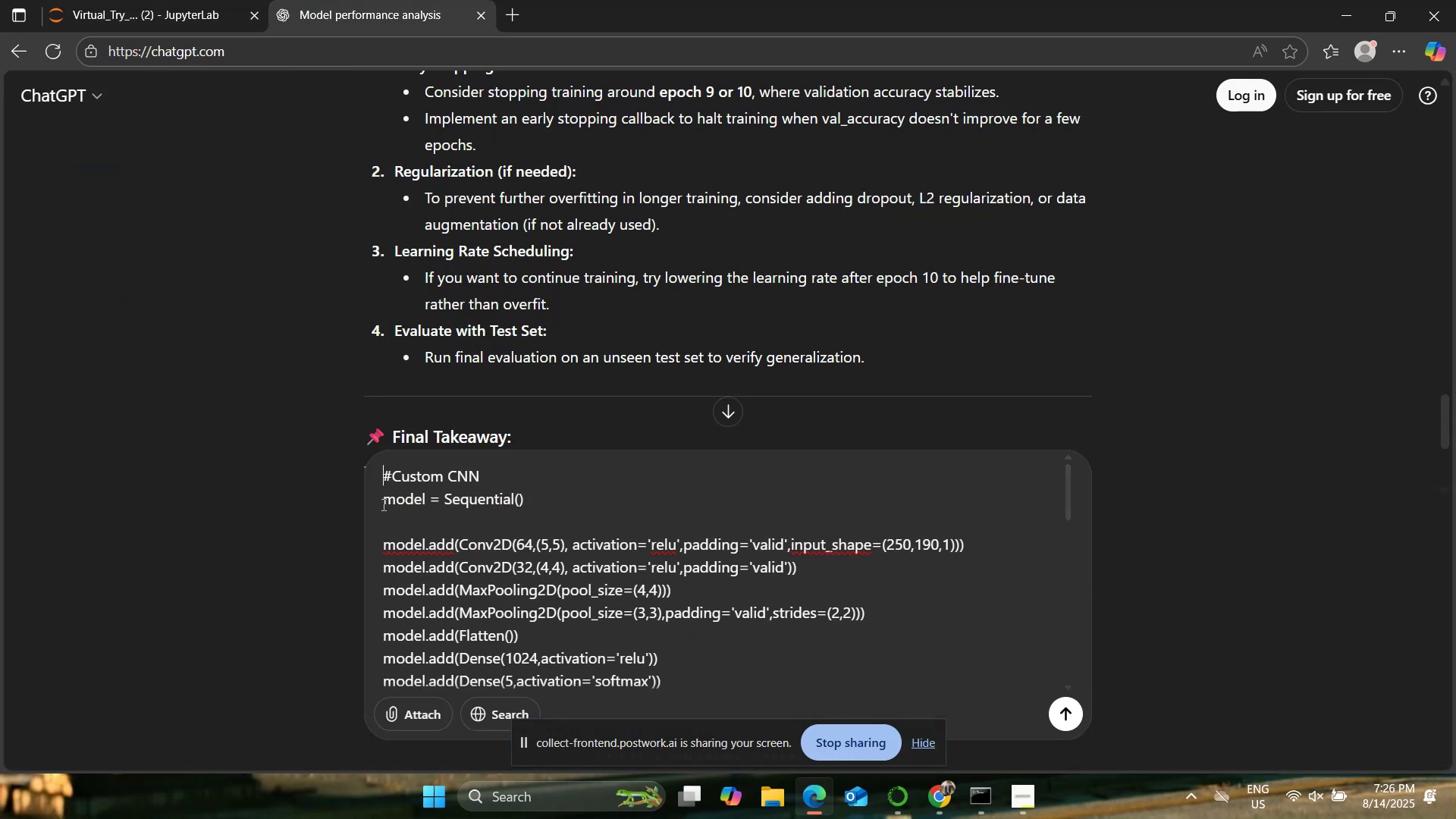 
key(Shift+Enter)
 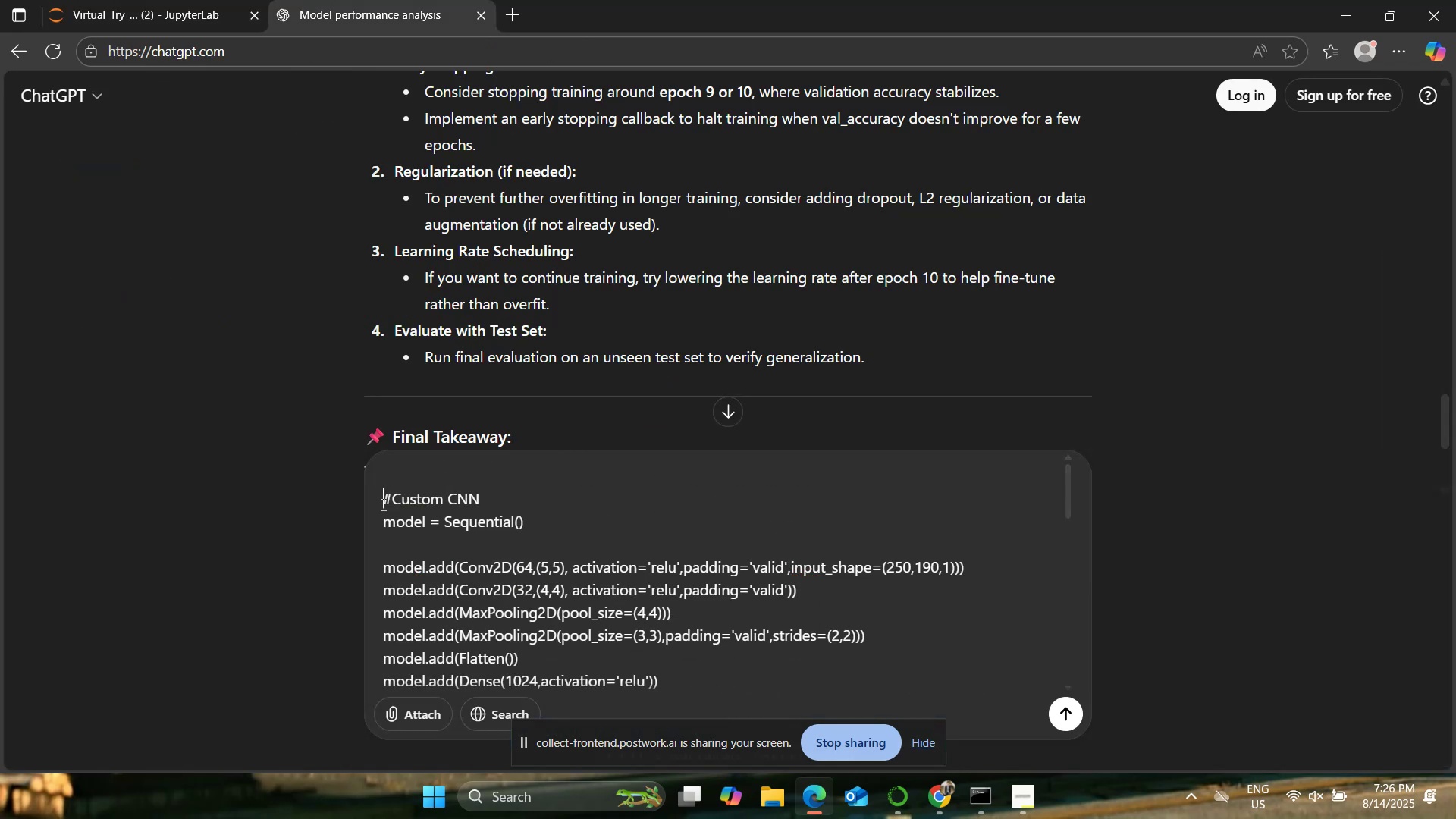 
key(Shift+Enter)
 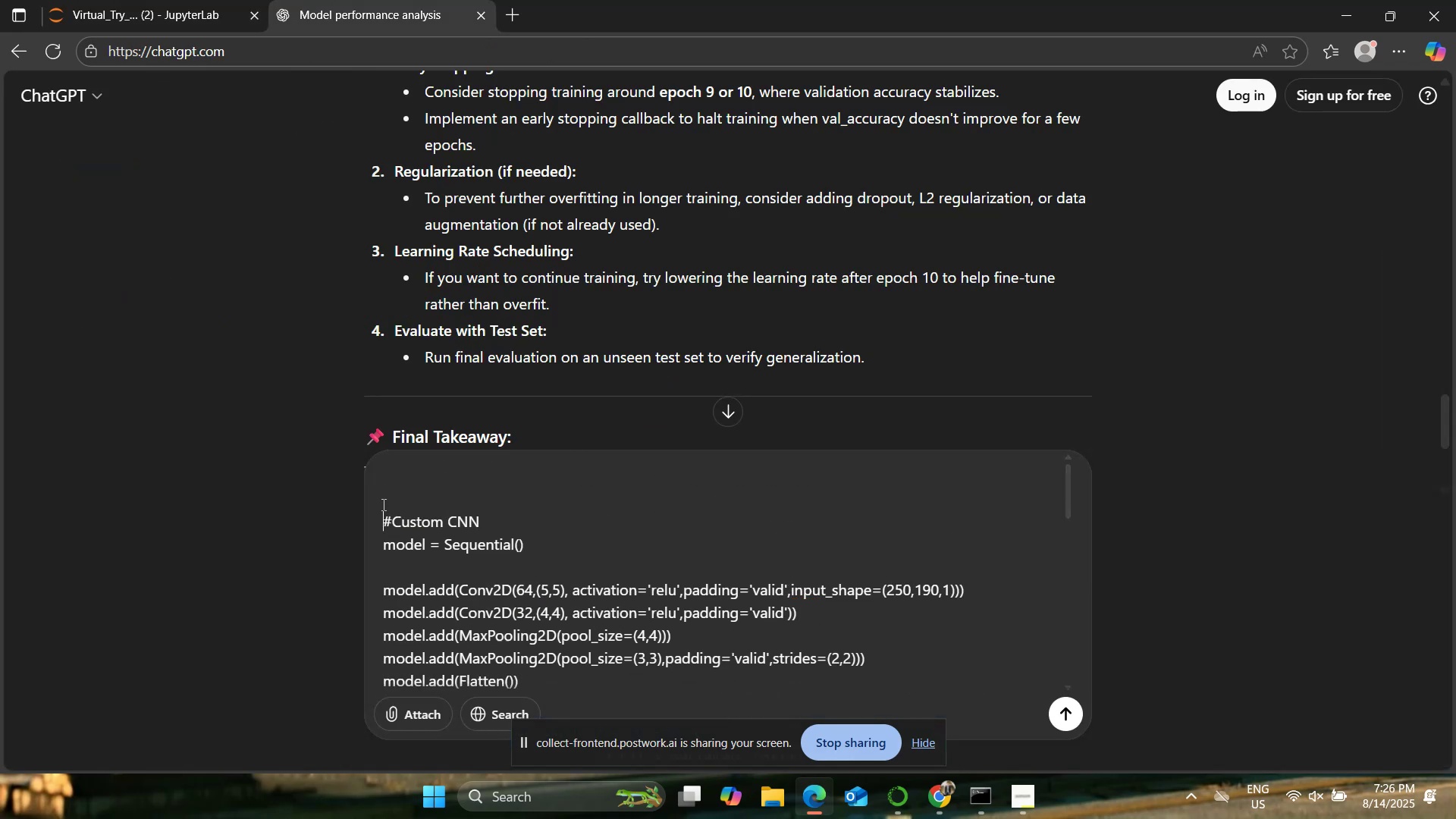 
key(Shift+Enter)
 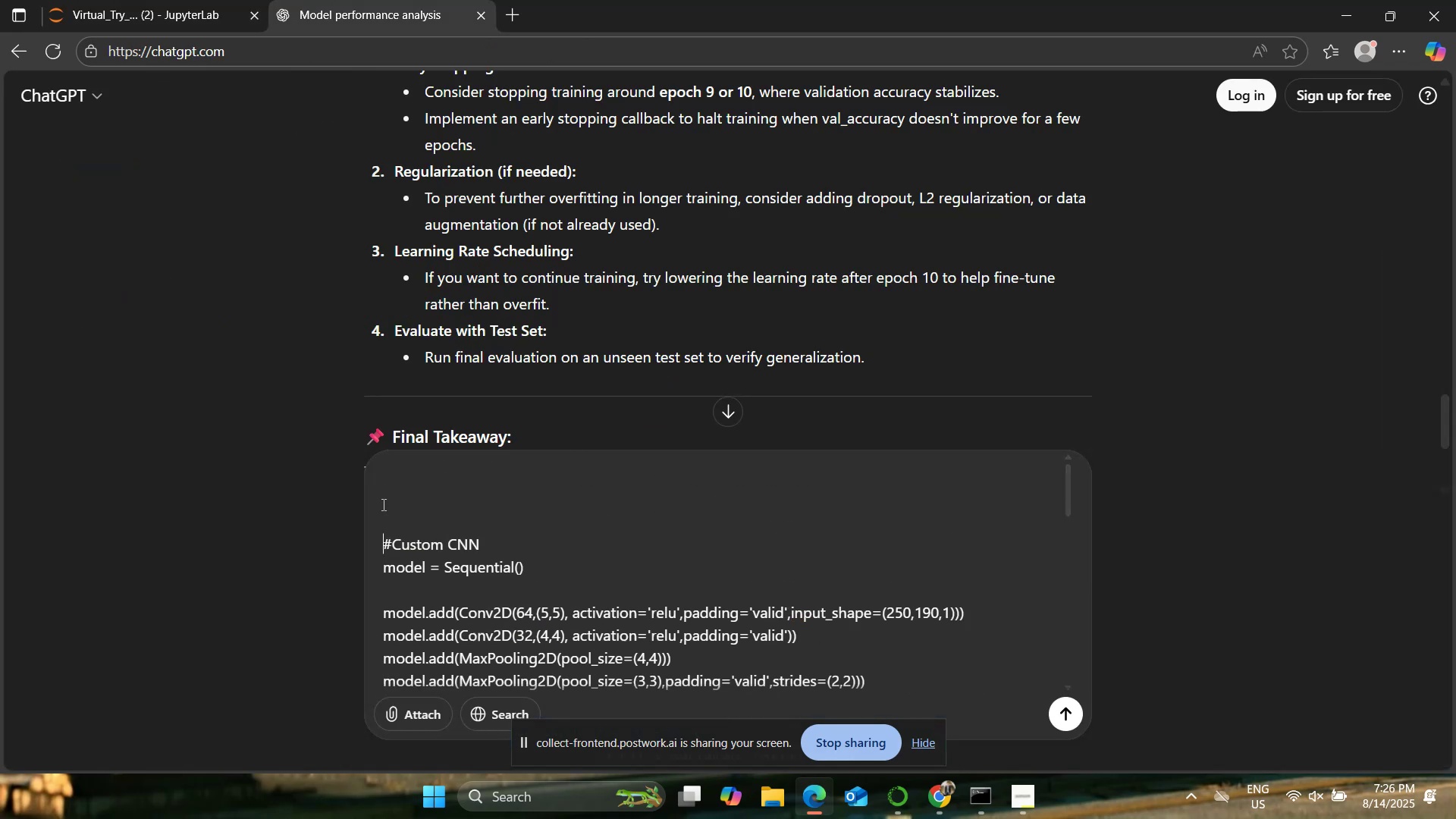 
key(Shift+Enter)
 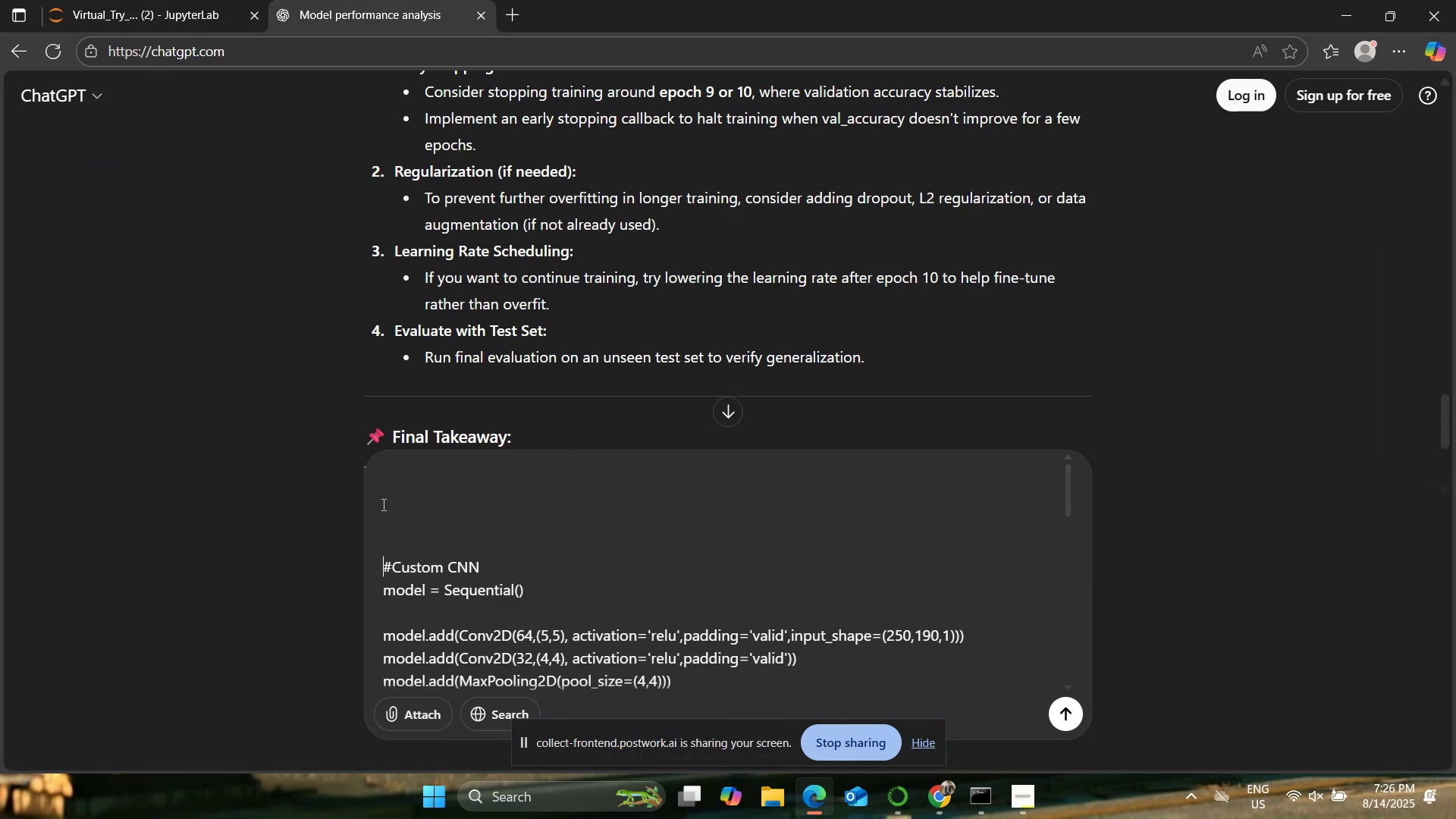 
key(ArrowUp)
 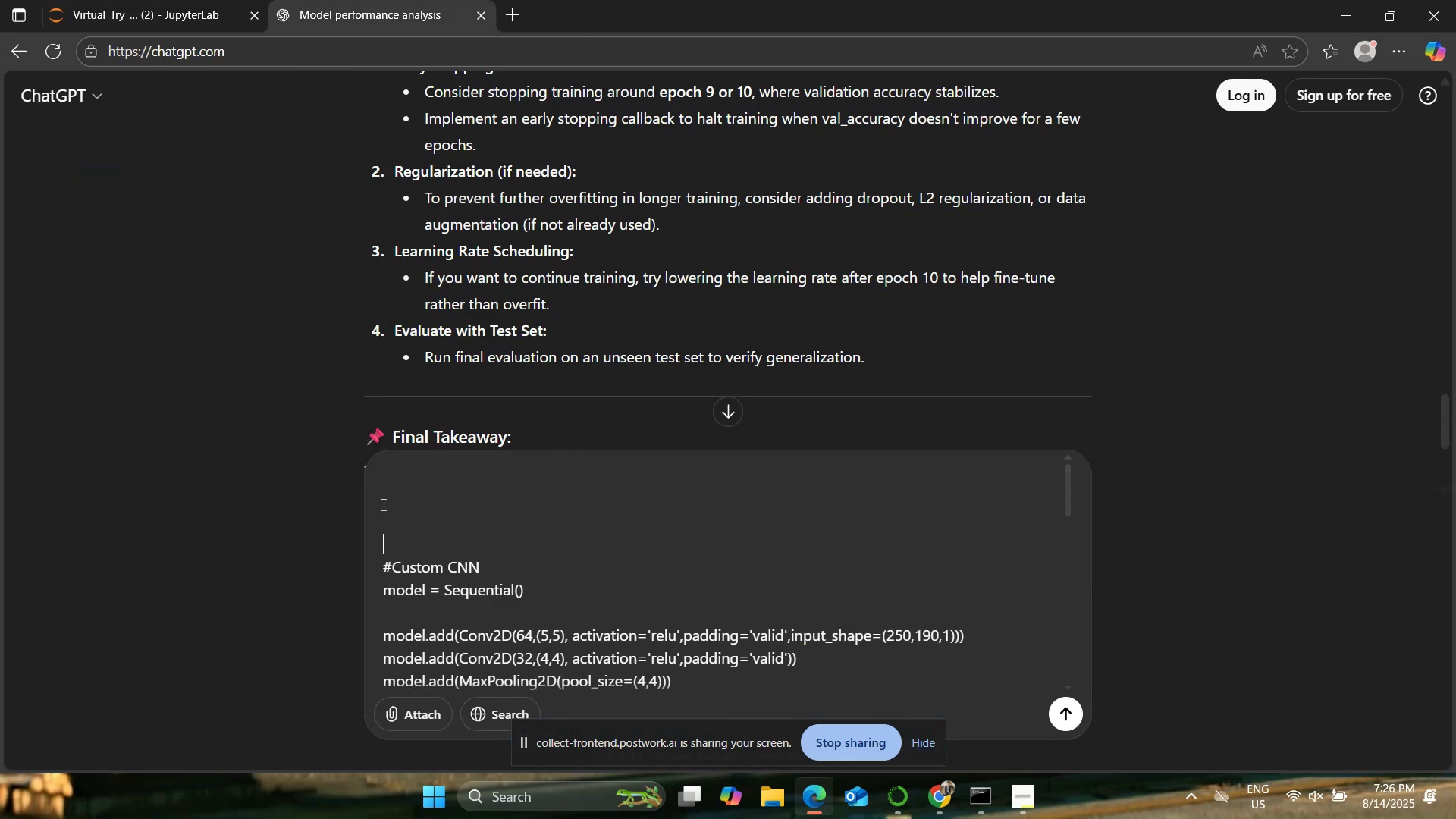 
key(ArrowUp)
 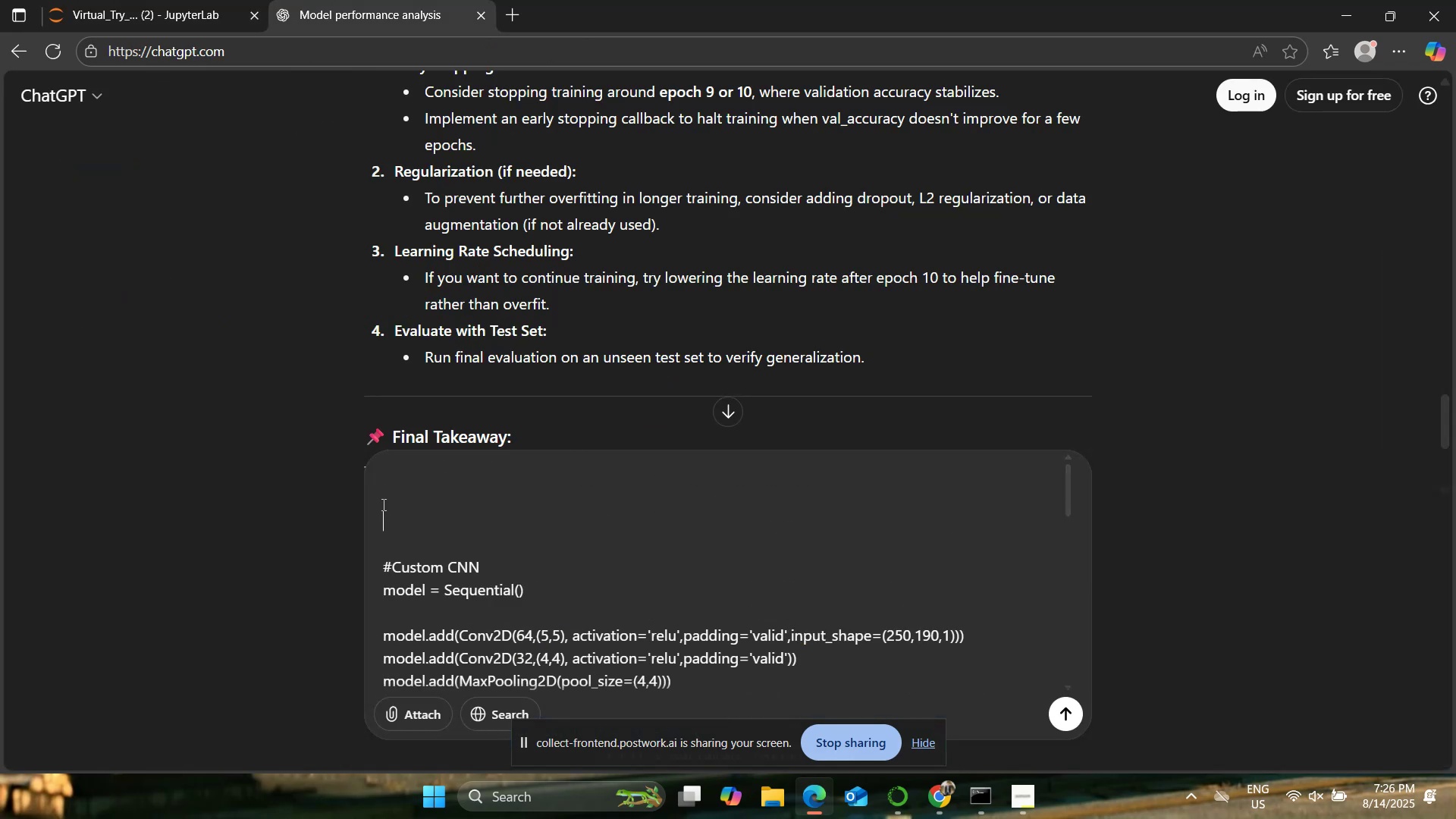 
key(ArrowUp)
 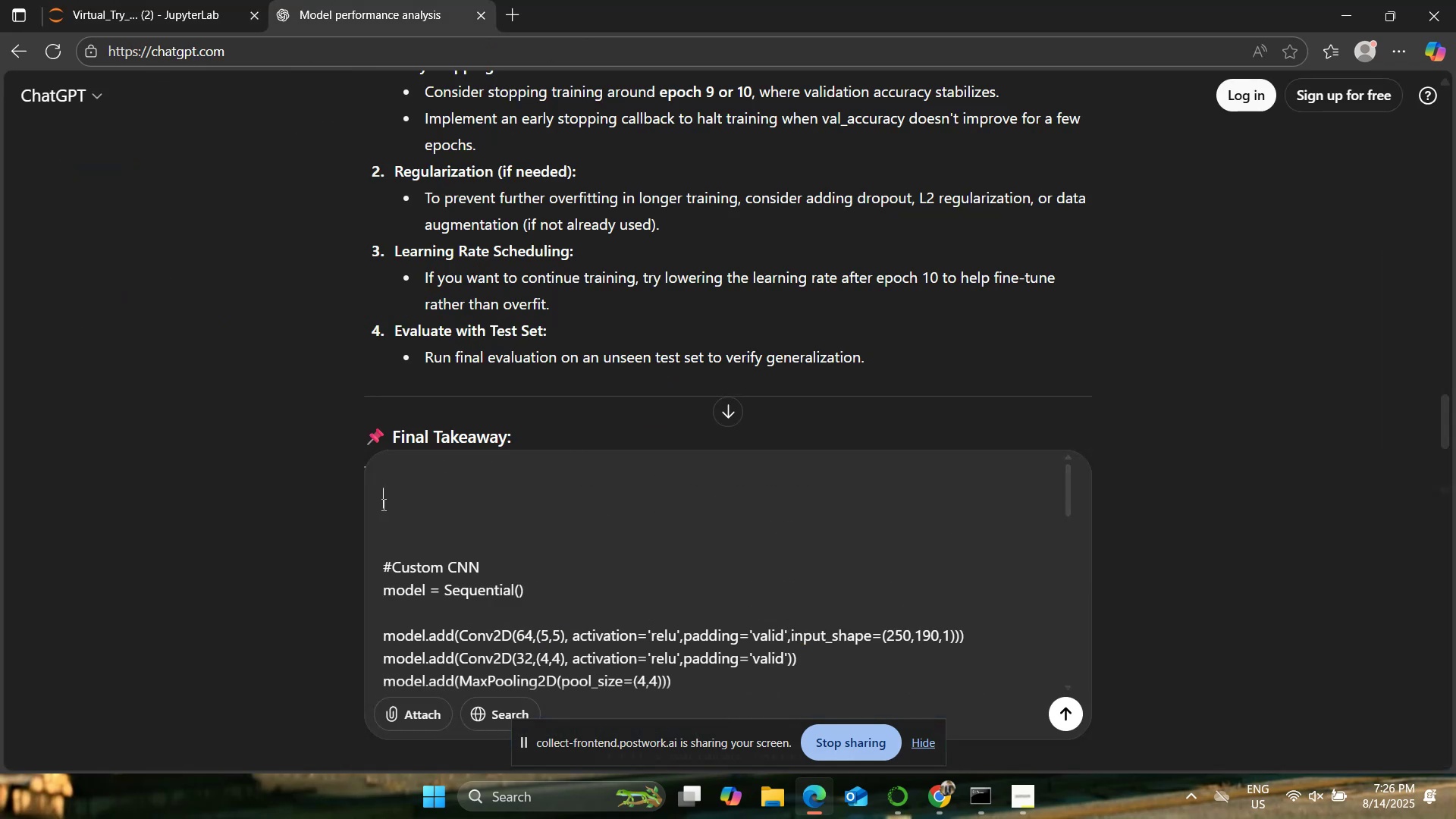 
key(ArrowUp)
 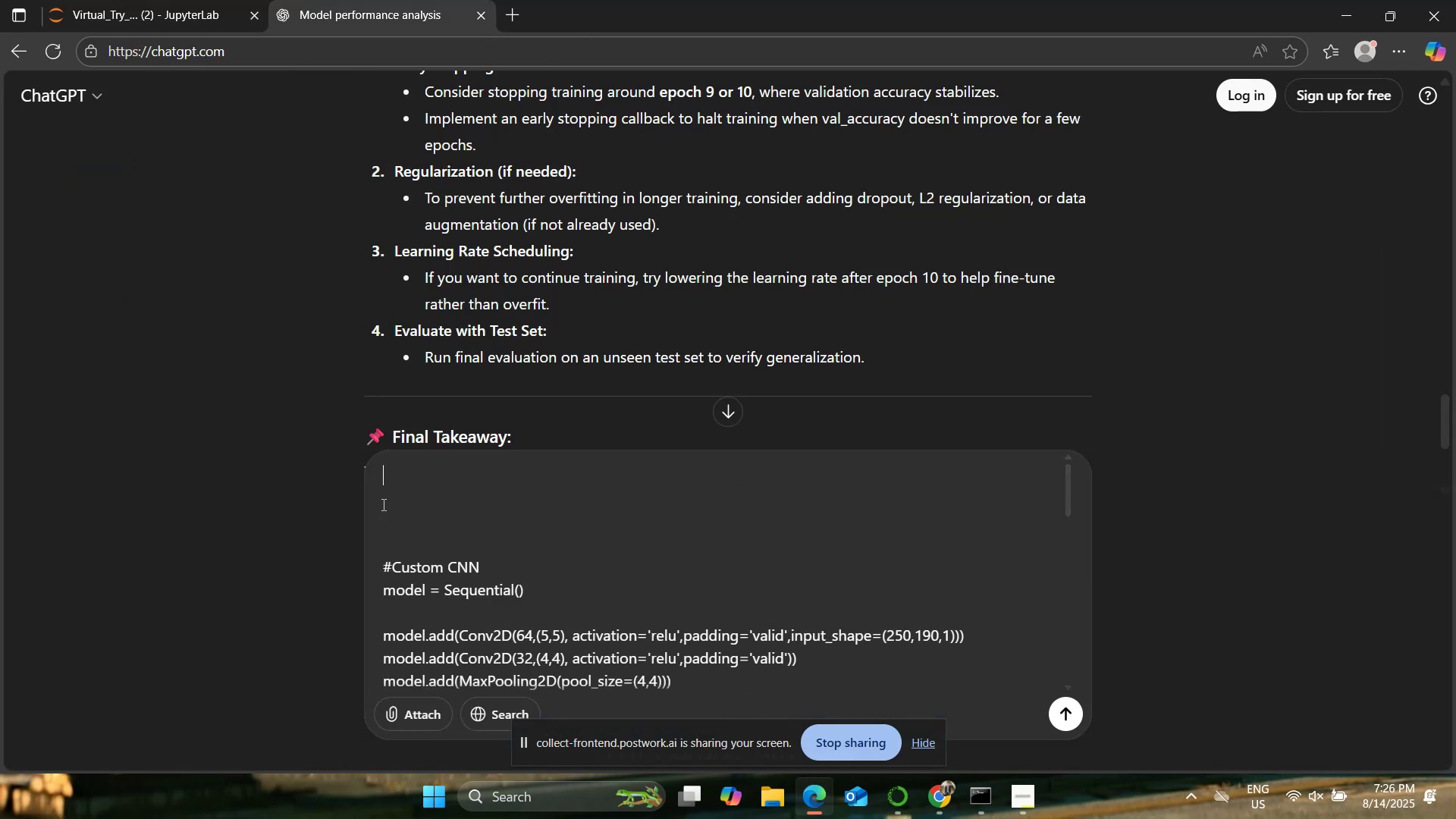 
key(Control+V)
 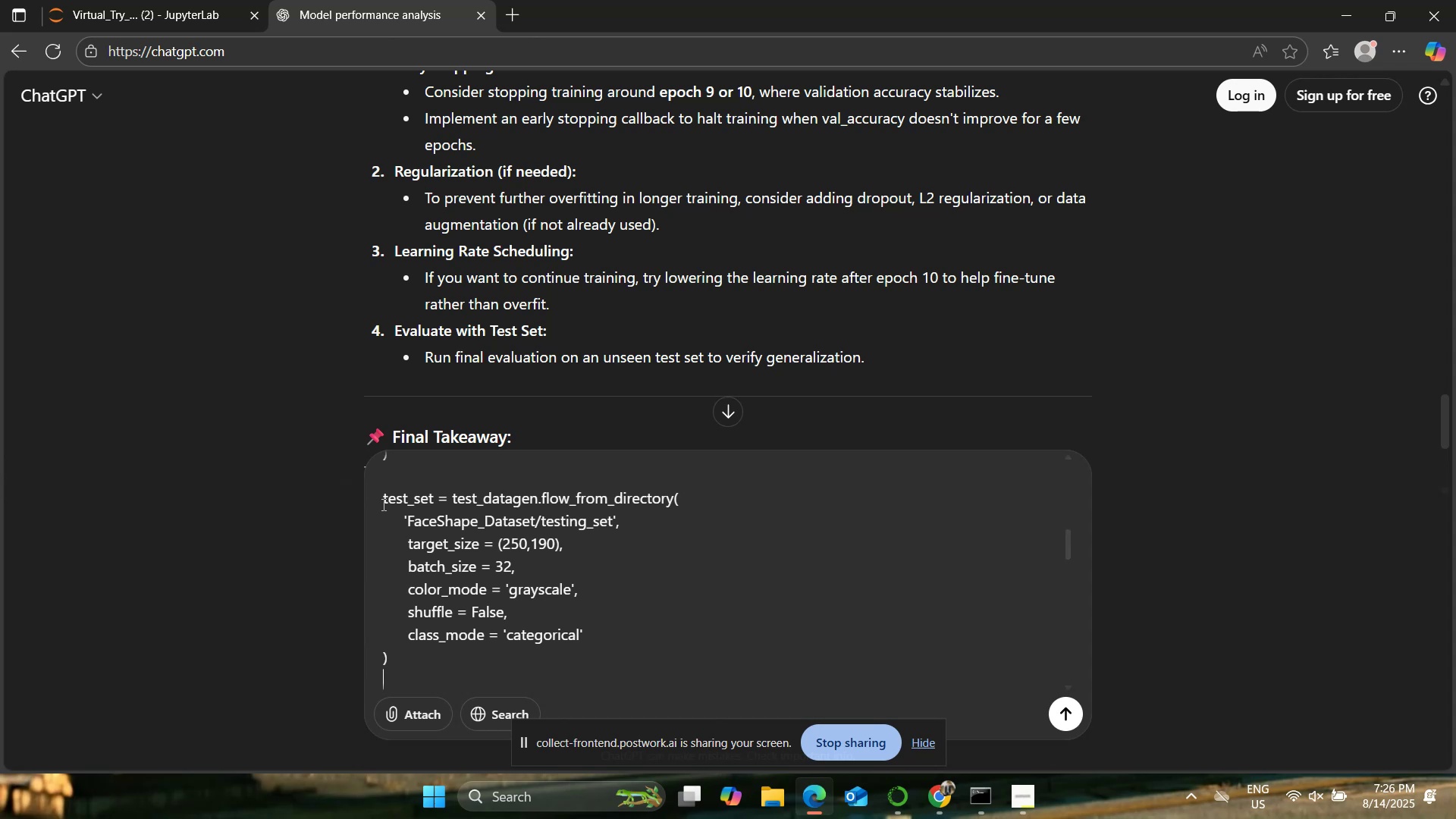 
key(Enter)
 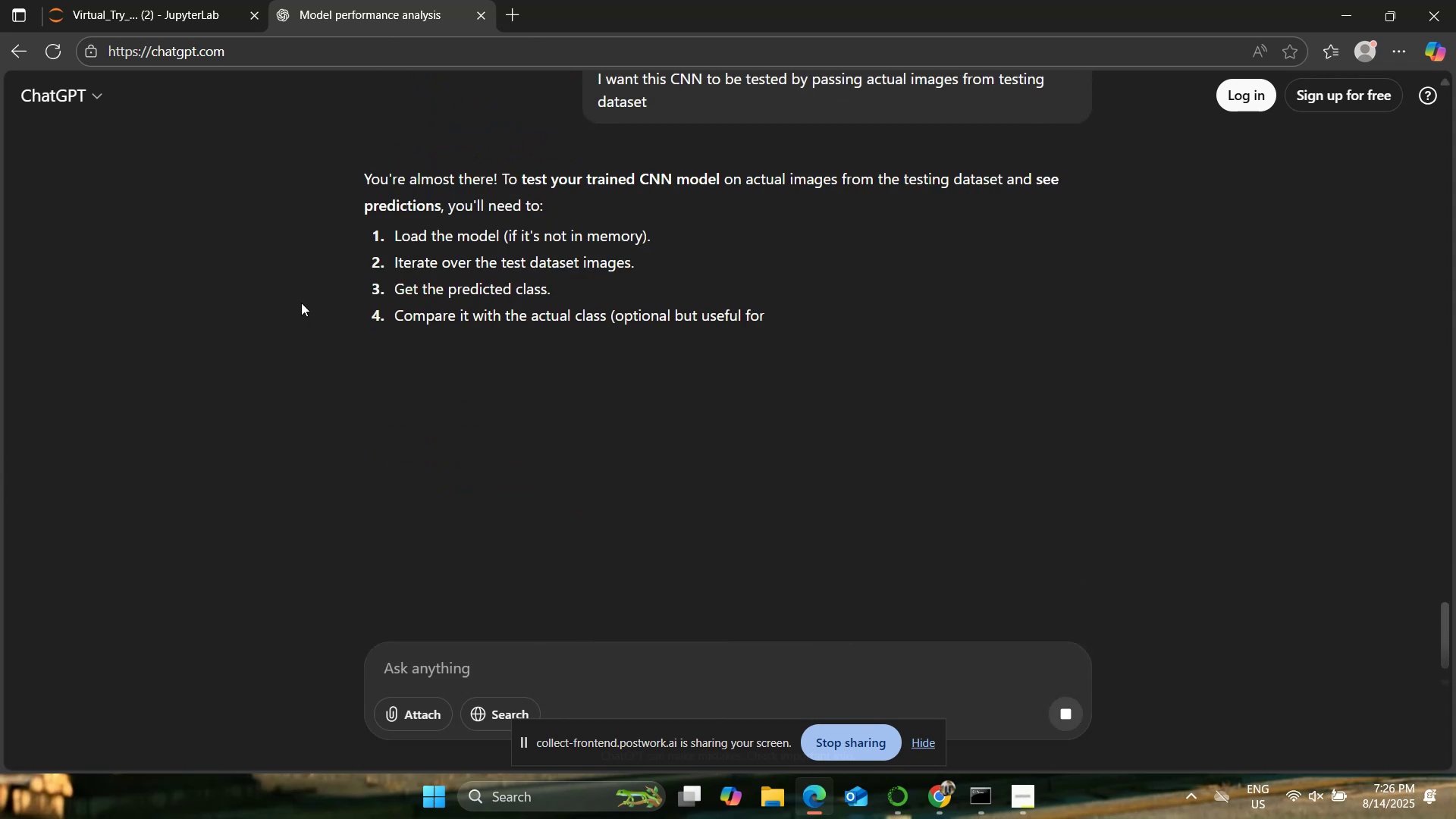 
wait(11.15)
 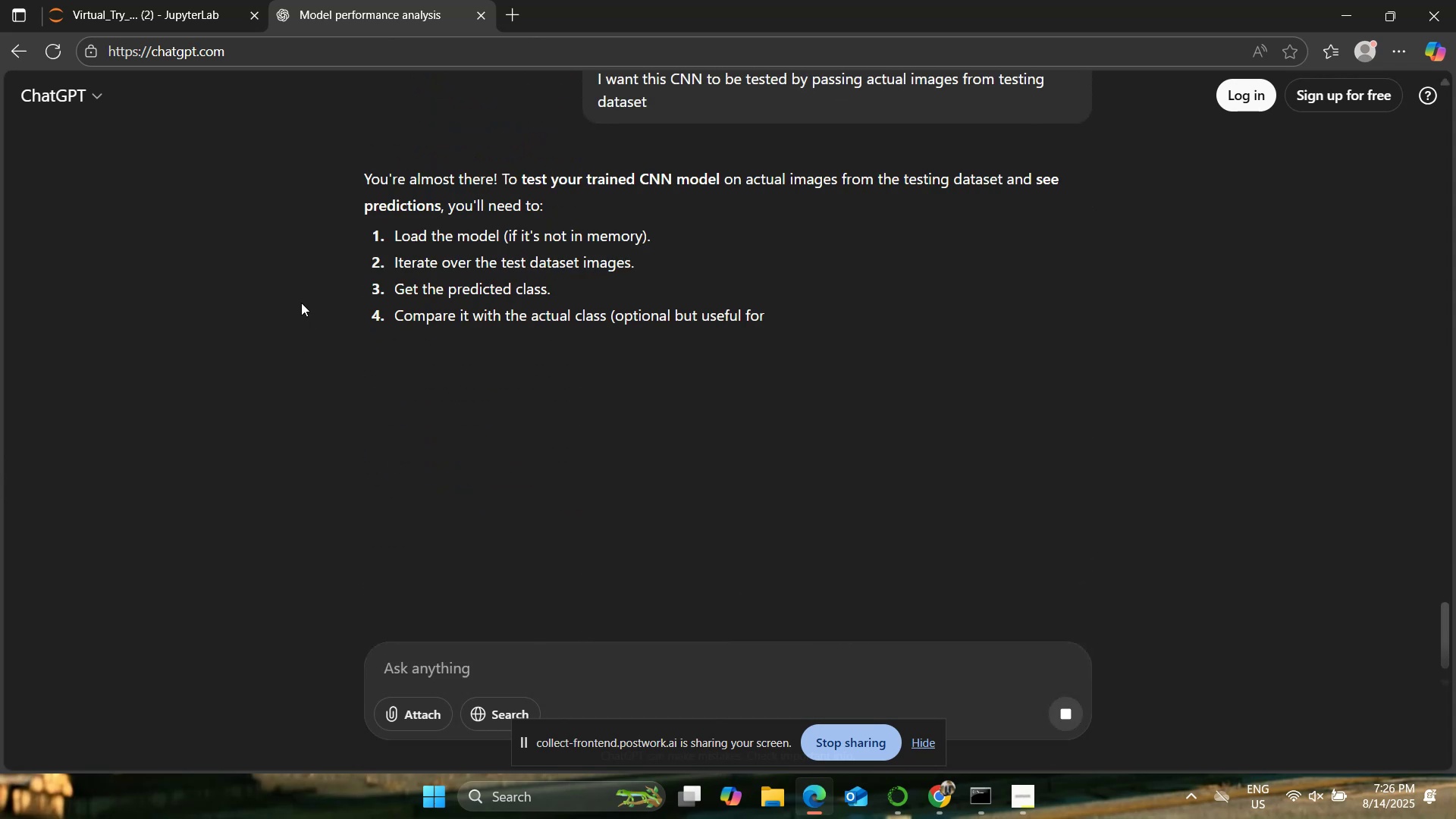 
left_click([607, 654])
 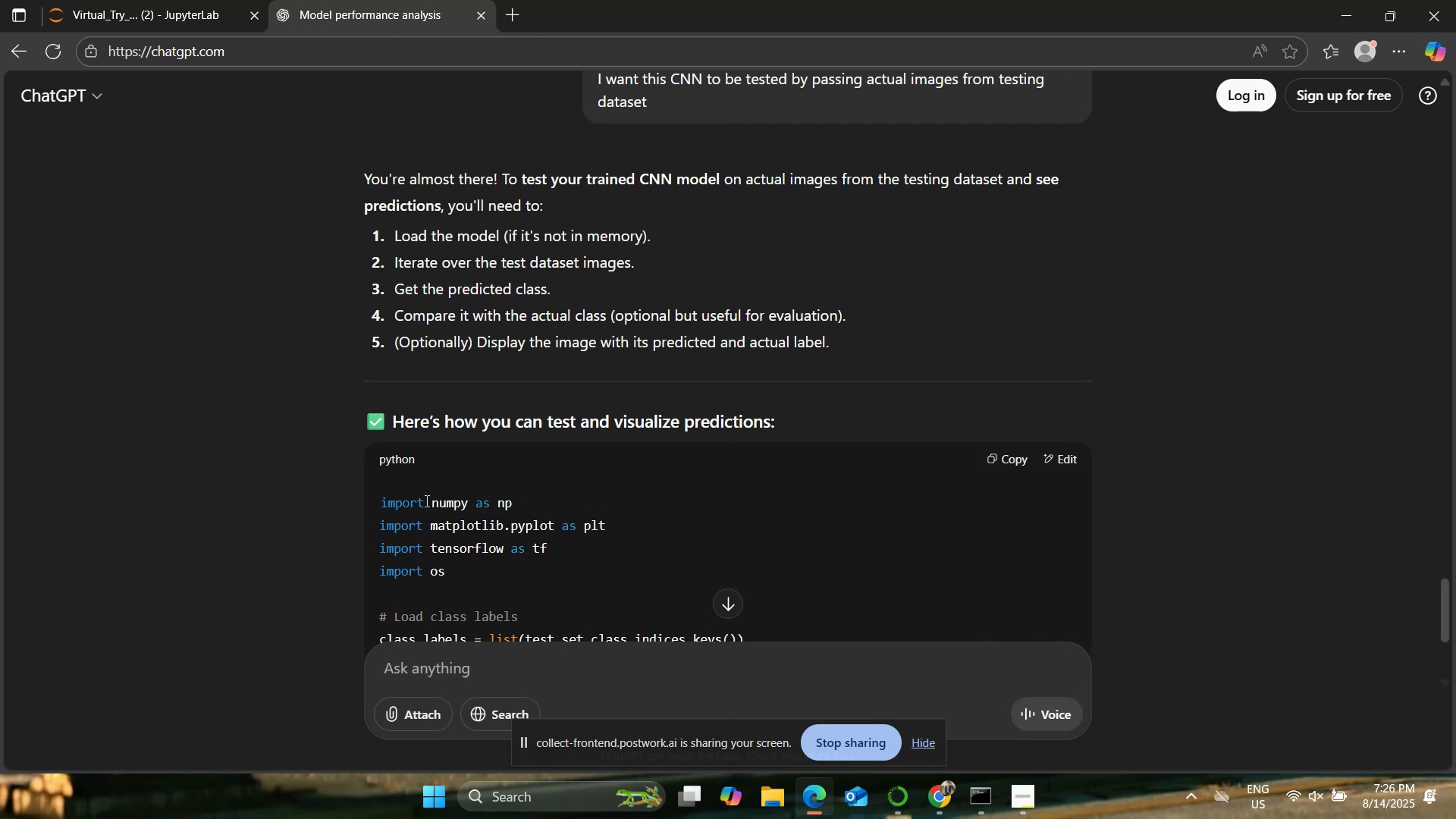 
type(Assume the model is in memroy named )
 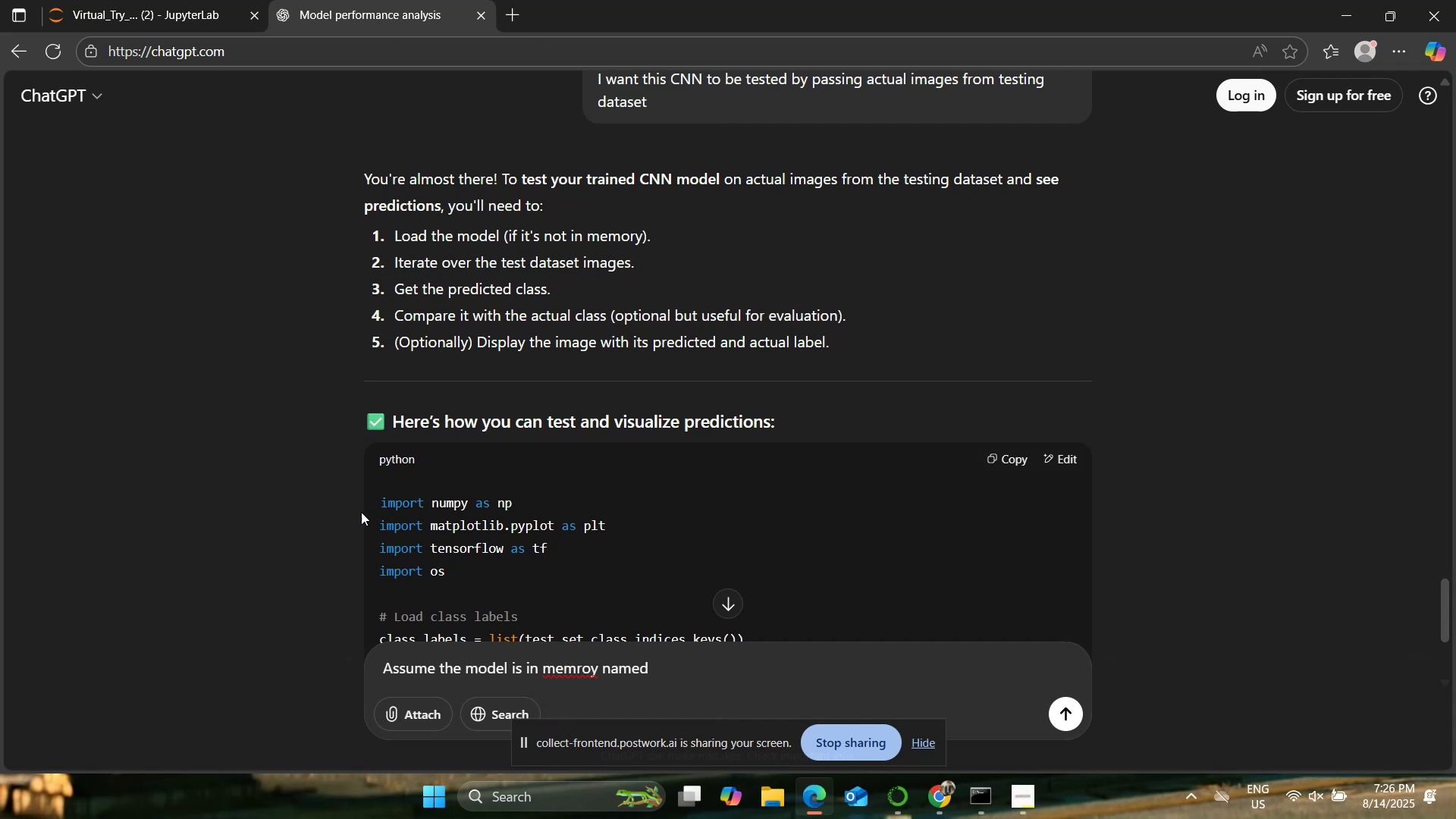 
left_click([127, 0])
 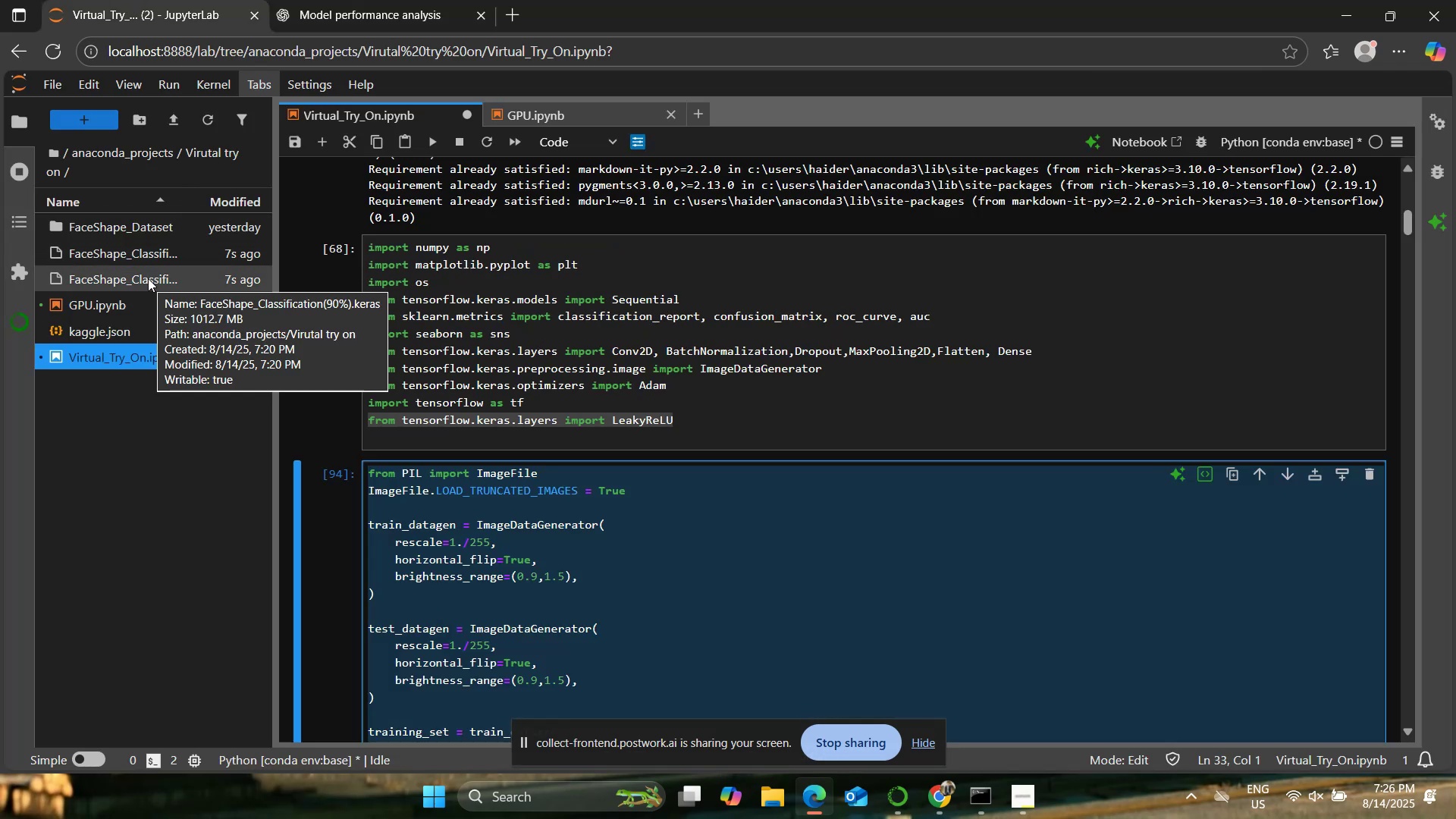 
left_click([148, 278])
 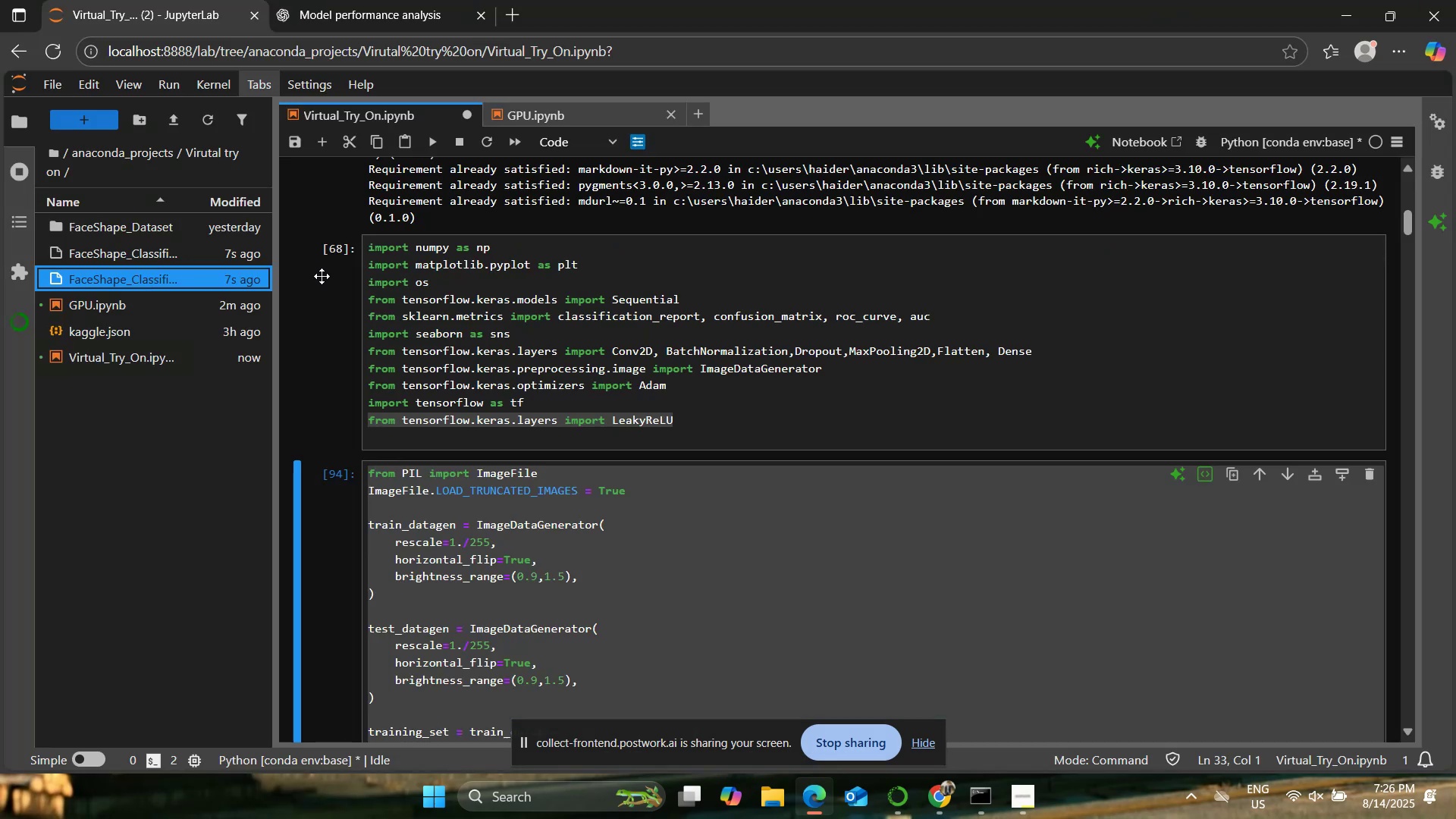 
mouse_move([177, 296])
 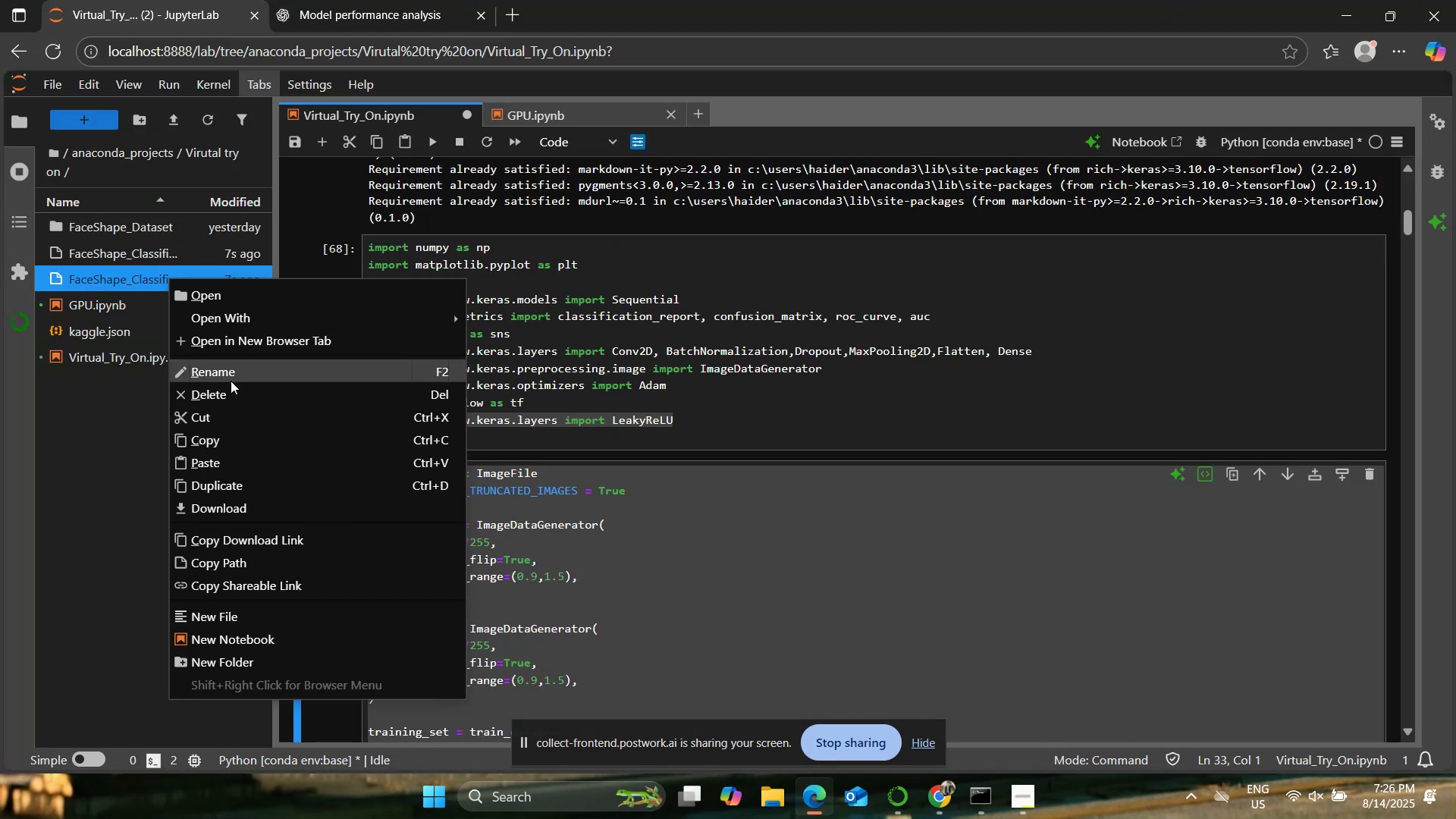 
key(Control+A)
 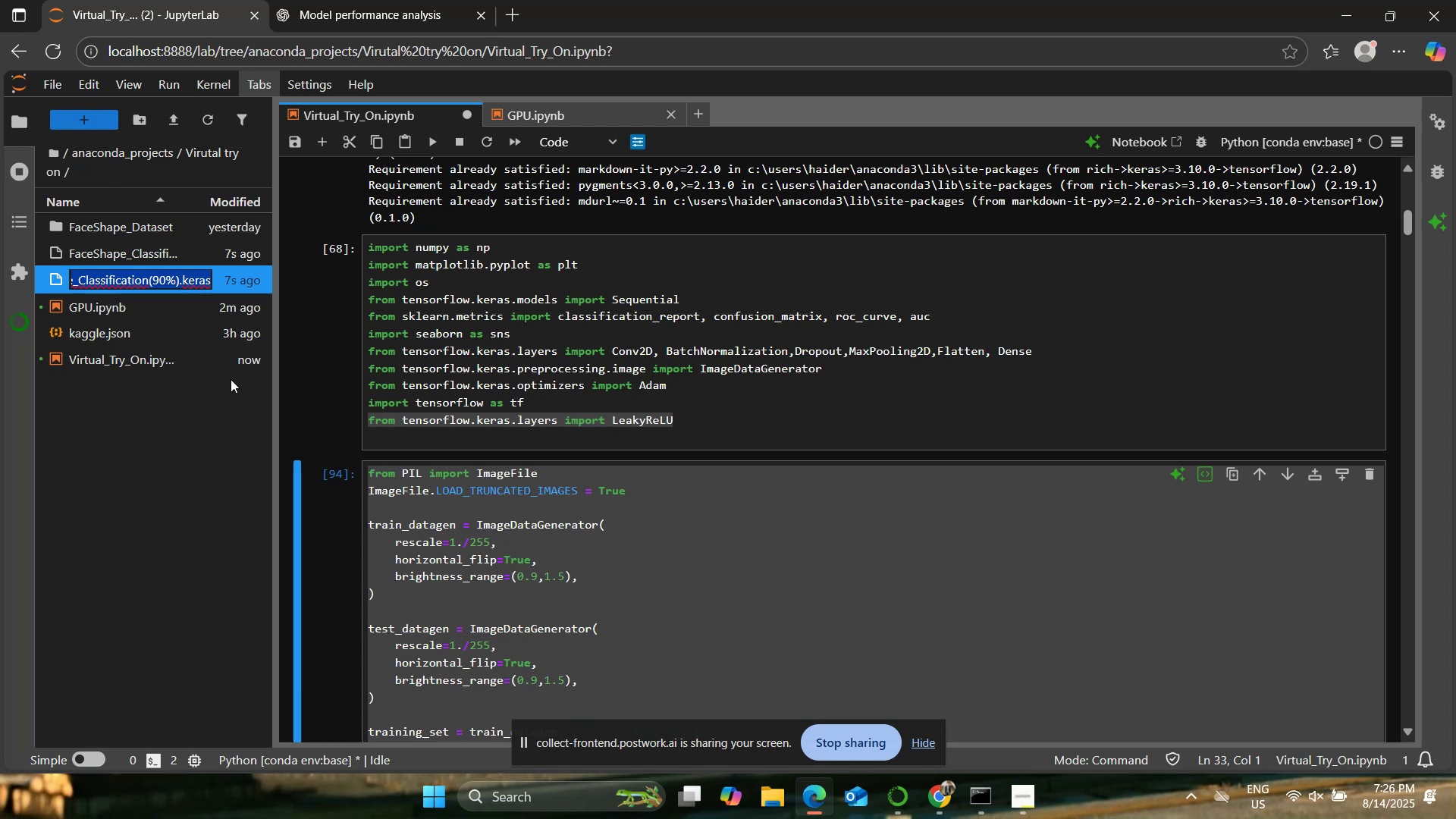 
key(Control+C)
 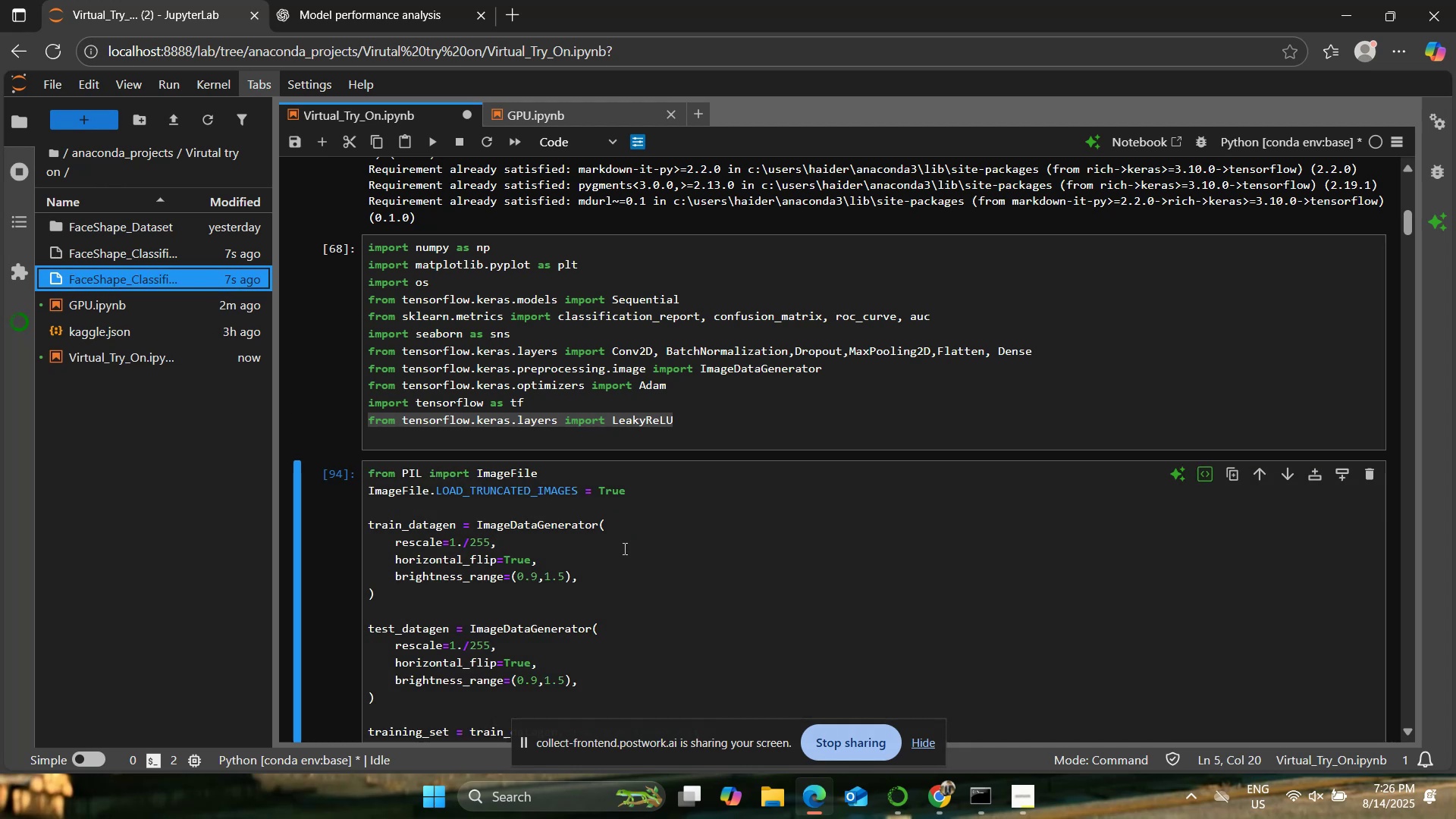 
left_click([351, 0])
 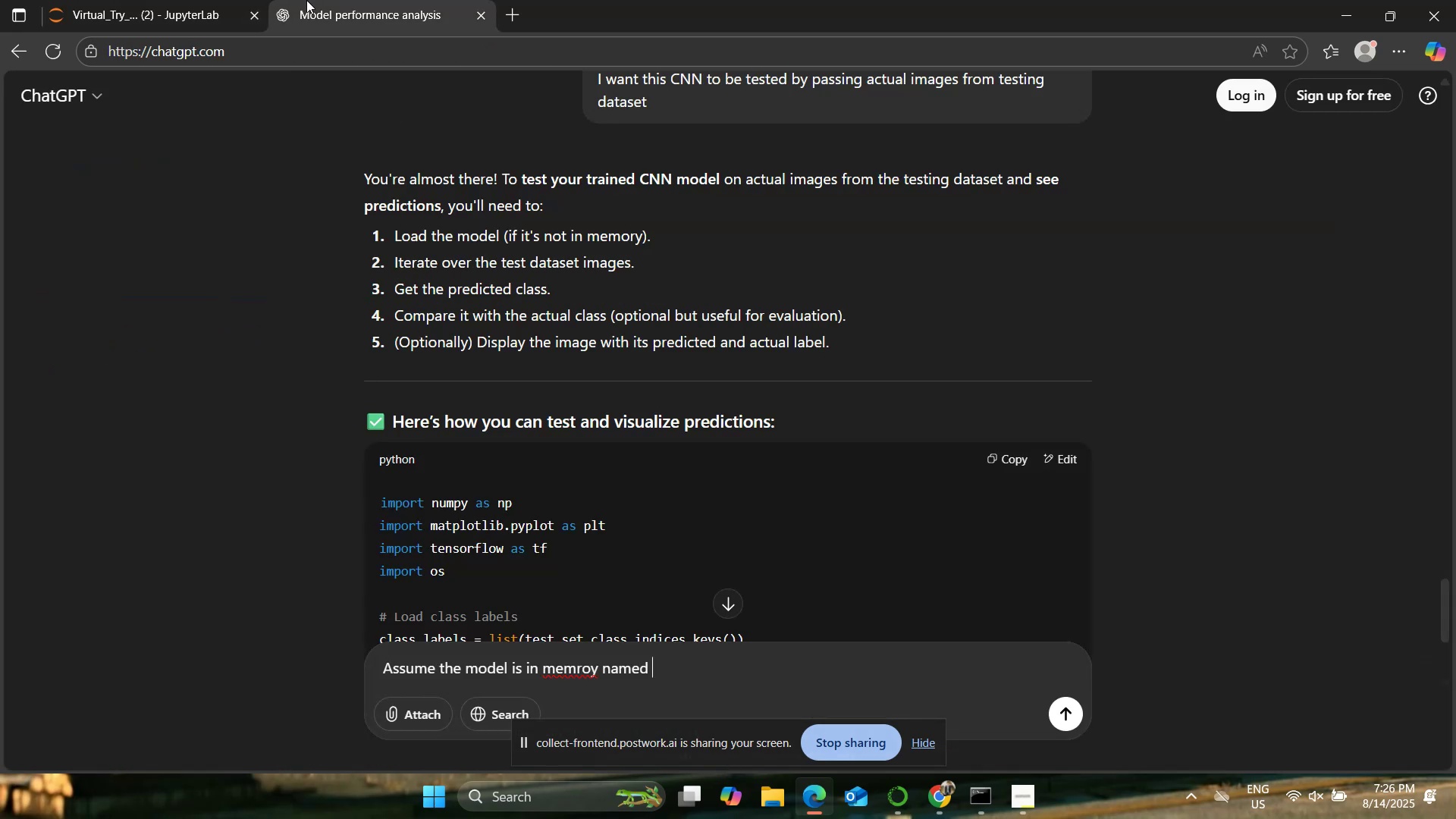 
key(Control+V)
 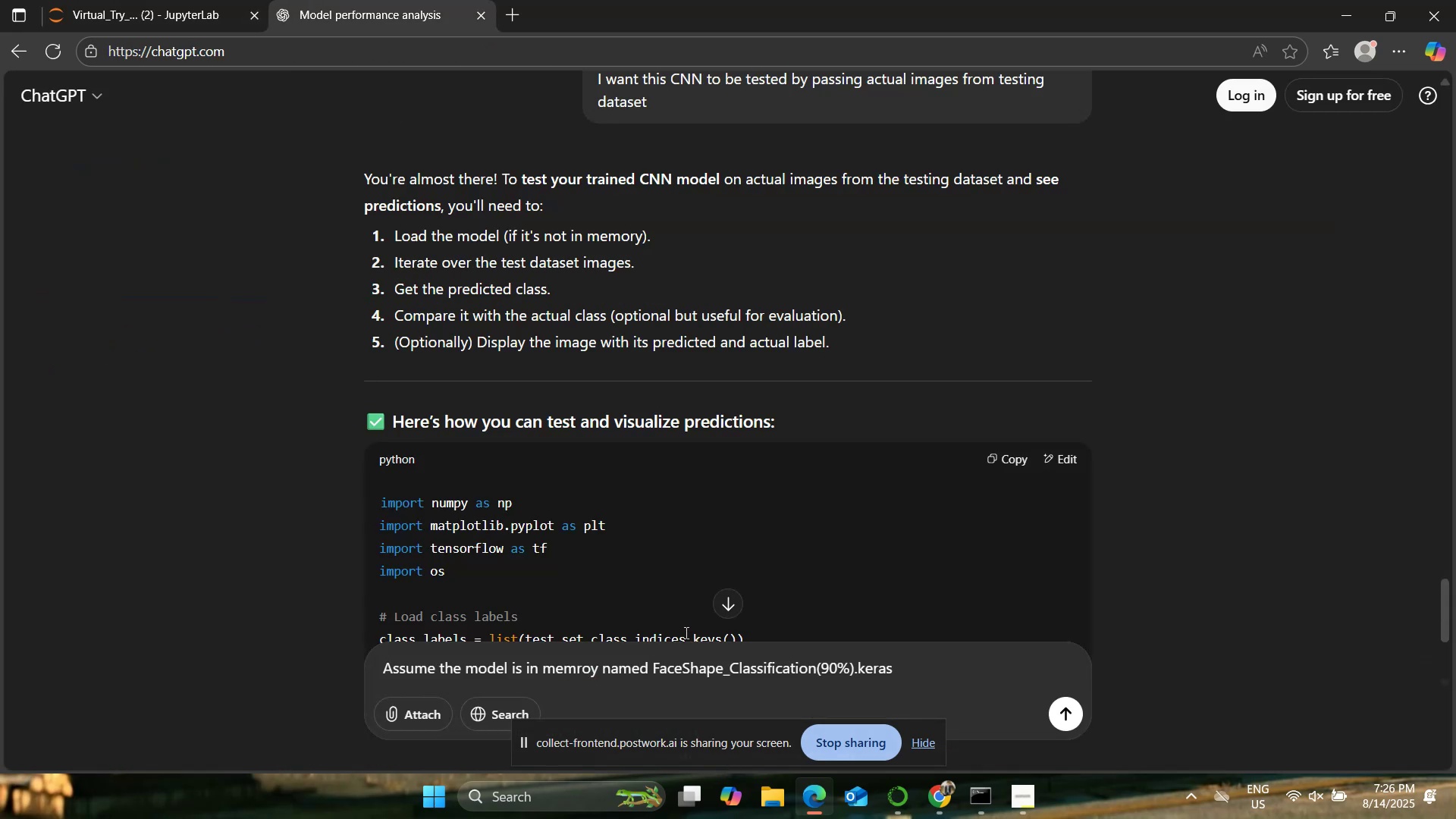 
key(Enter)
 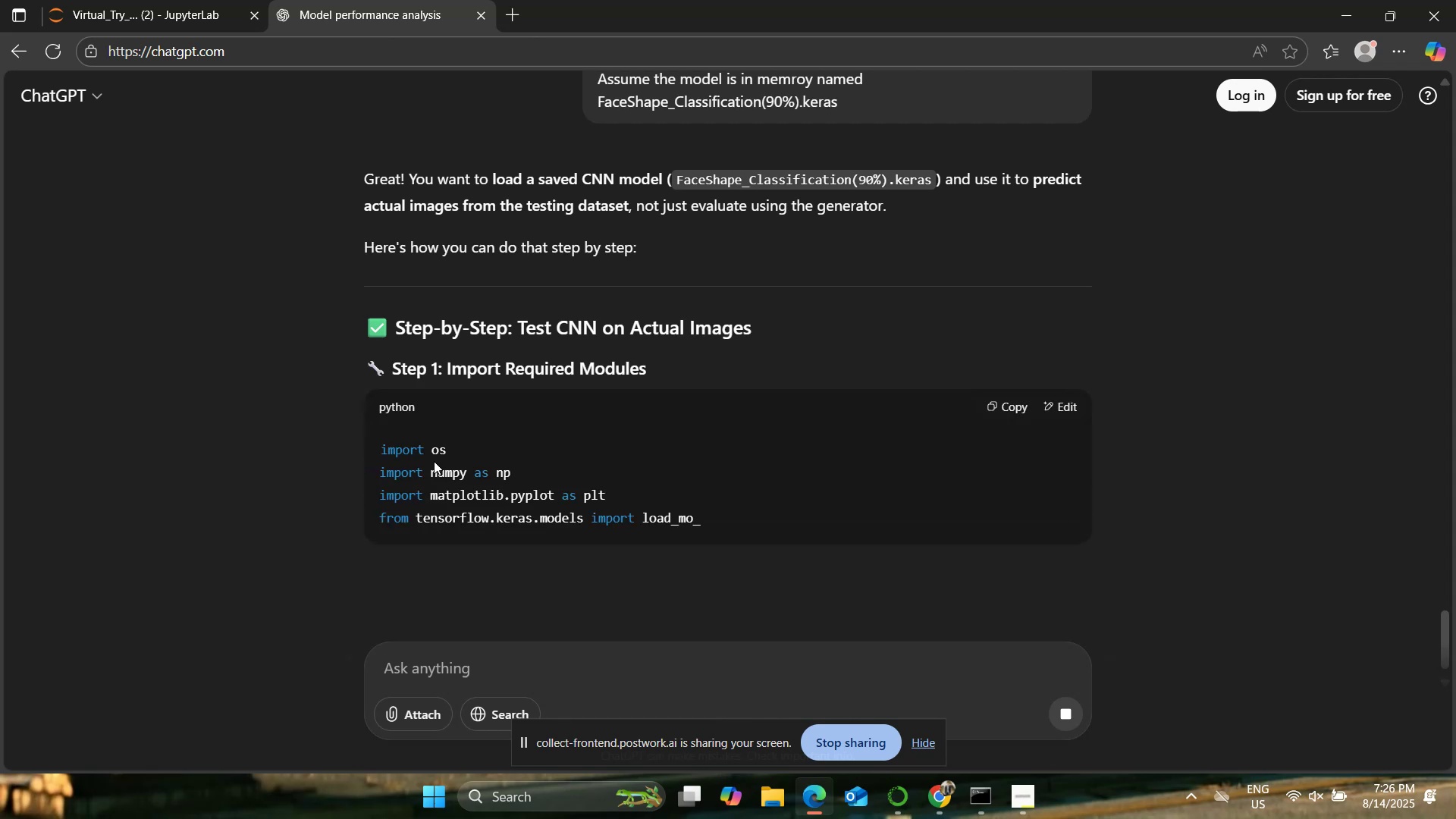 
wait(12.6)
 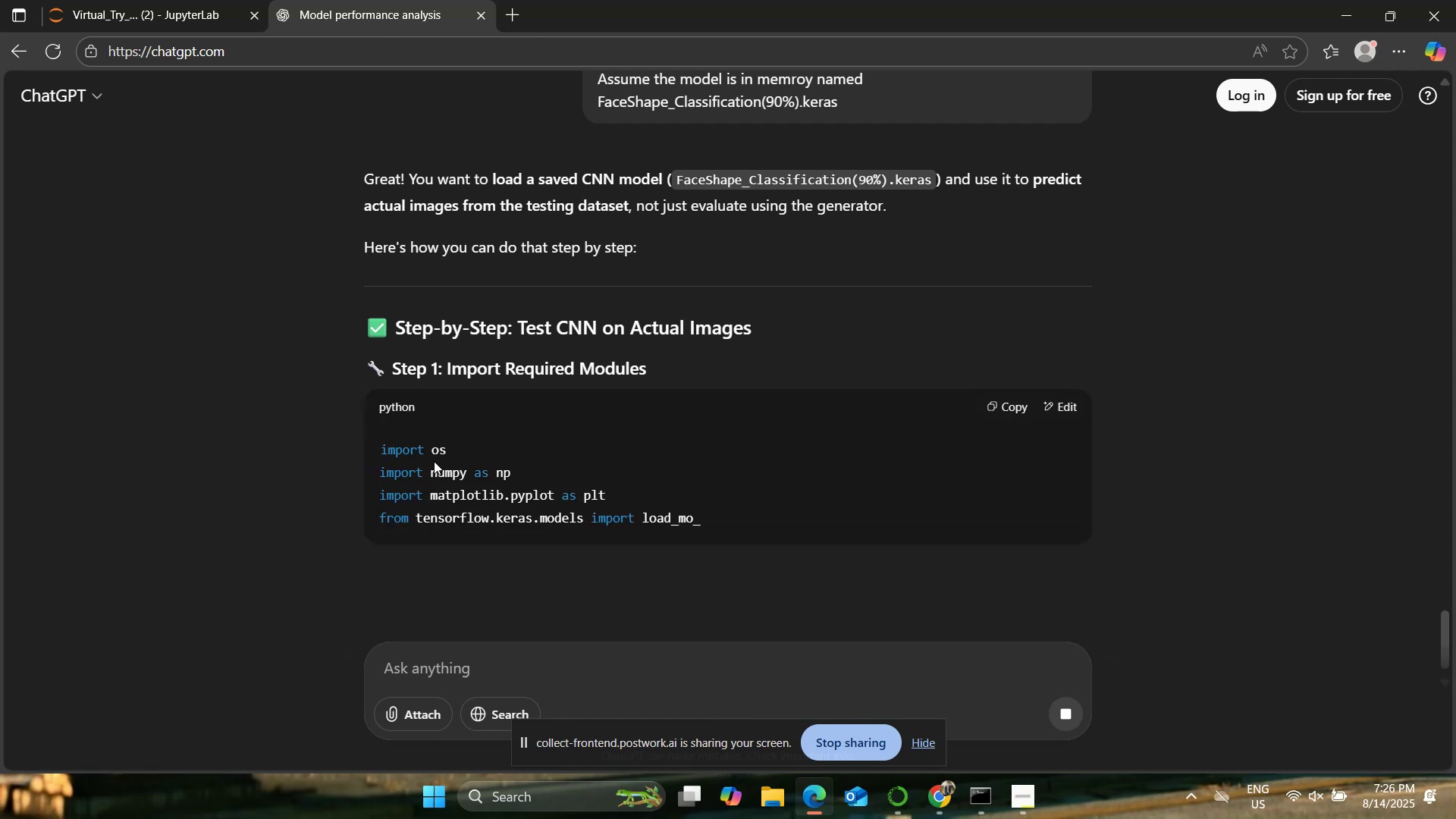 
scroll: coordinate [263, 306], scroll_direction: down, amount: 12.0
 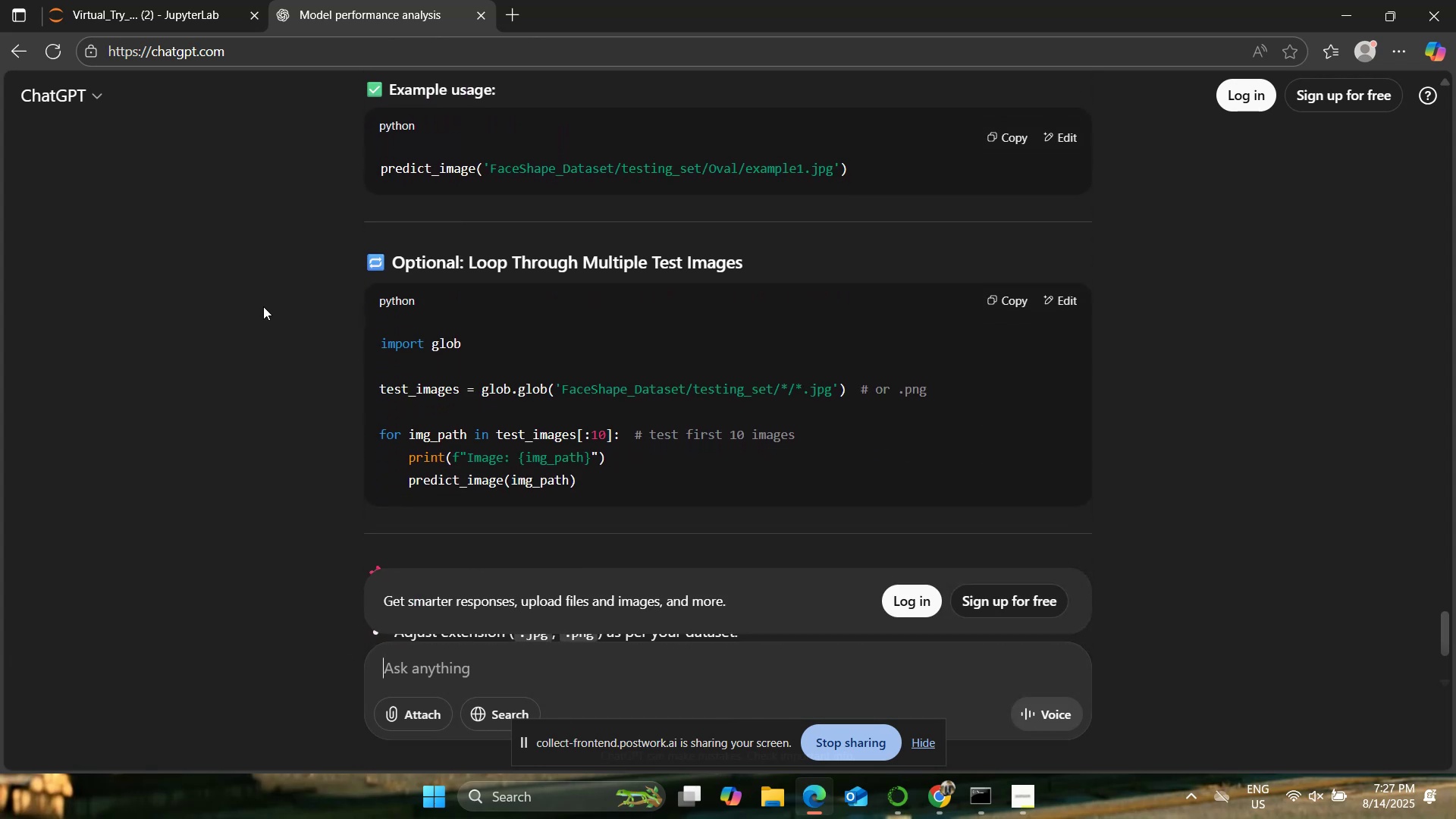 
scroll: coordinate [263, 306], scroll_direction: down, amount: 2.0
 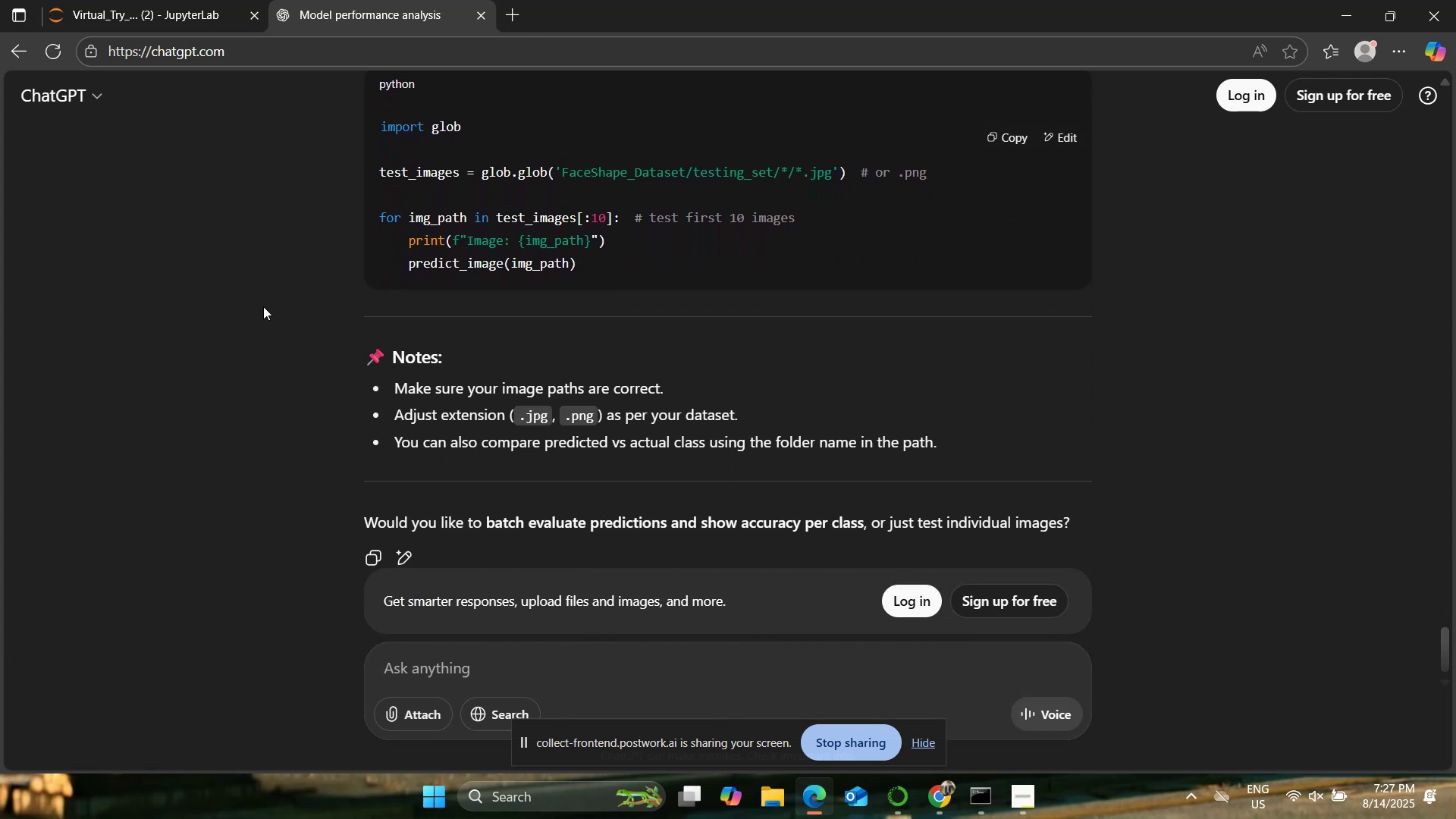 
scroll: coordinate [263, 306], scroll_direction: up, amount: 1.0
 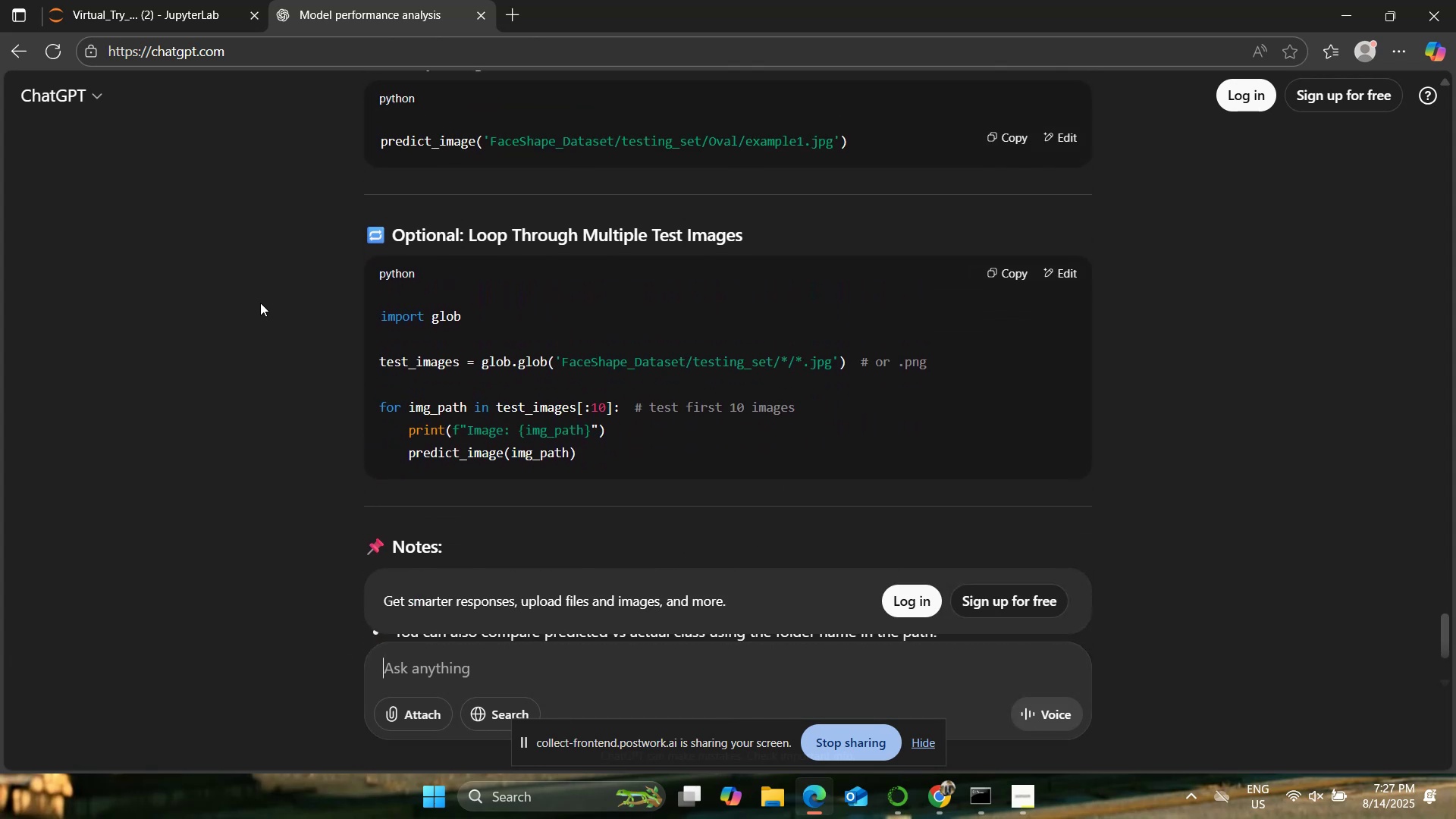 
type(what can be more type of tests)
 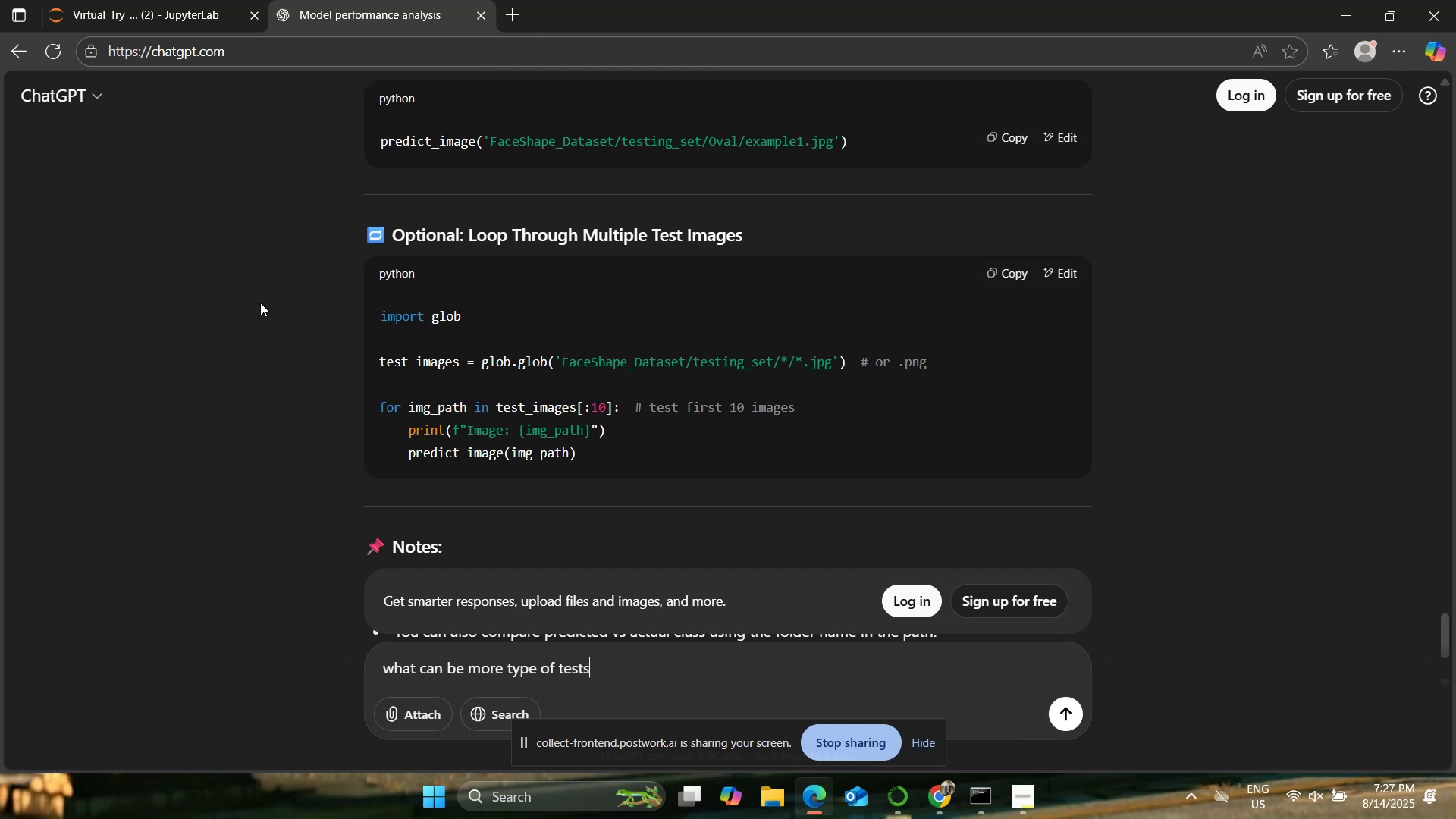 
key(Enter)
 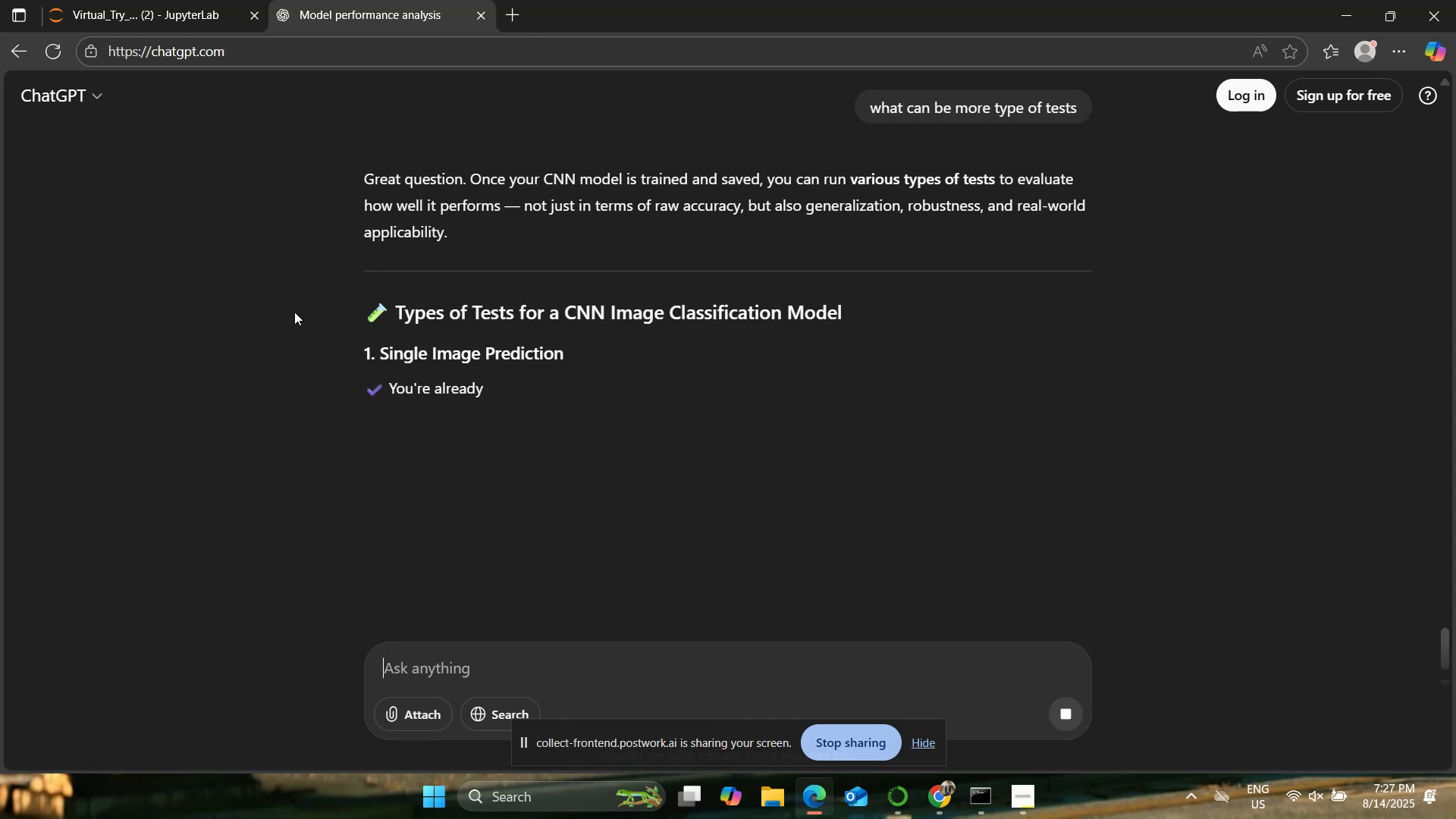 
wait(7.99)
 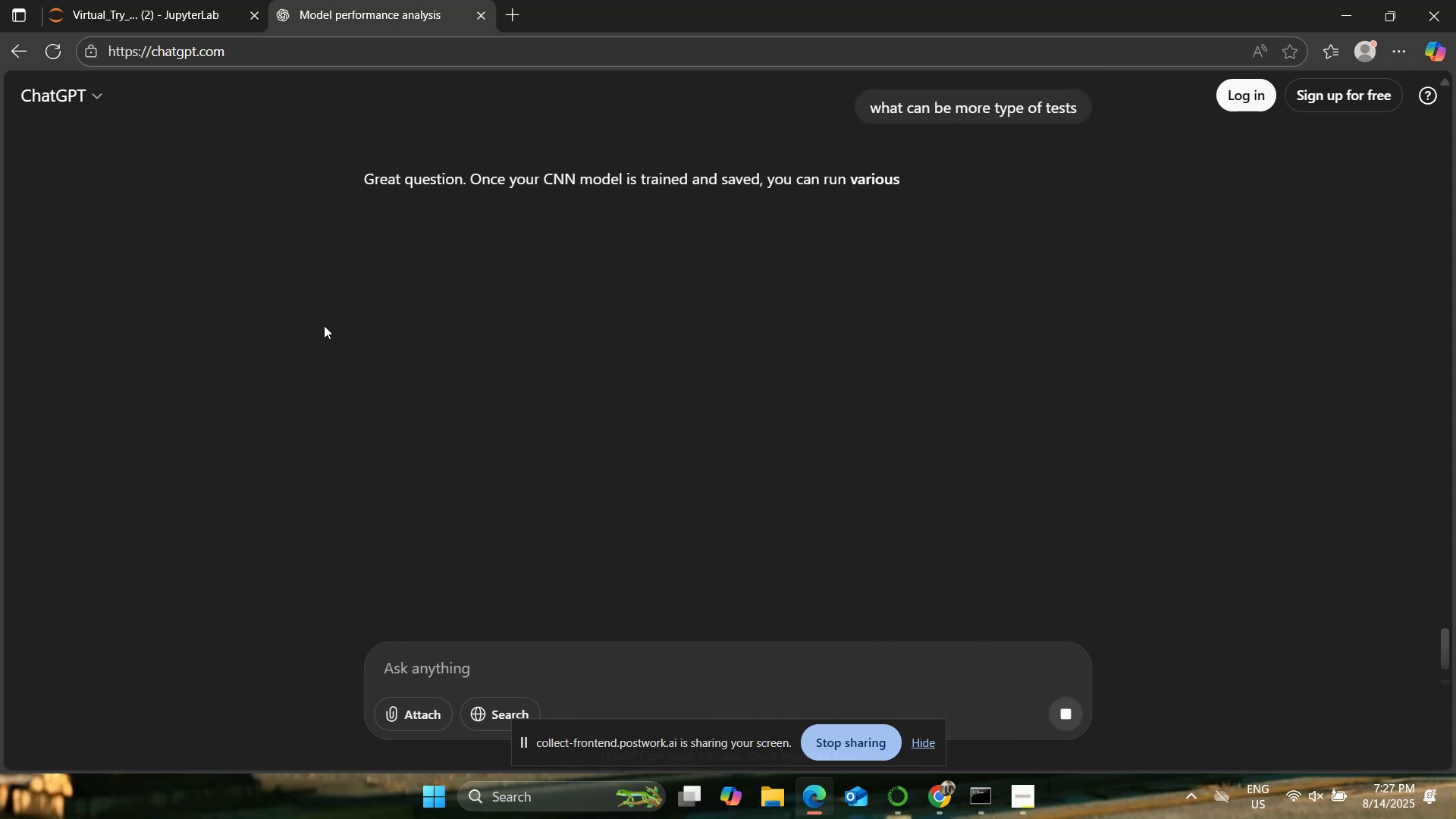 
scroll: coordinate [294, 310], scroll_direction: down, amount: 13.0
 